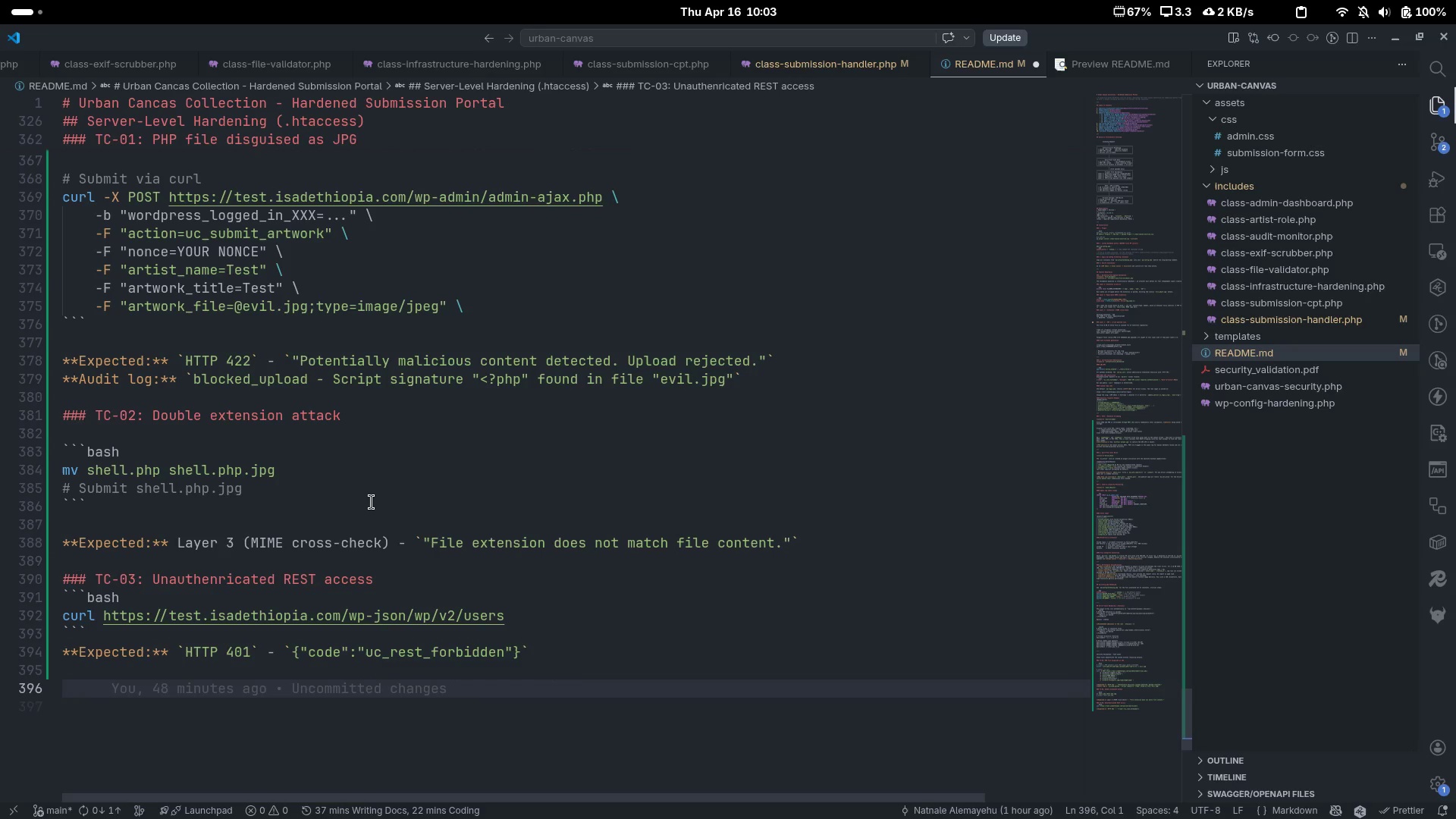 
type(### TC-04: Brute-force login)
 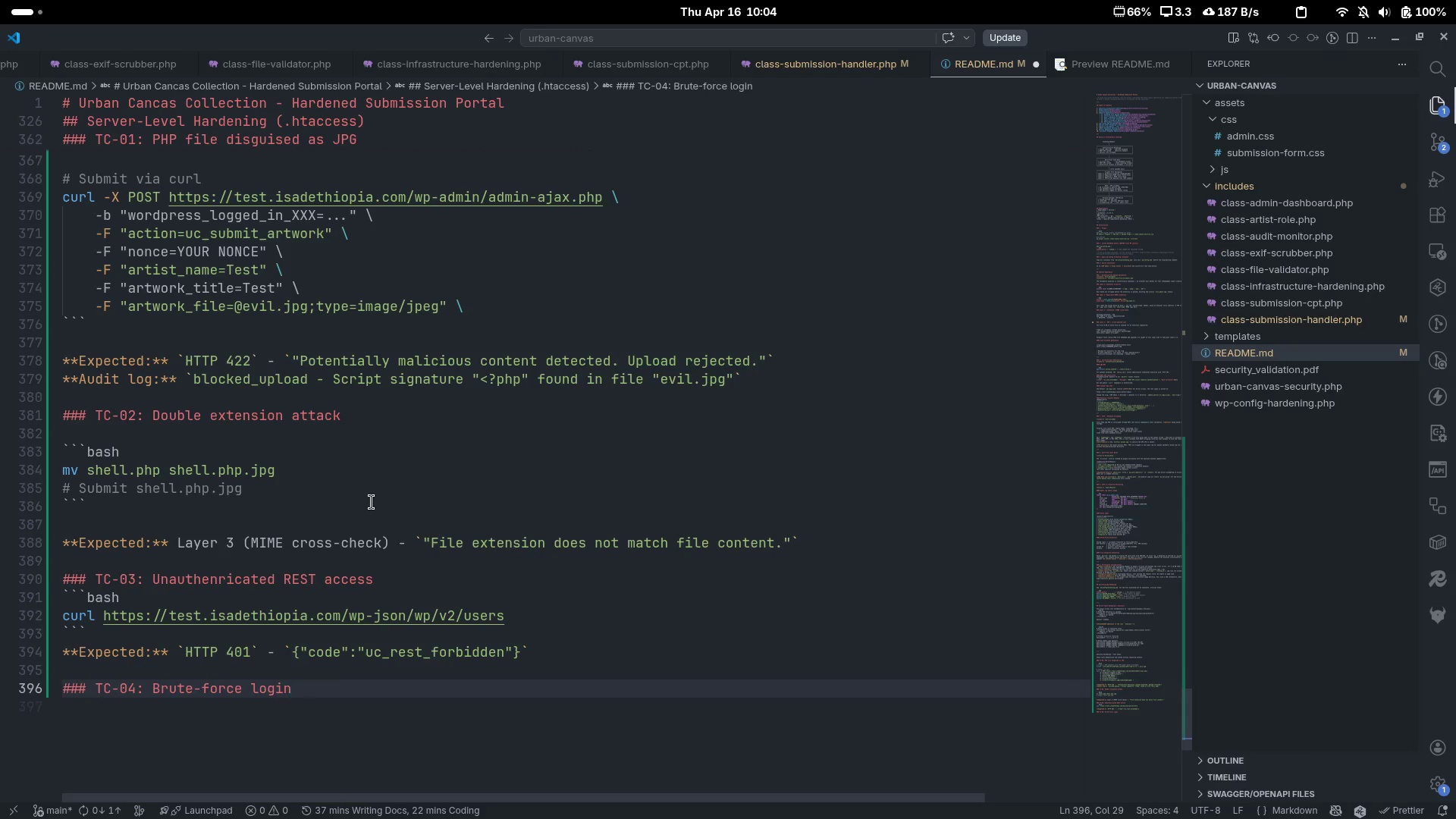 
key(Enter)
 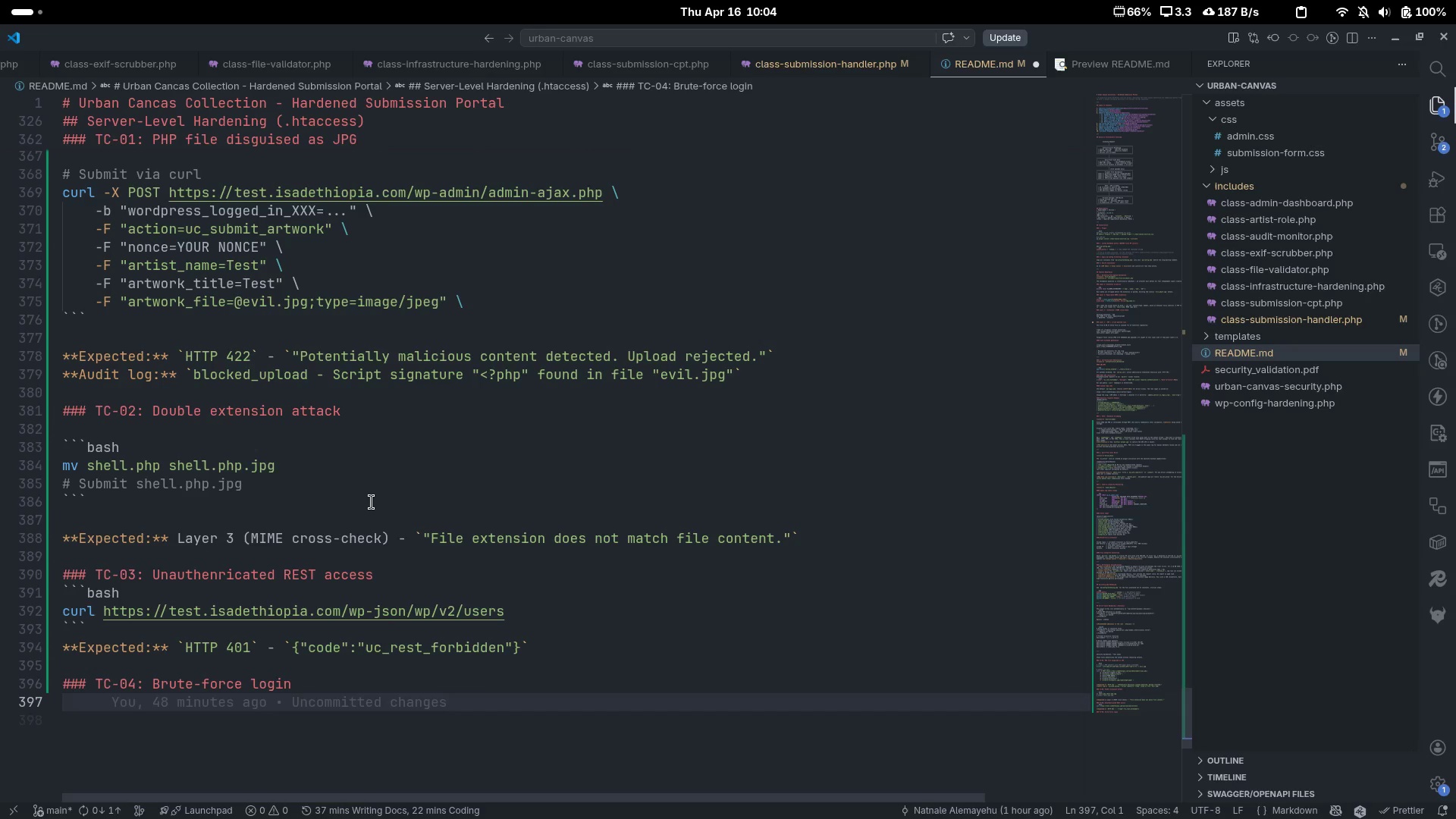 
key(Backquote)
 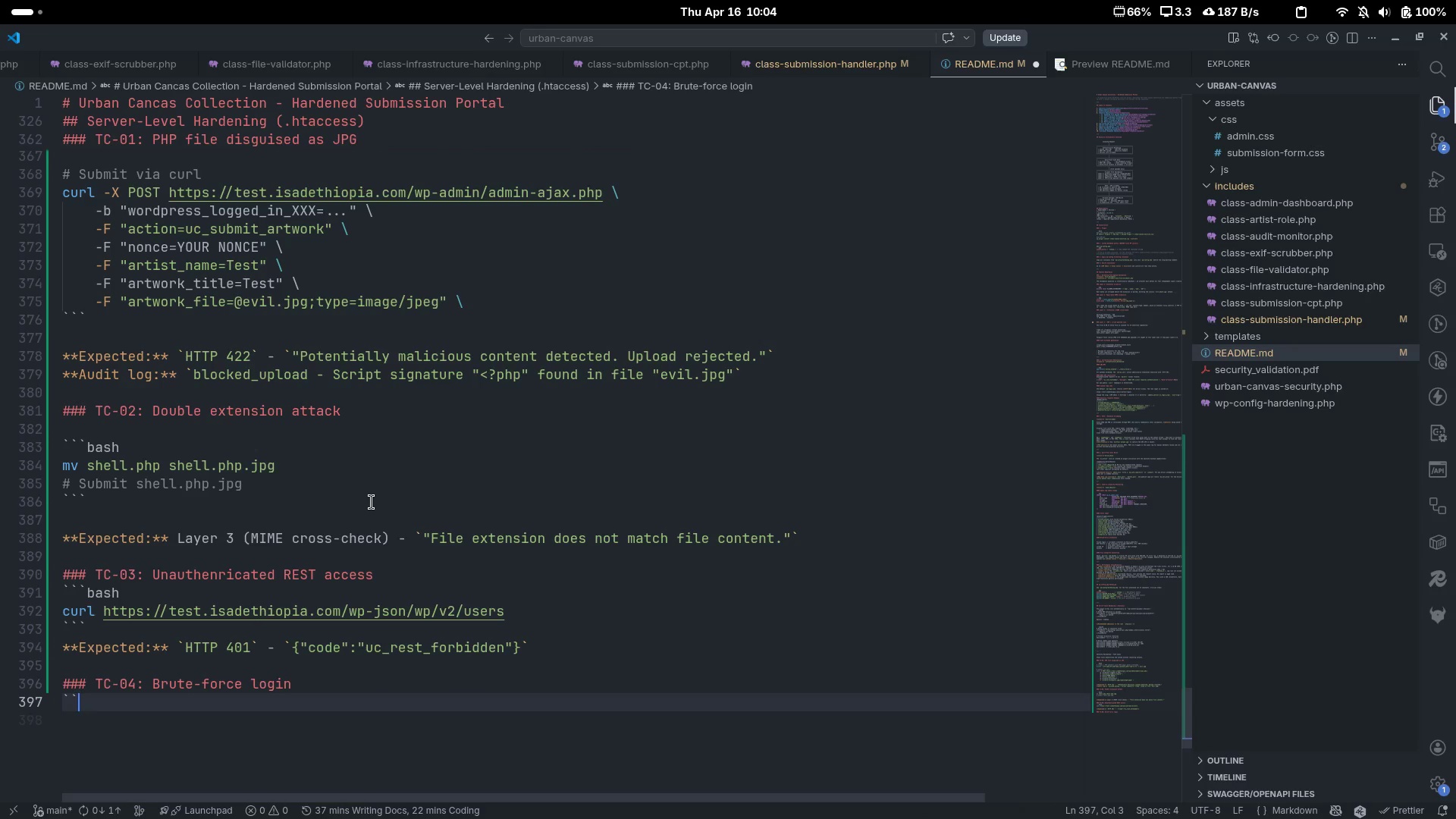 
key(Backquote)
 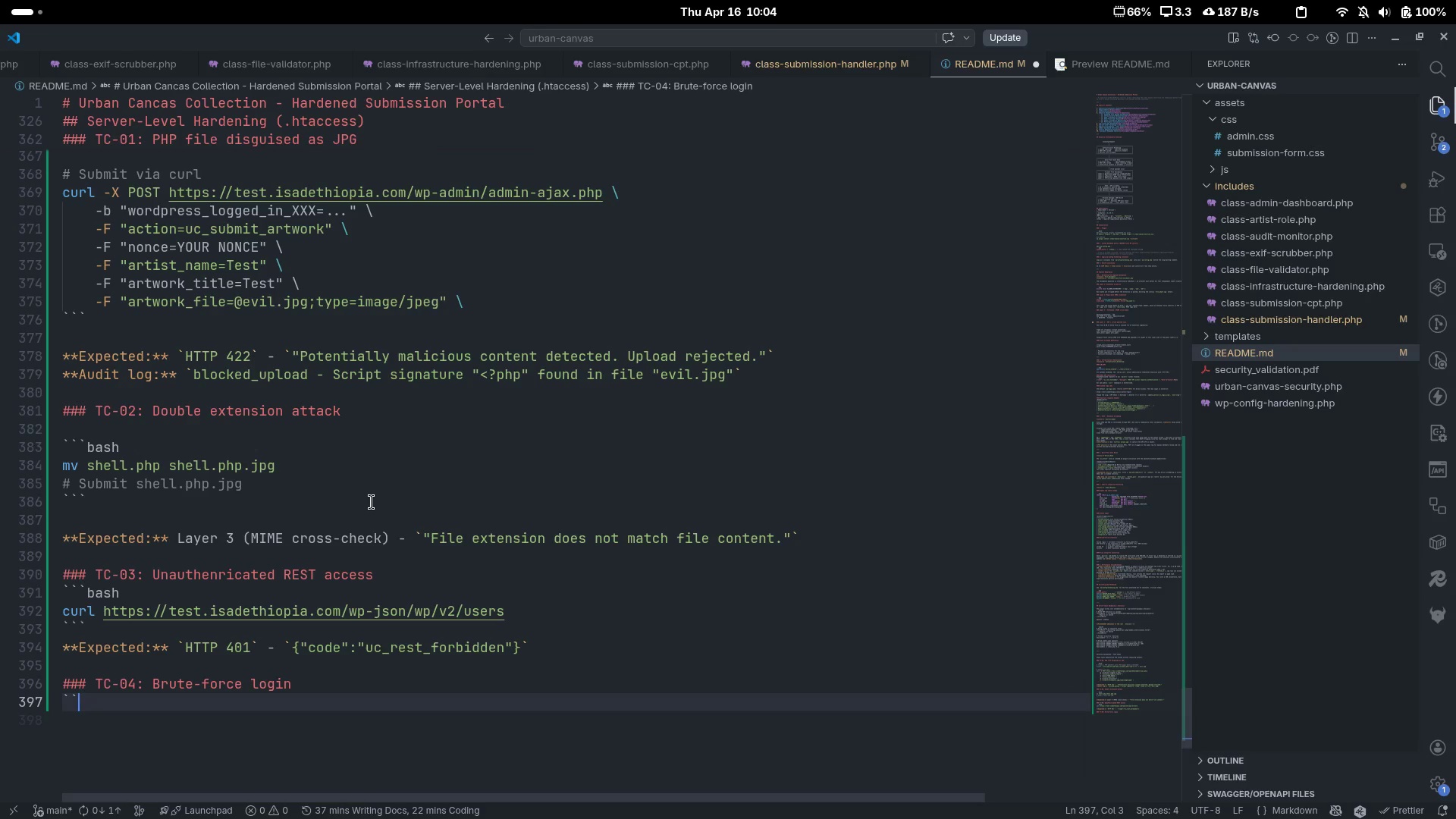 
key(Backquote)
 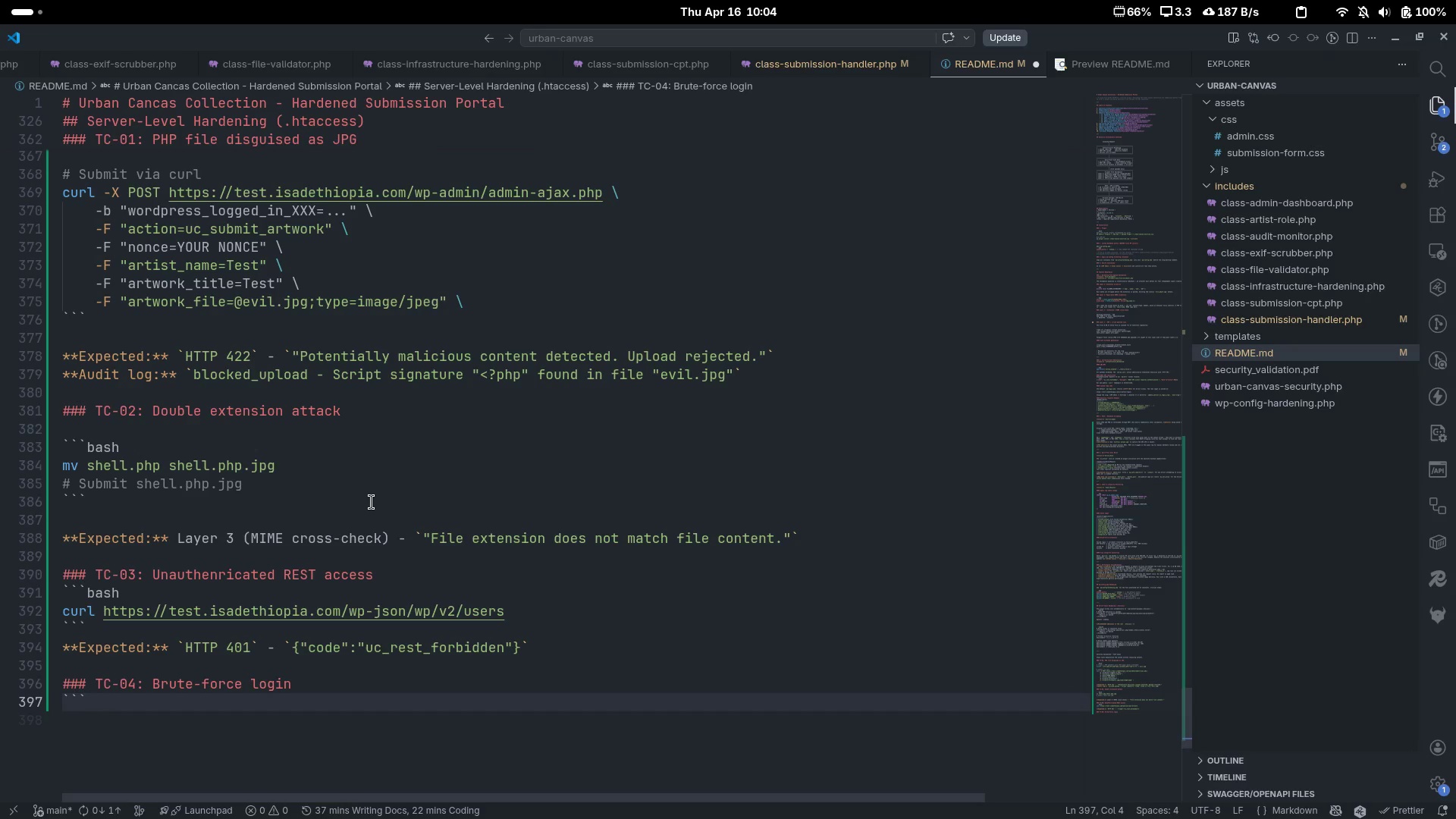 
key(Control+ControlLeft)
 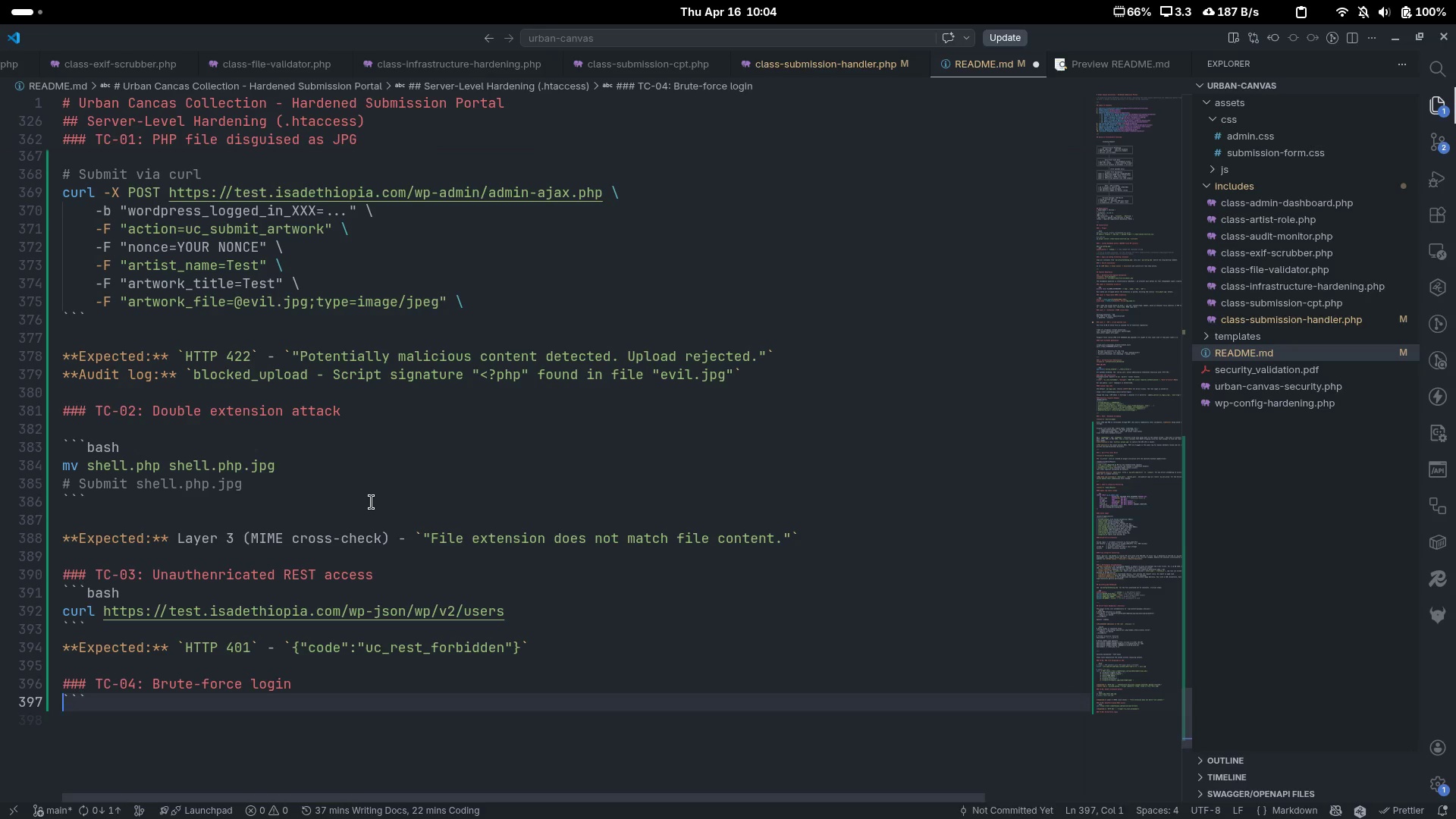 
key(Control+ArrowLeft)
 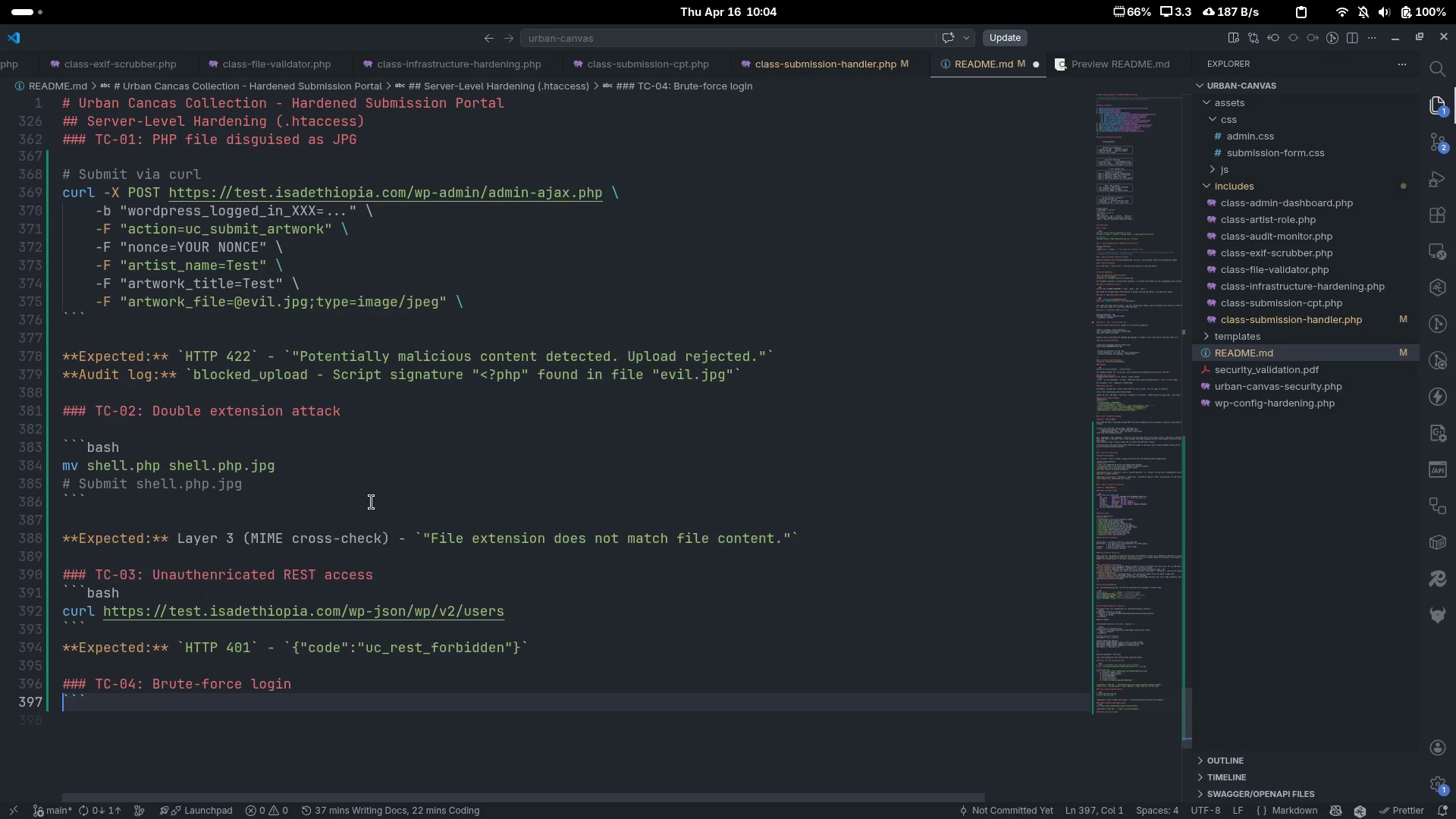 
key(Enter)
 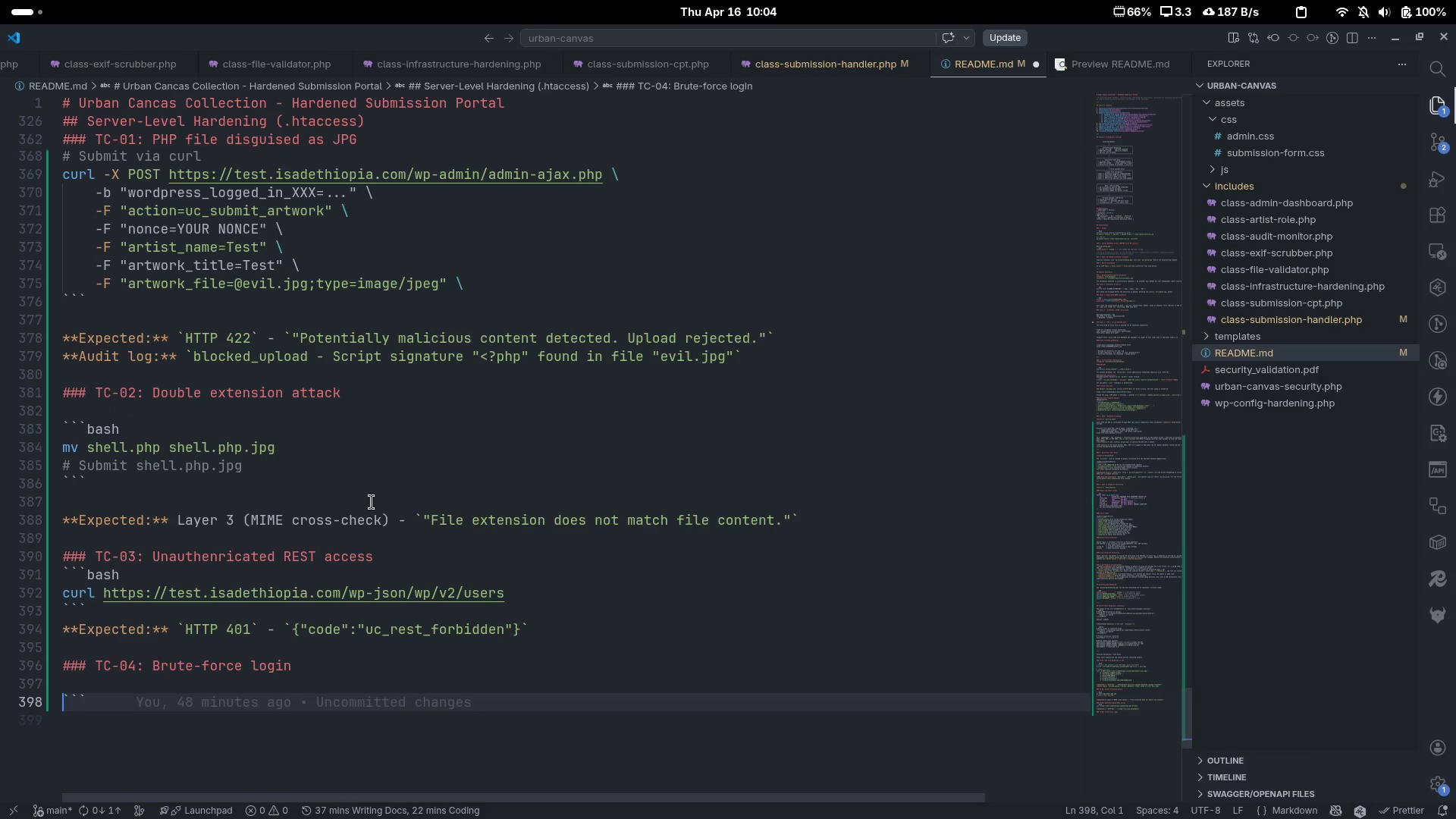 
key(ArrowRight)
 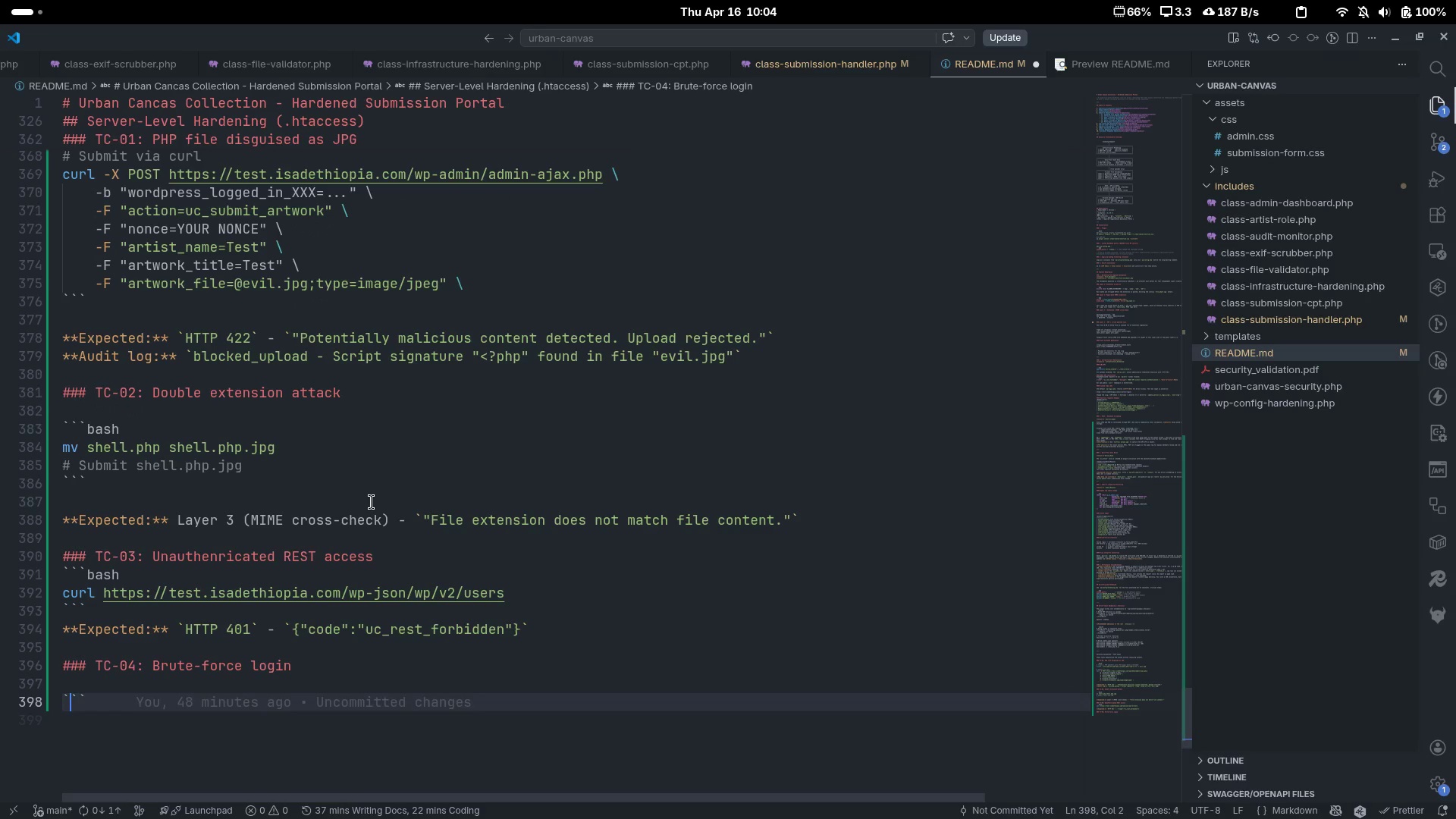 
key(Control+ArrowRight)
 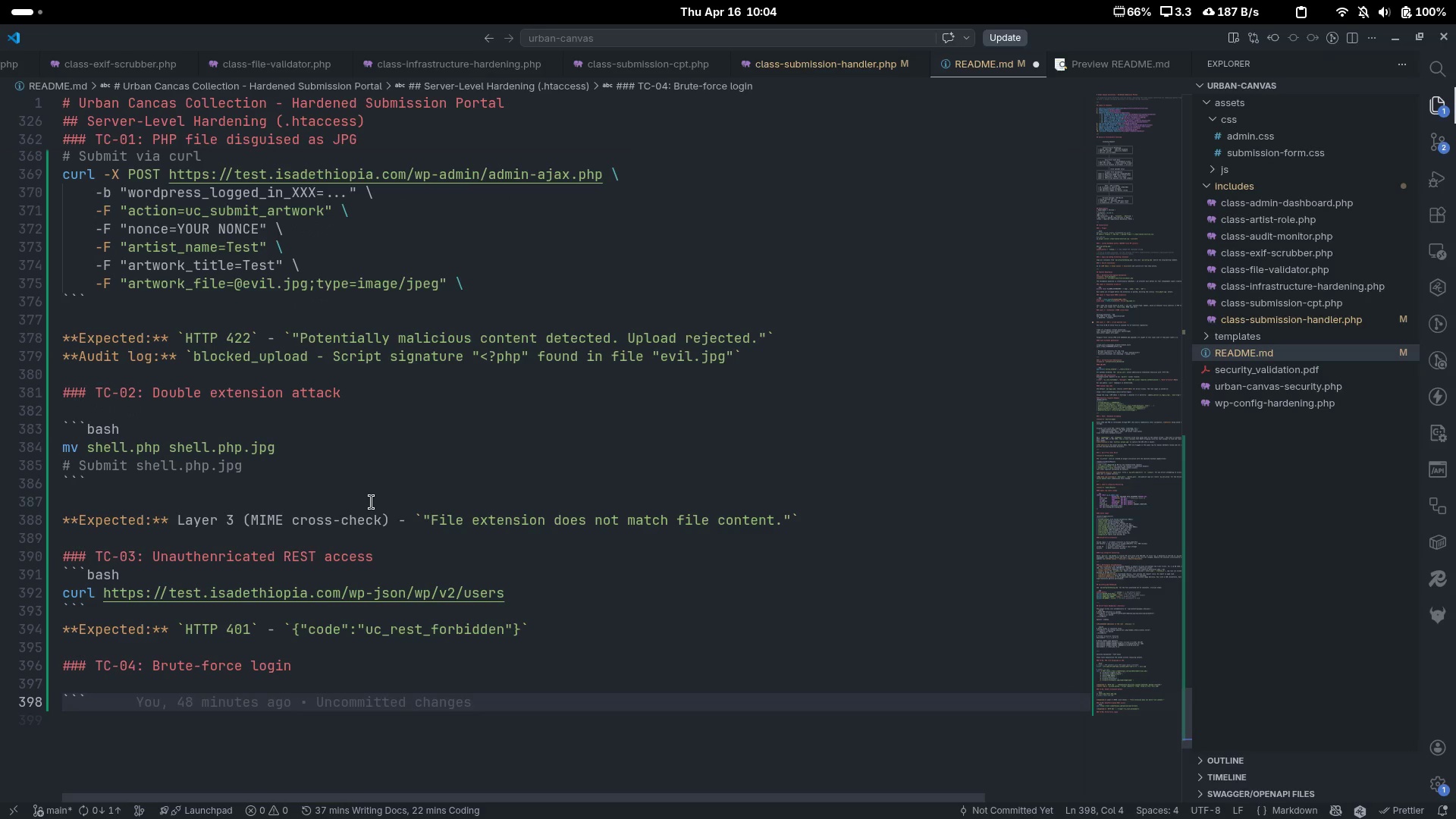 
type(bash)
 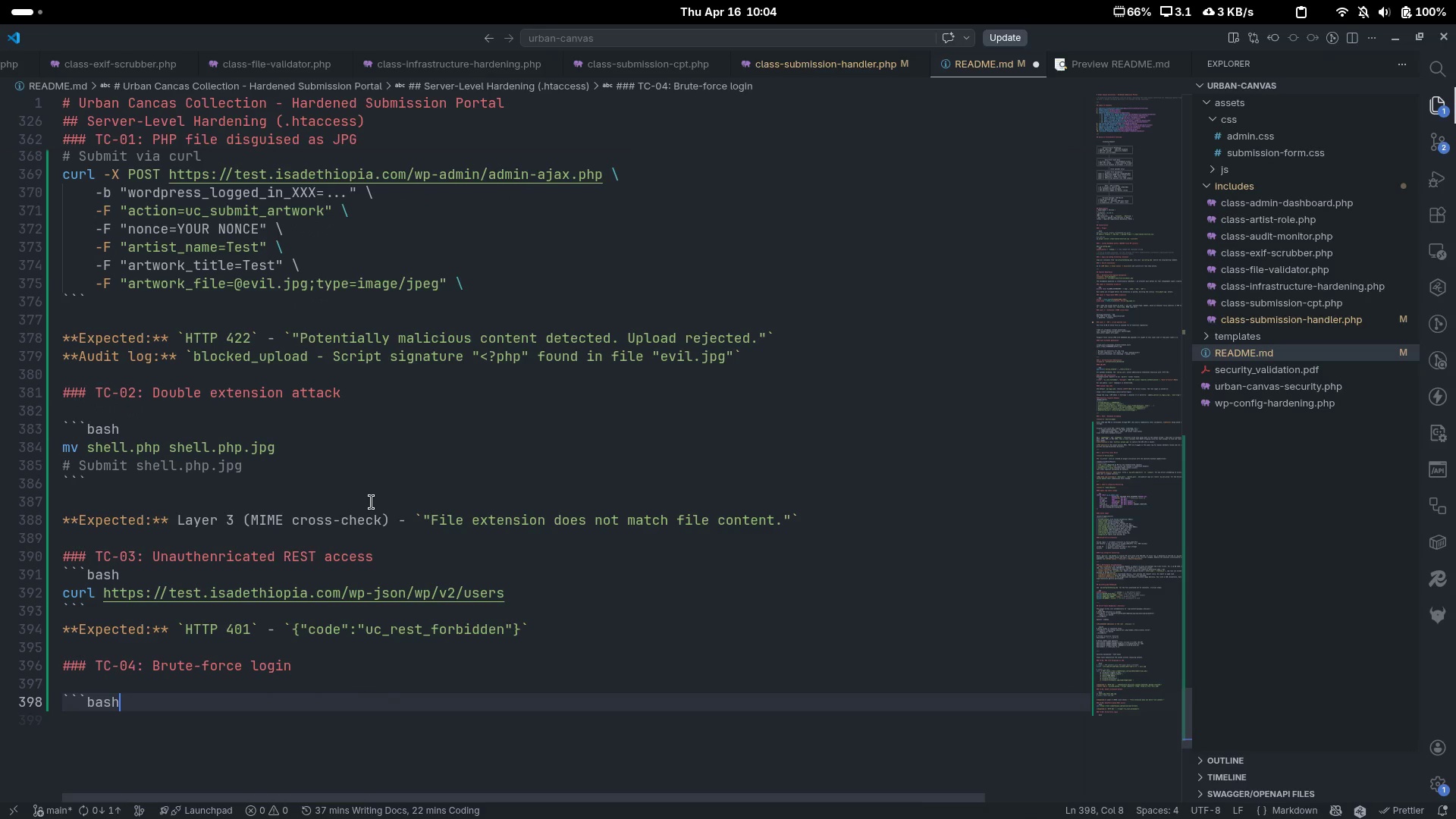 
key(Enter)
 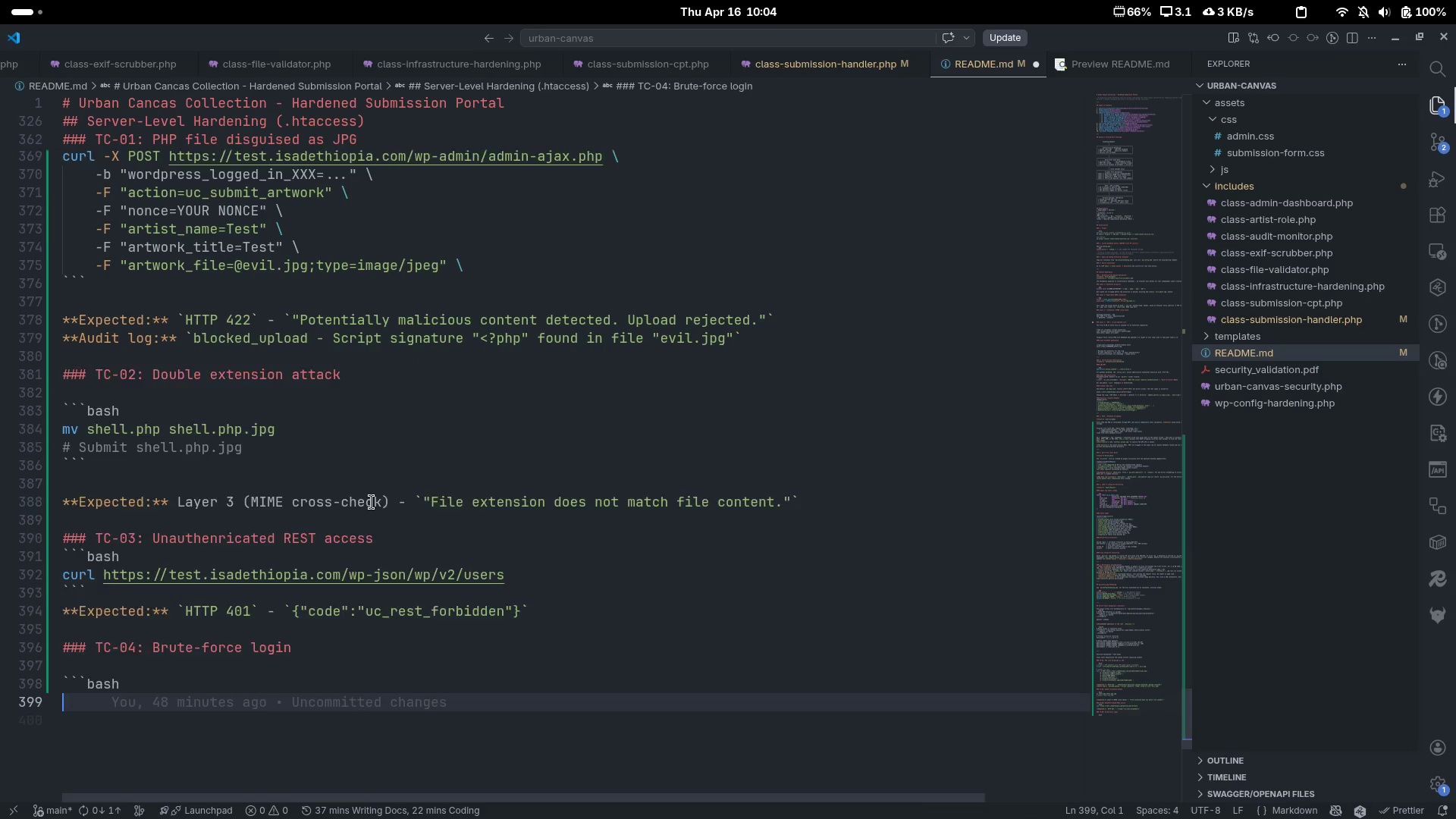 
key(Enter)
 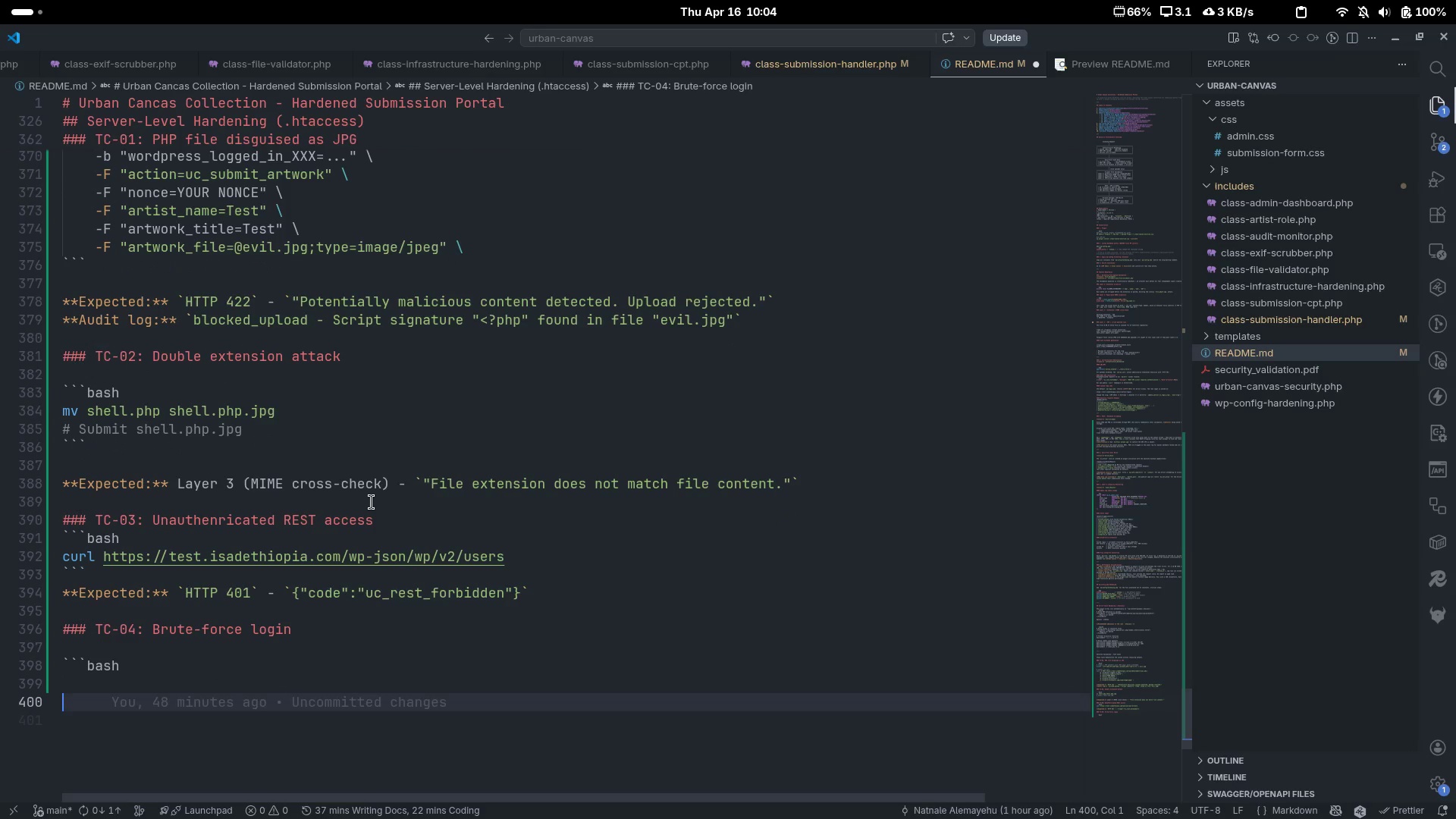 
key(Backquote)
 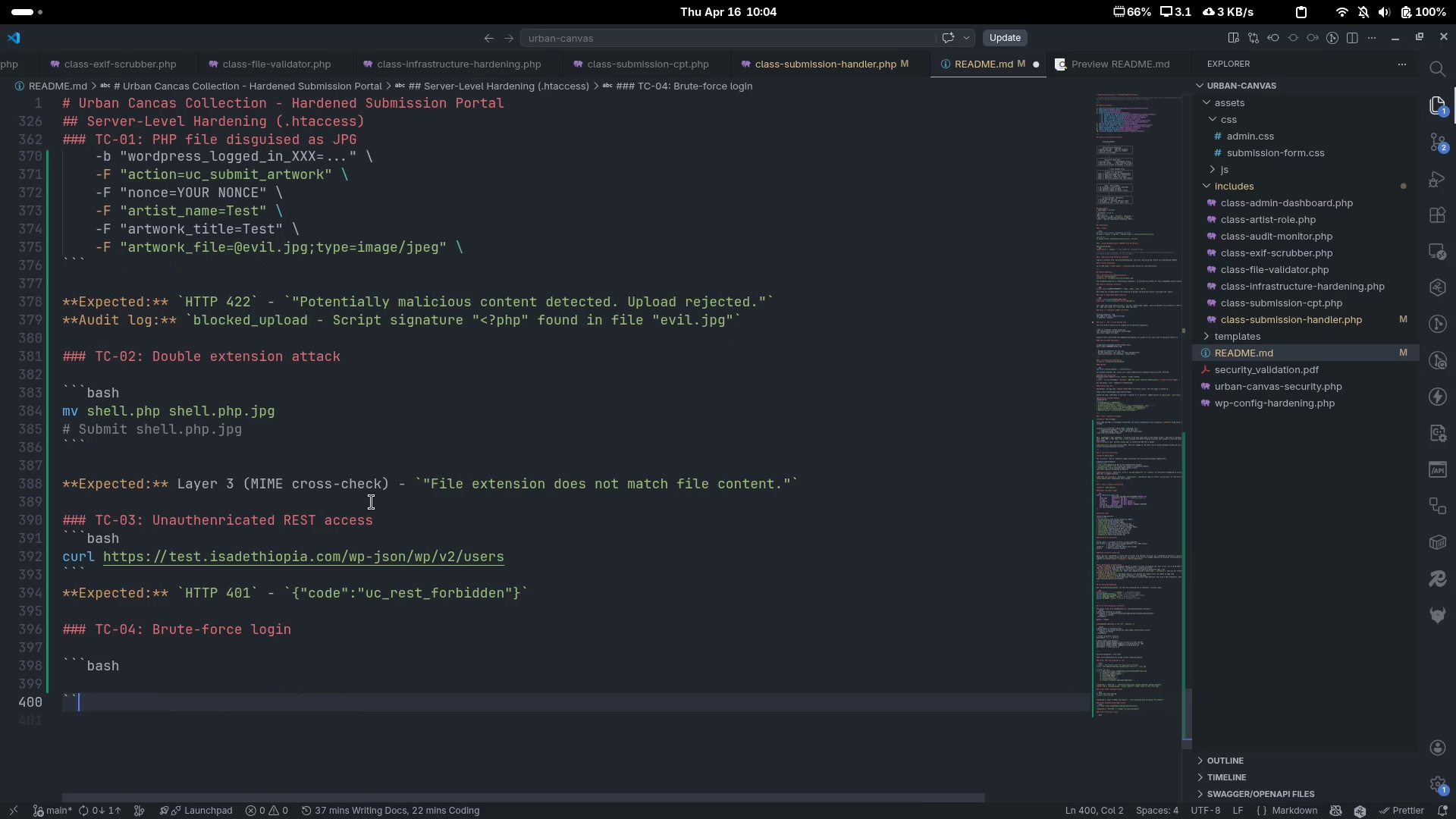 
key(Backquote)
 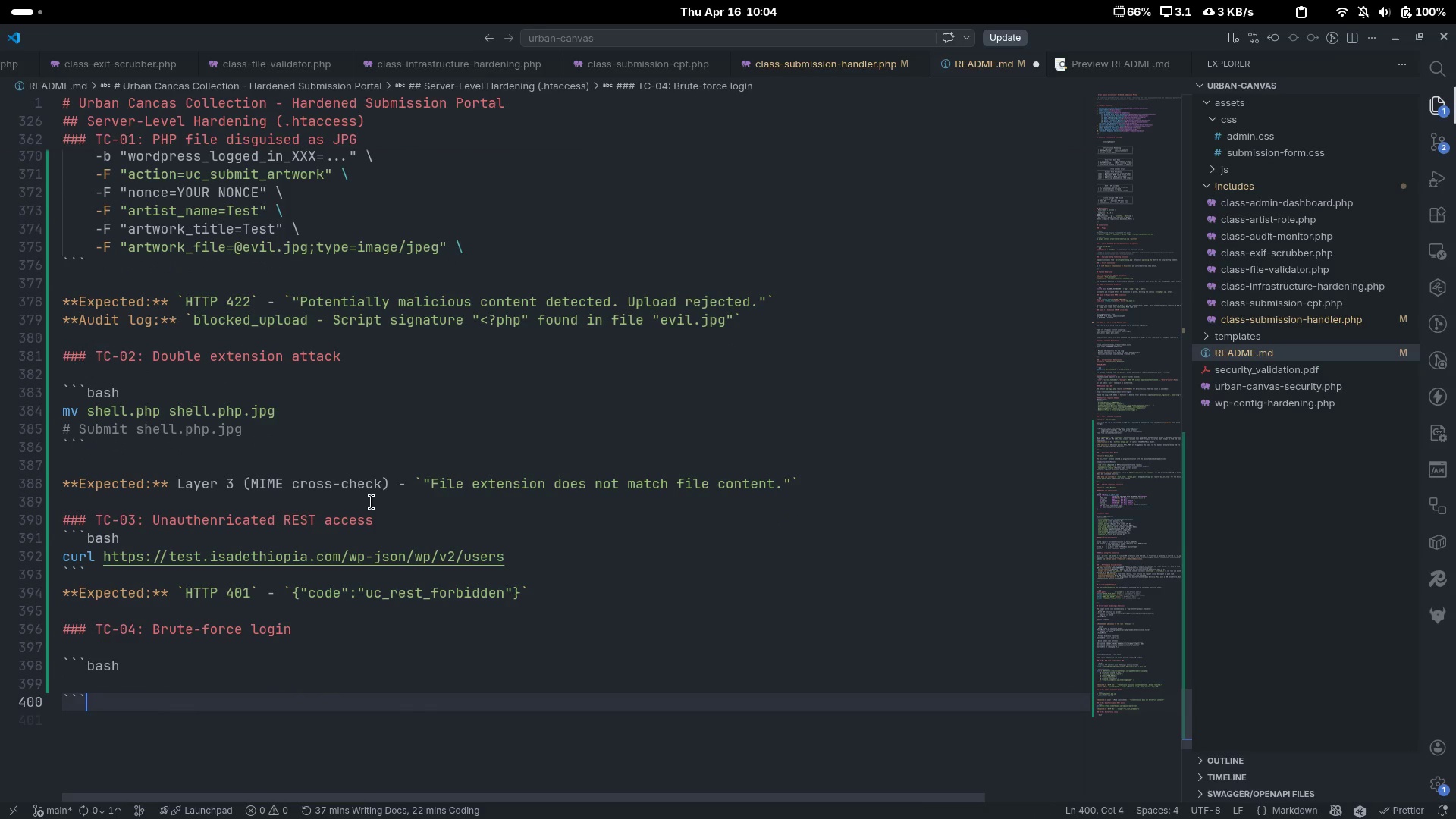 
key(Backquote)
 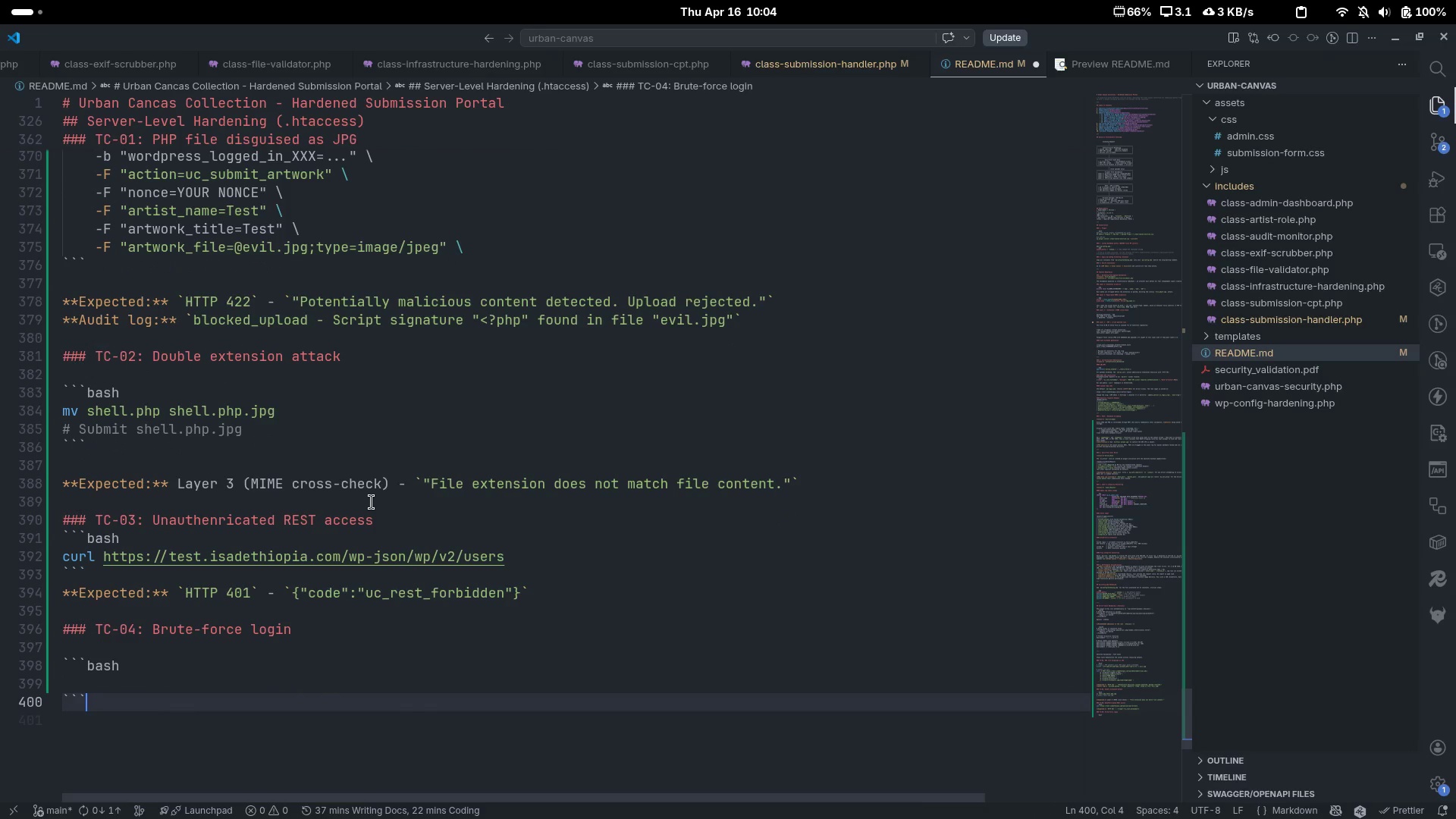 
key(ArrowUp)
 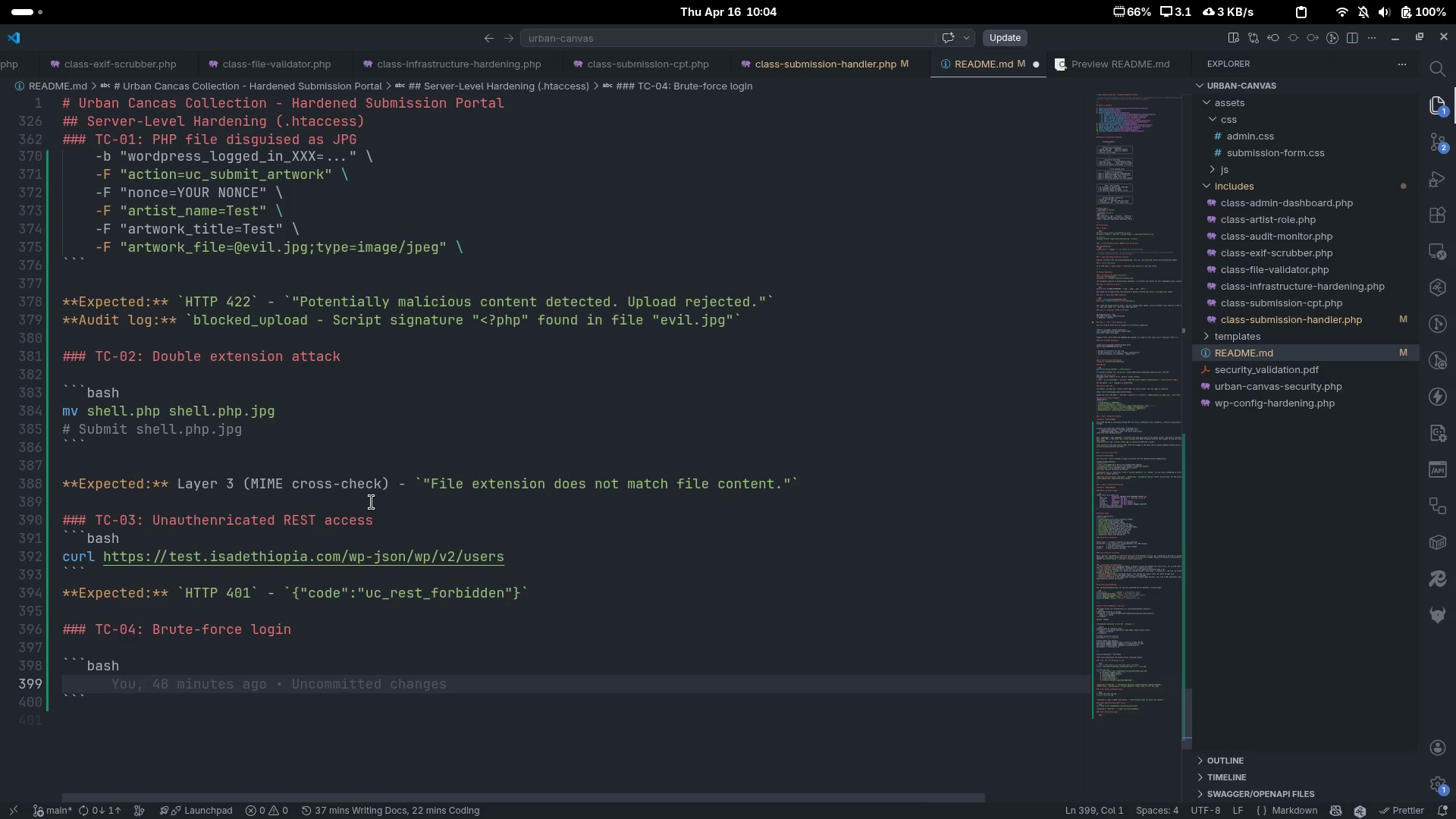 
type(for i in $())
 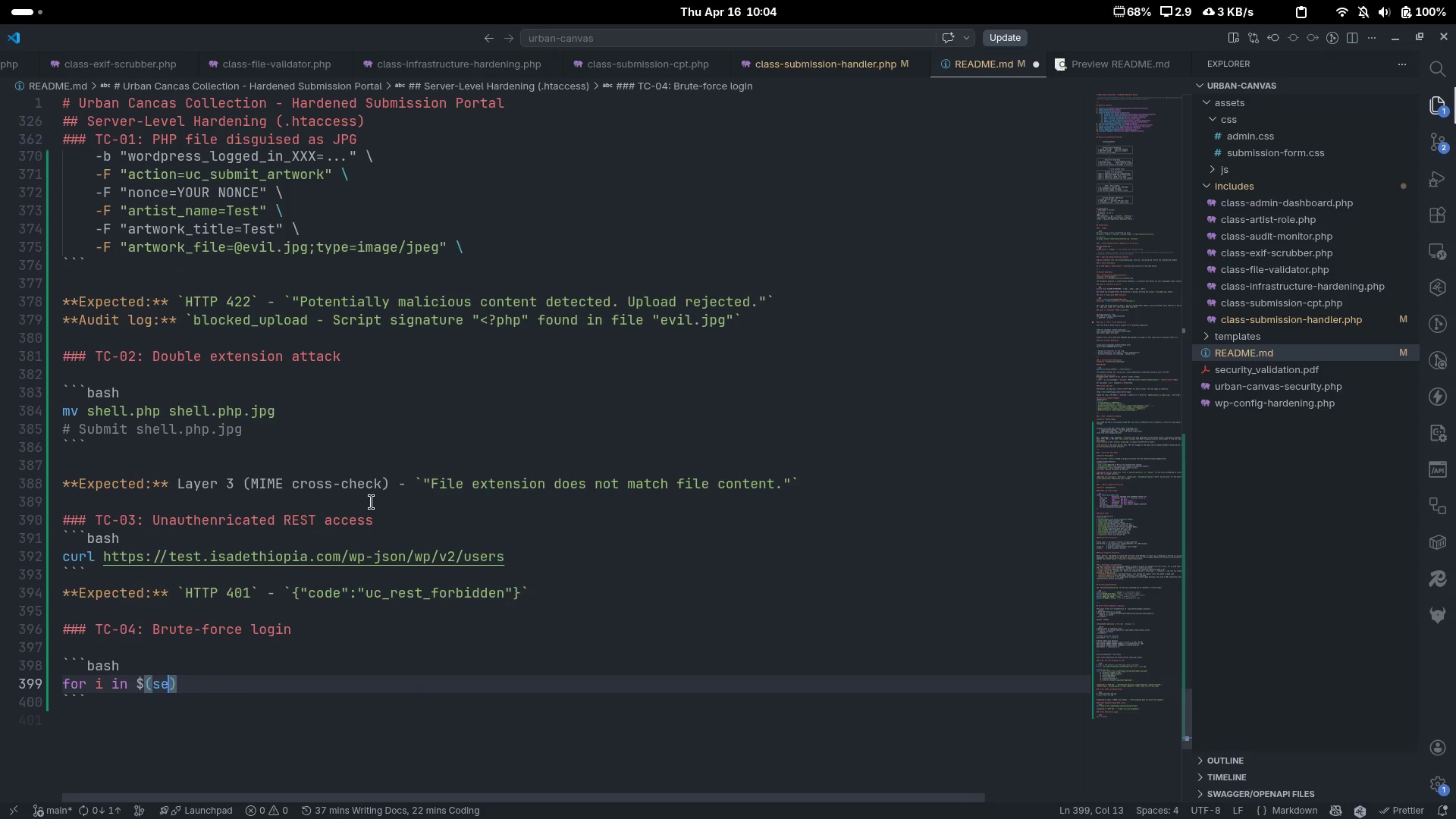 
 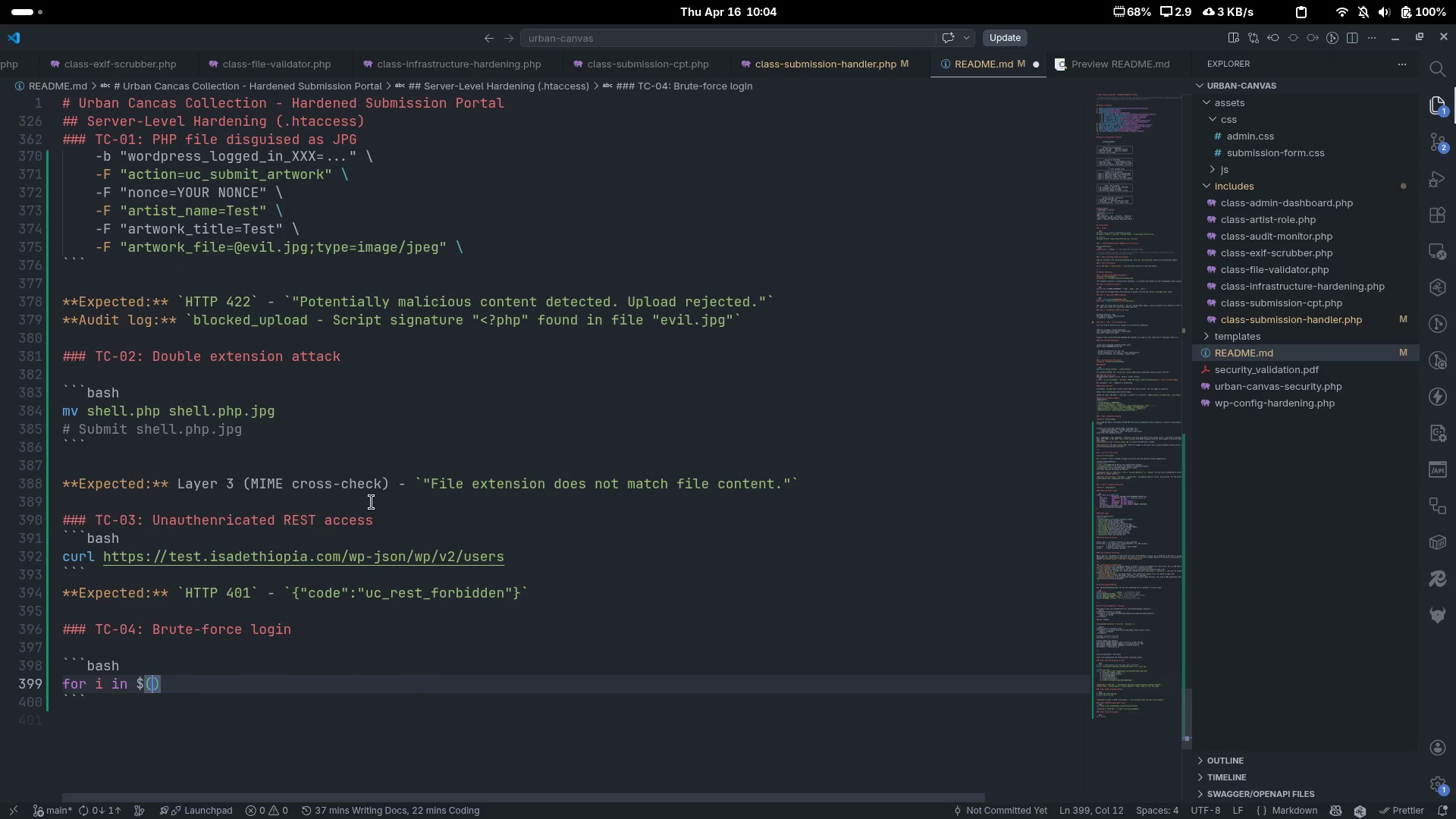 
key(ArrowLeft)
 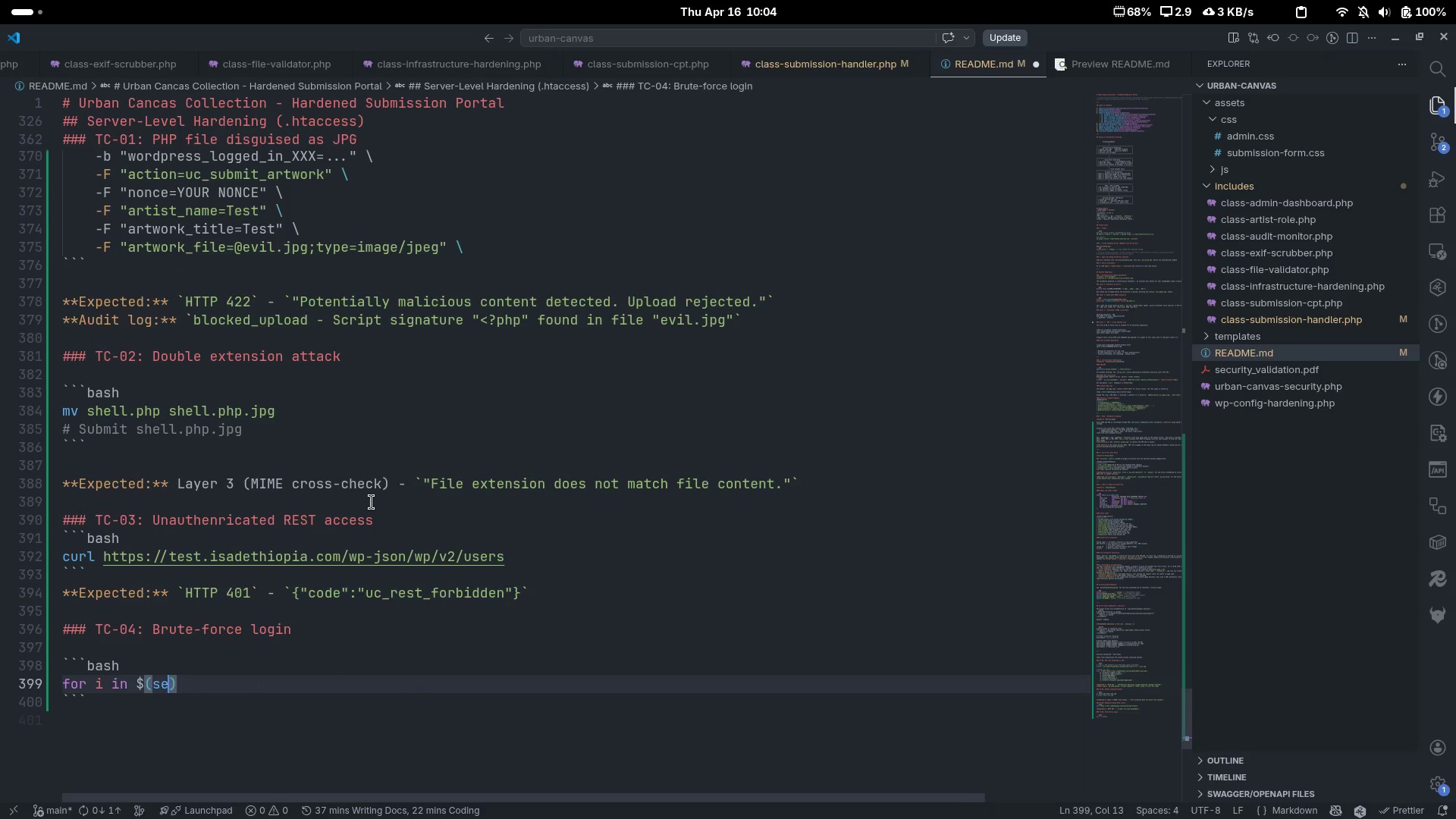 
type(sef)
key(Backspace)
type(q 1 6)
 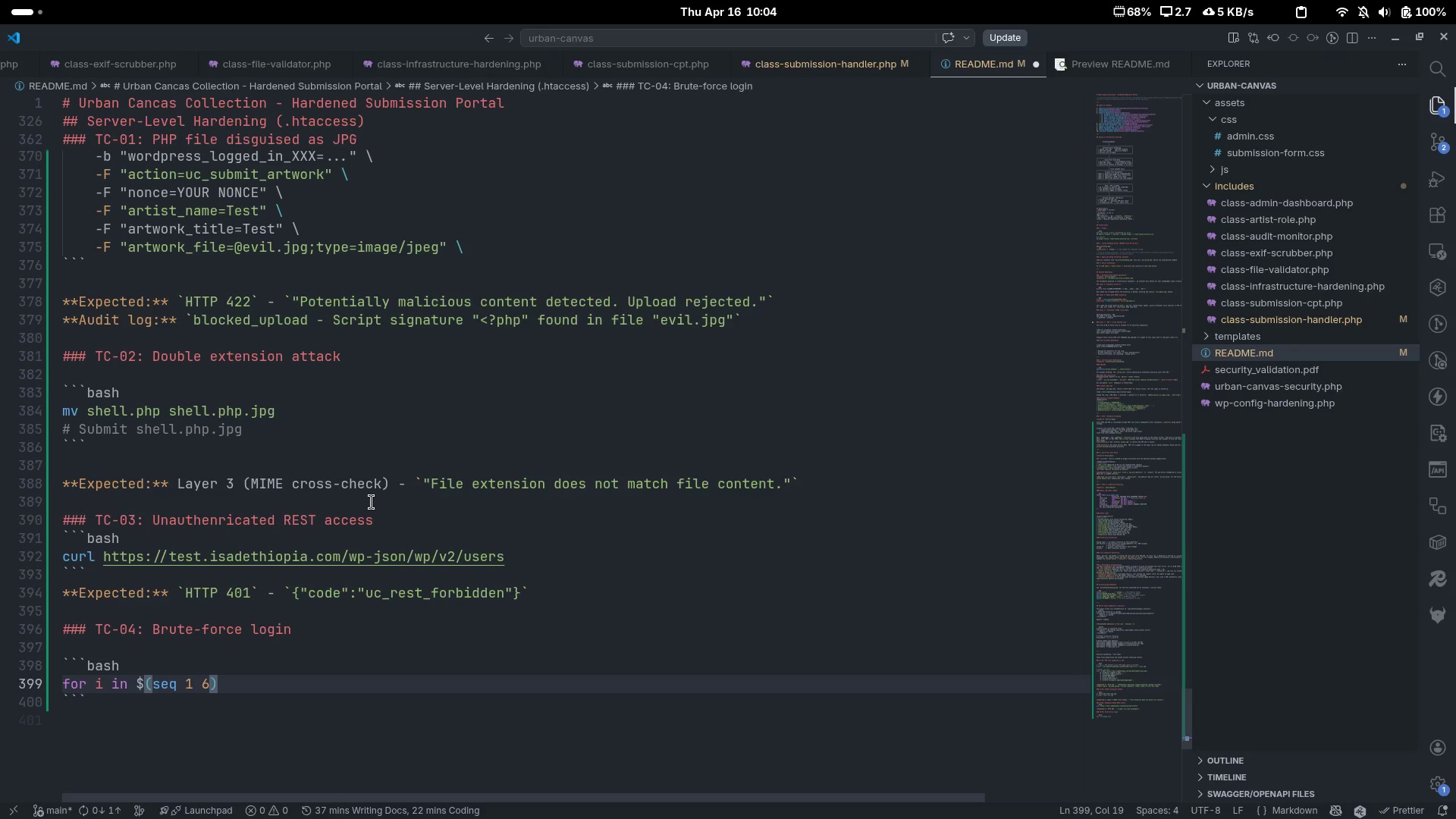 
key(ArrowRight)
 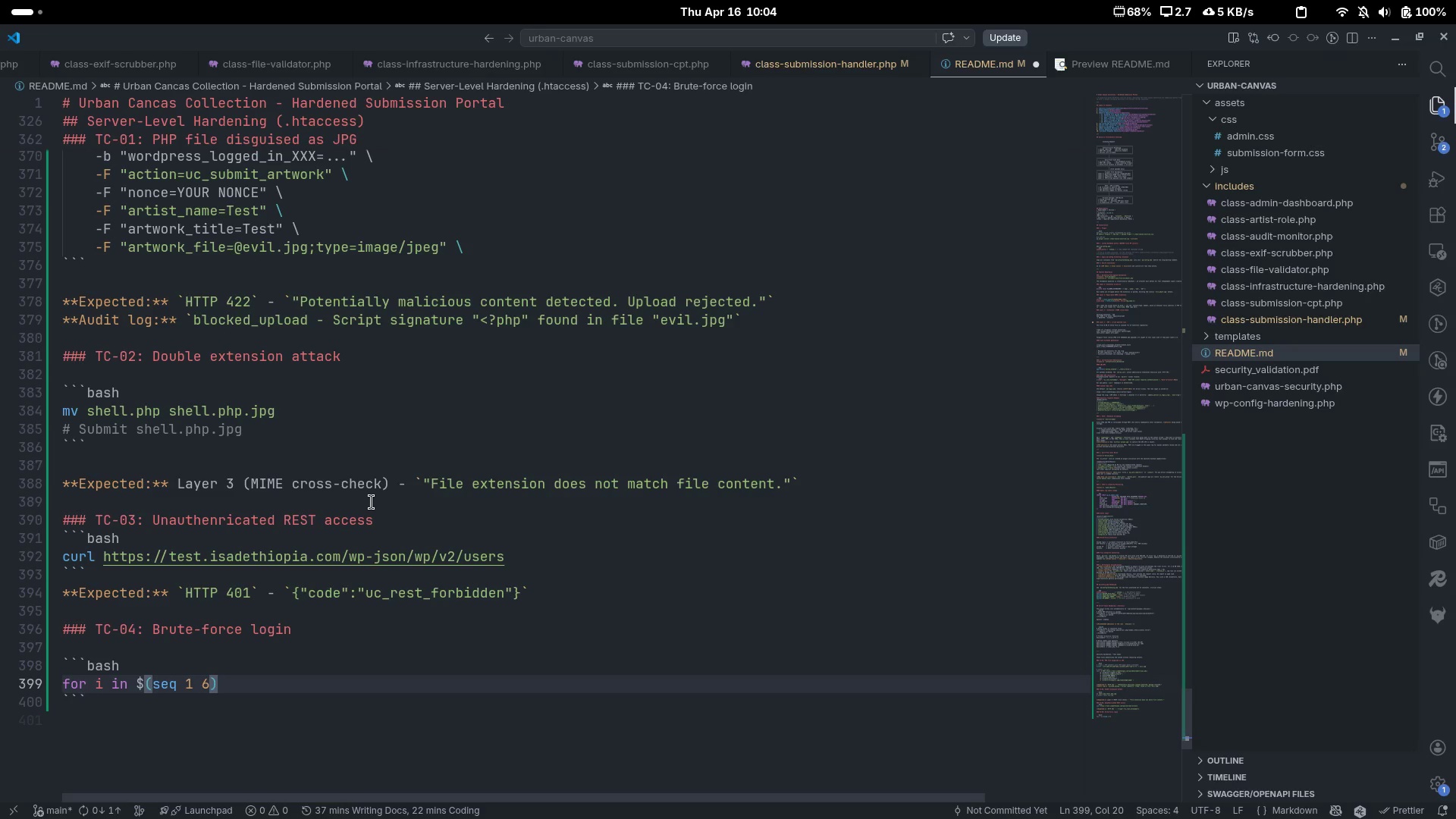 
type(;do)
 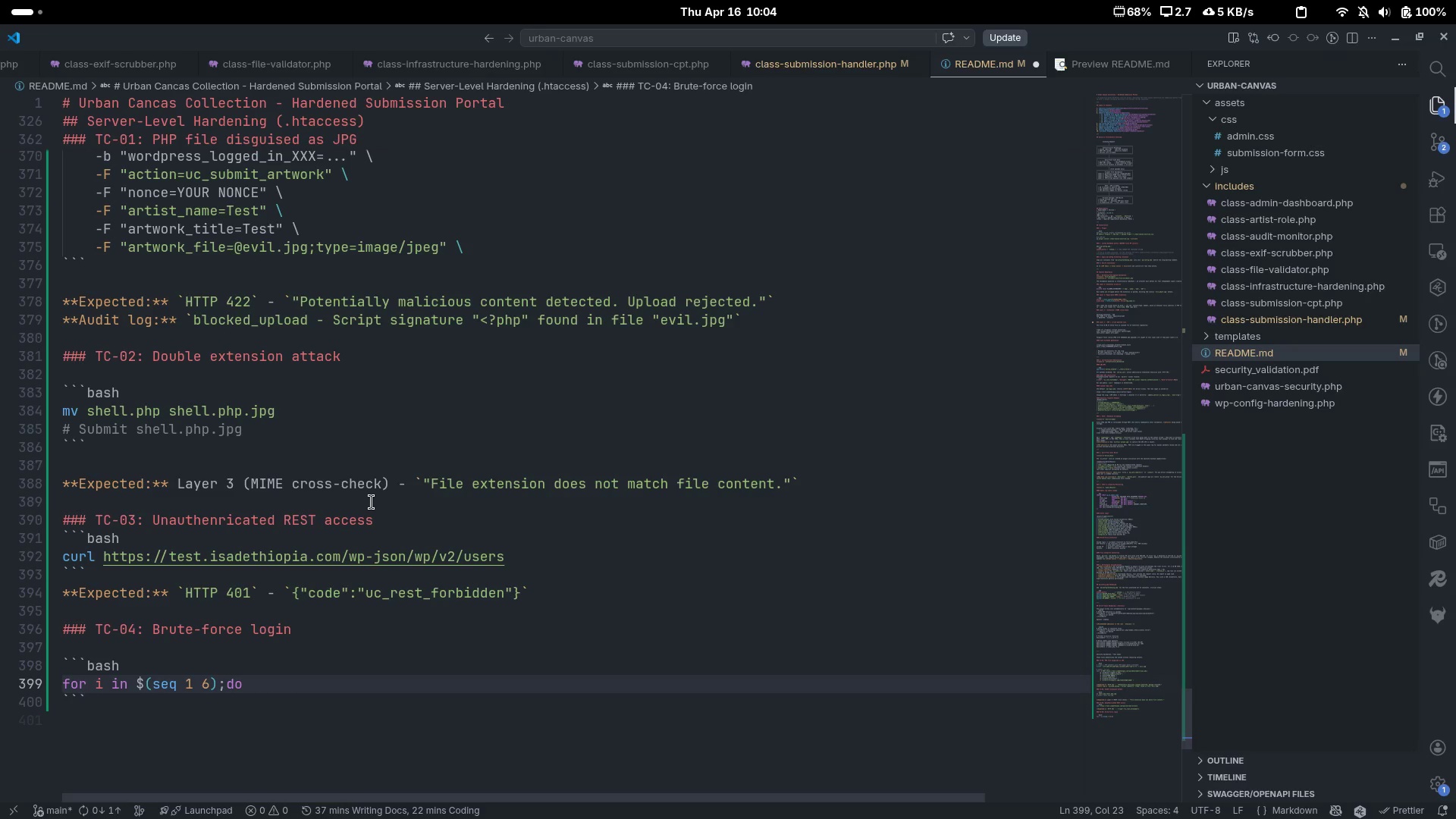 
key(Enter)
 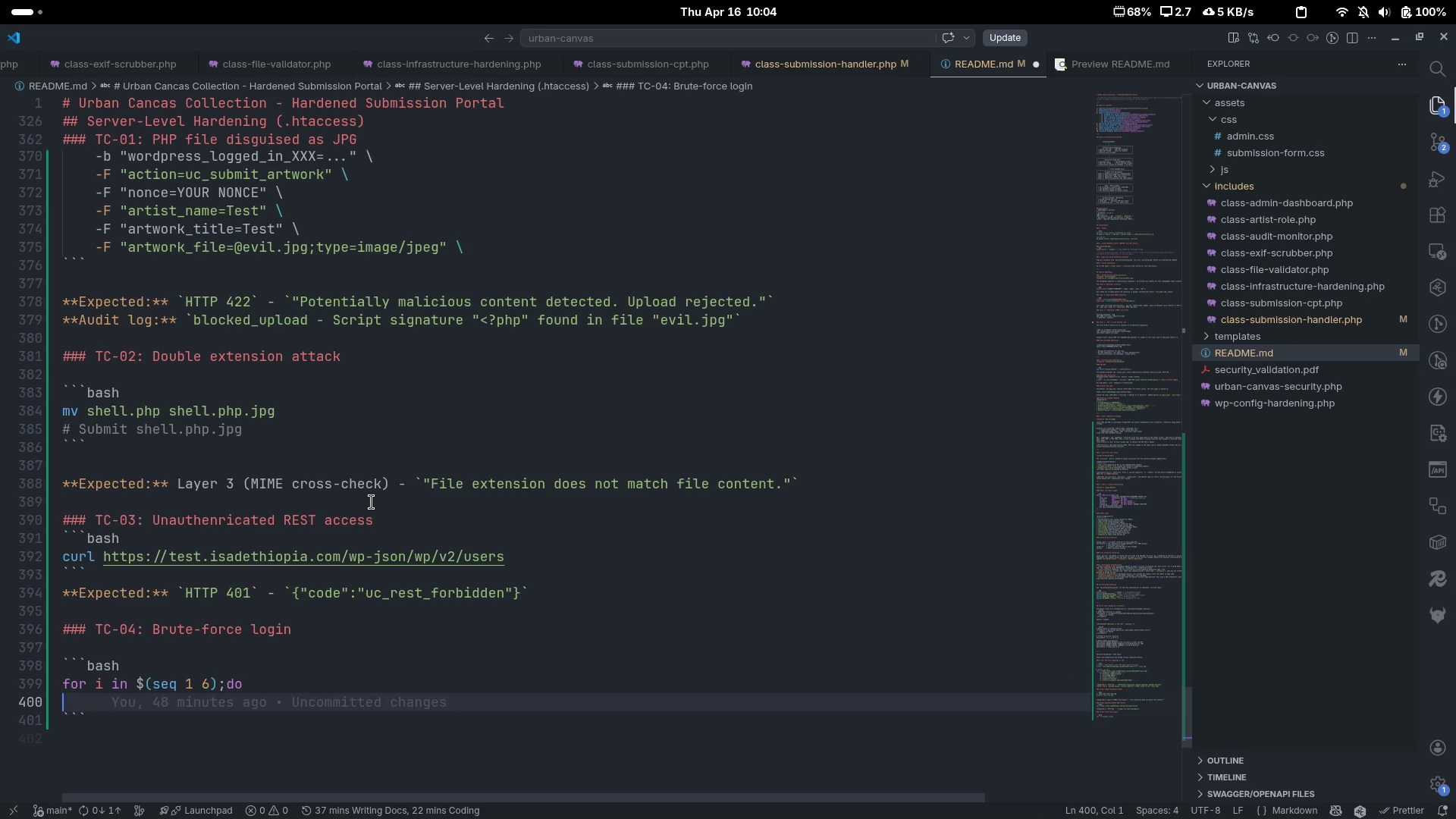 
key(Tab)
type(curl -C)
key(Backspace)
type(X POST htts)
key(Backspace)
type(ps://)
 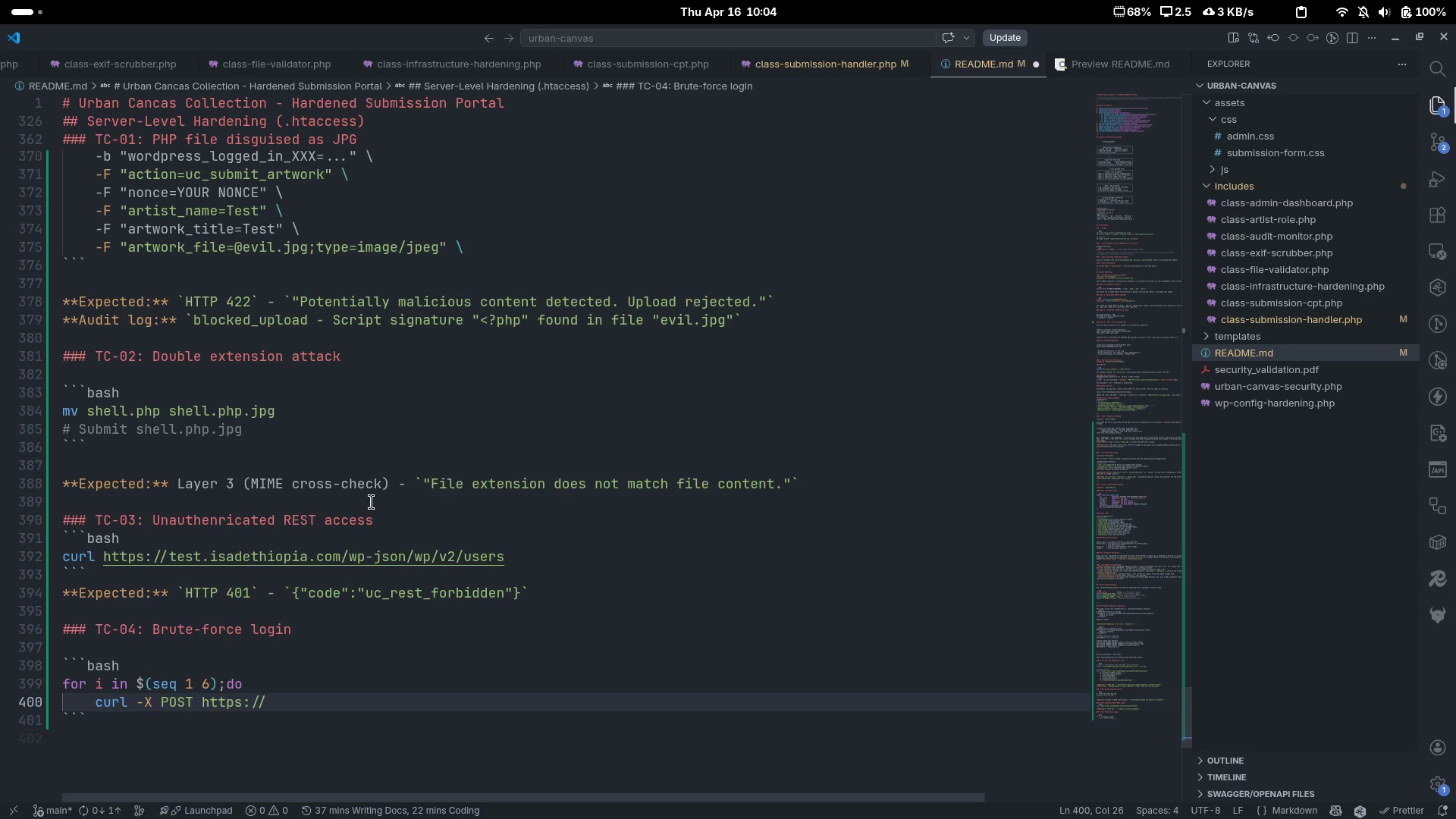 
scroll: coordinate [372, 502], scroll_direction: down, amount: 9.0
 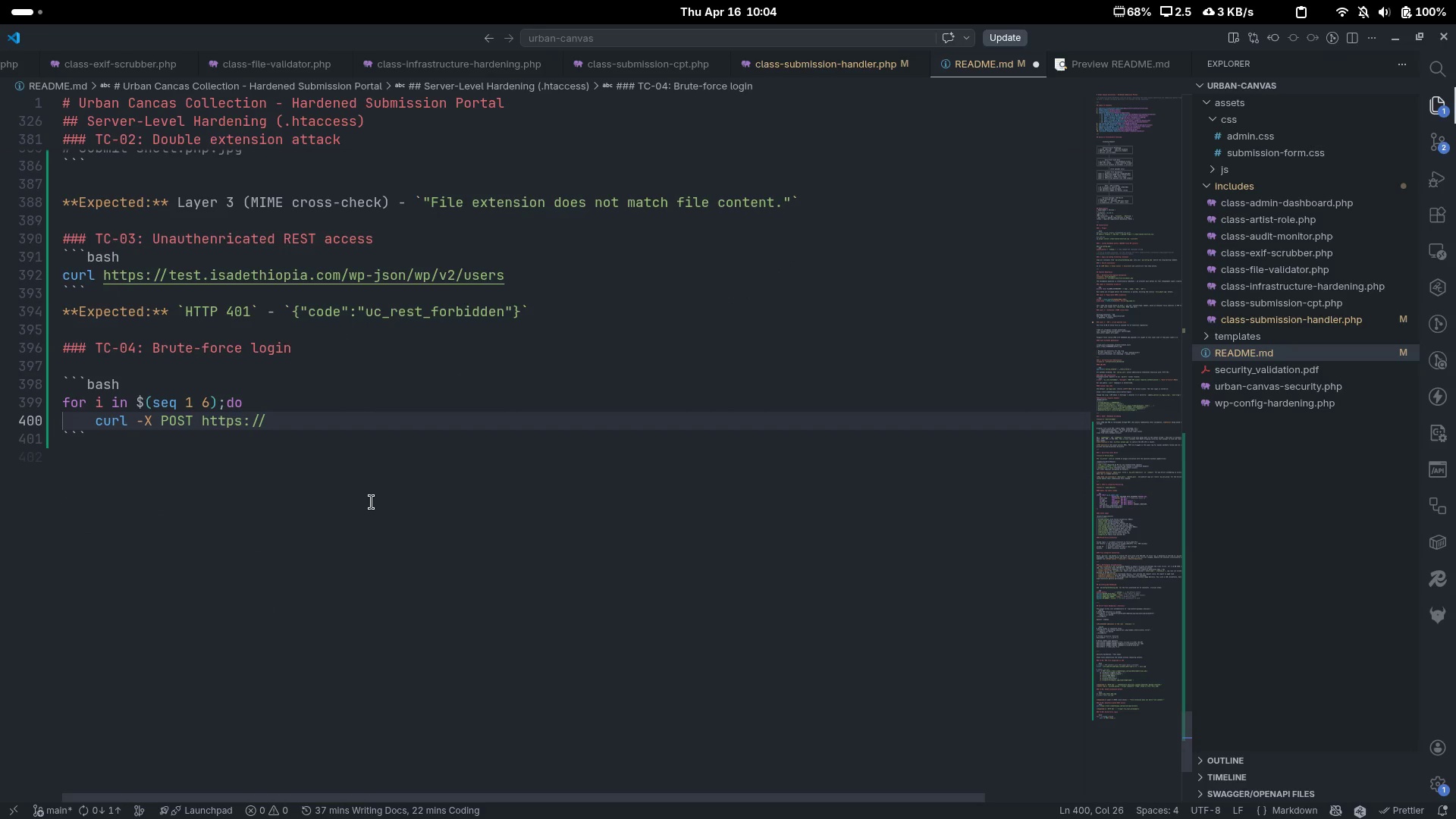 
type(test.isadethiopia.com/uc-portal-login\)
key(Backspace)
type(/)
 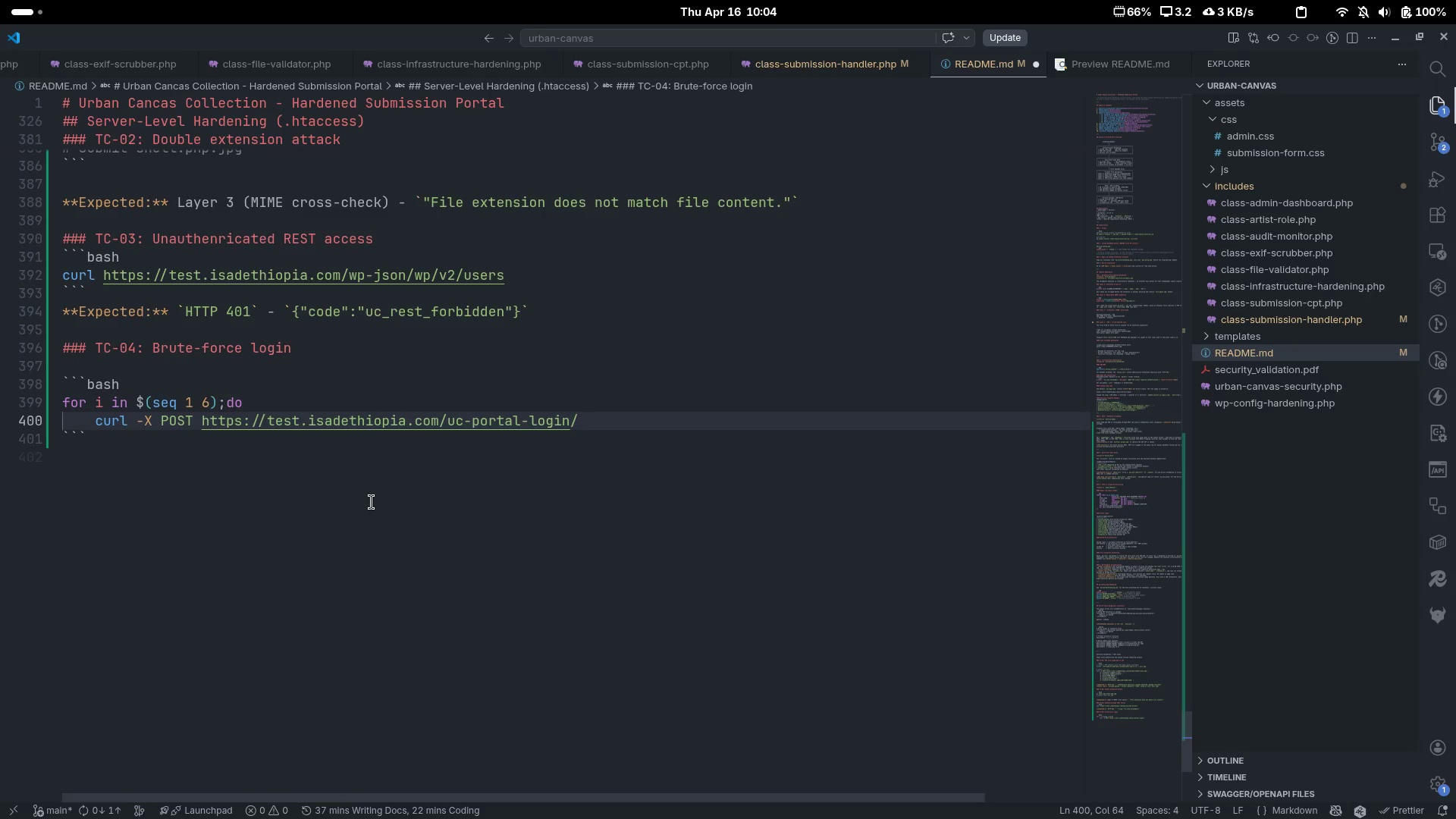 
key(Shift+Enter)
 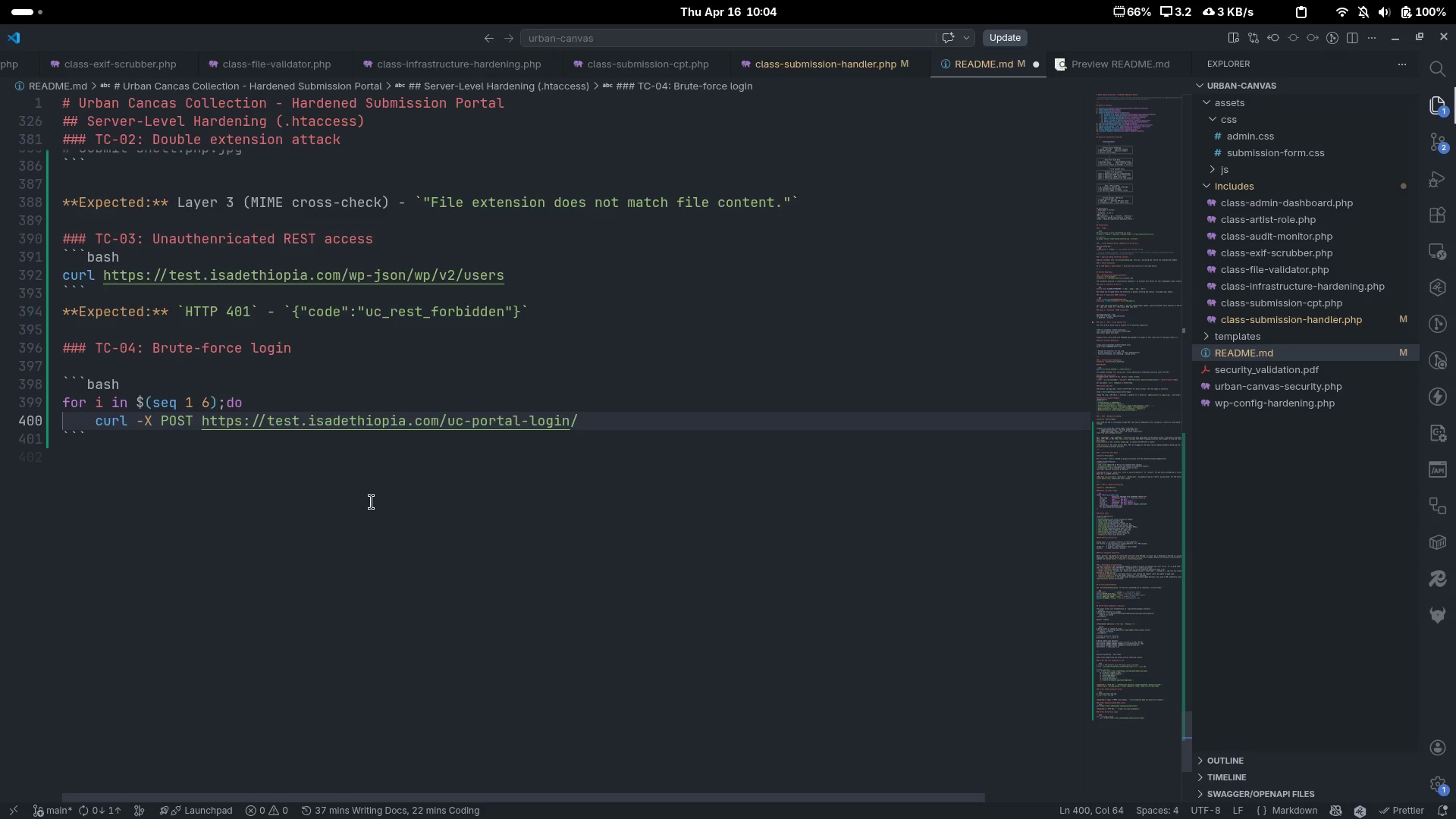 
key(Shift+Backslash)
 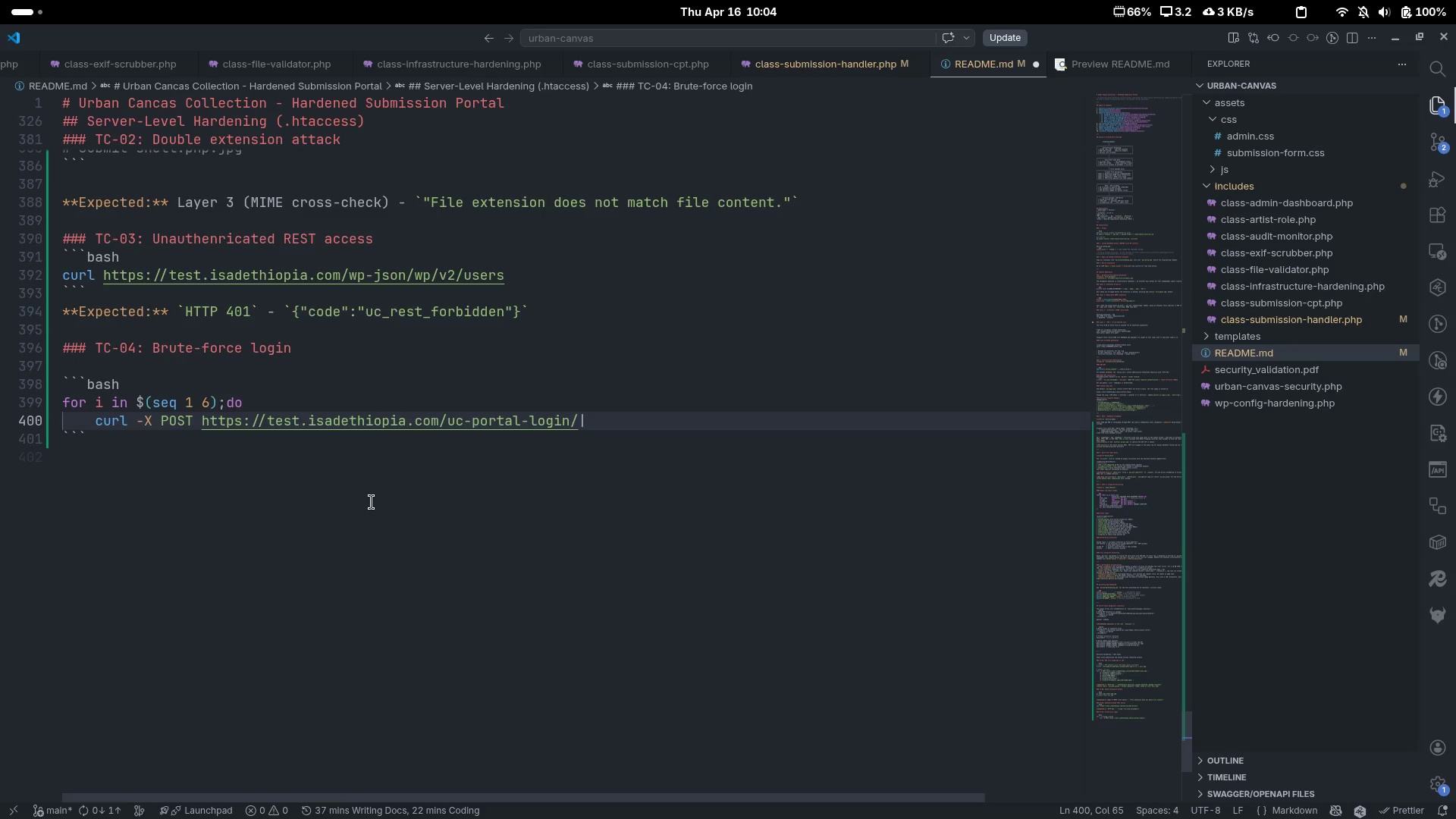 
key(Backspace)
 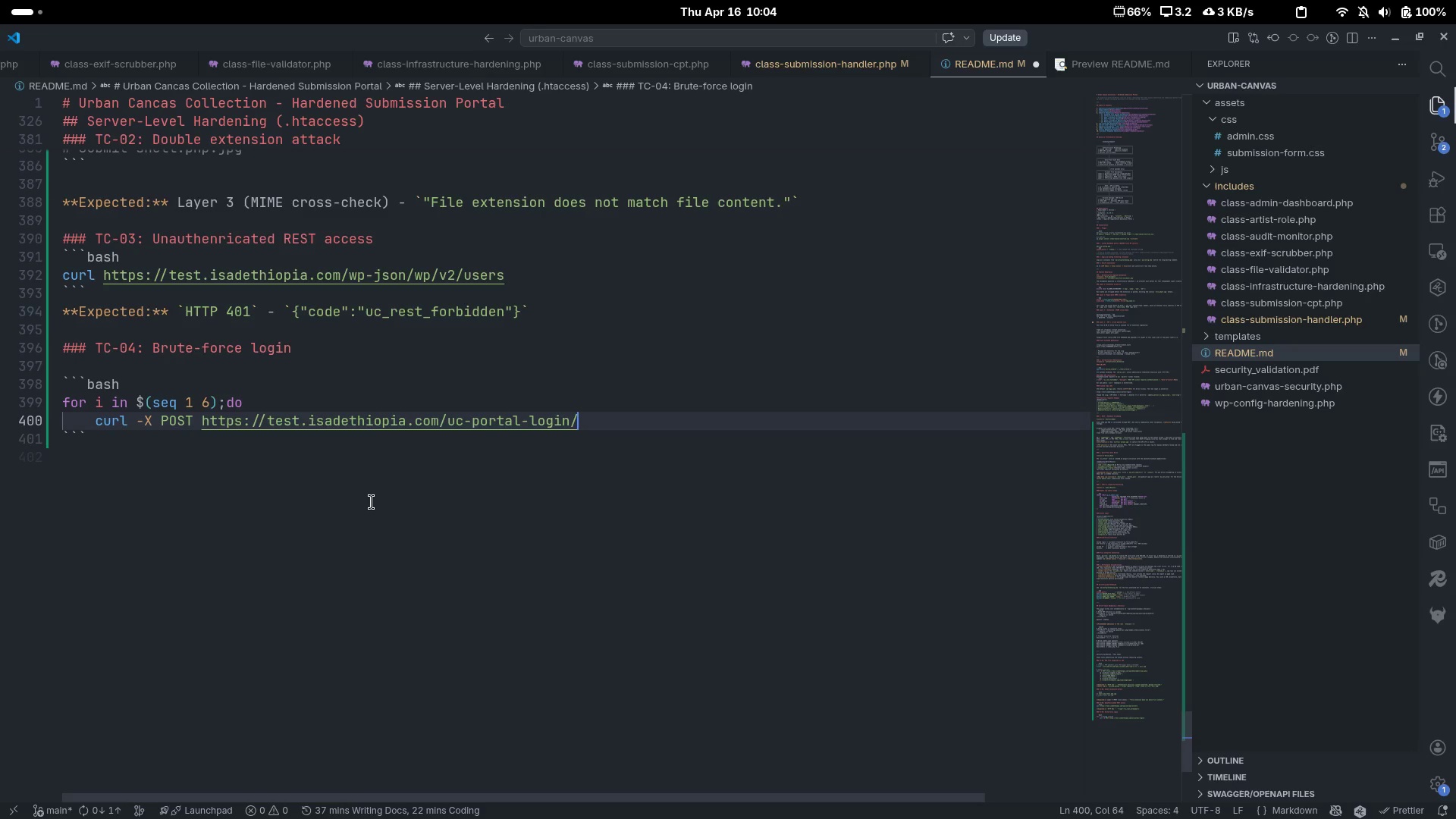 
key(Backslash)
 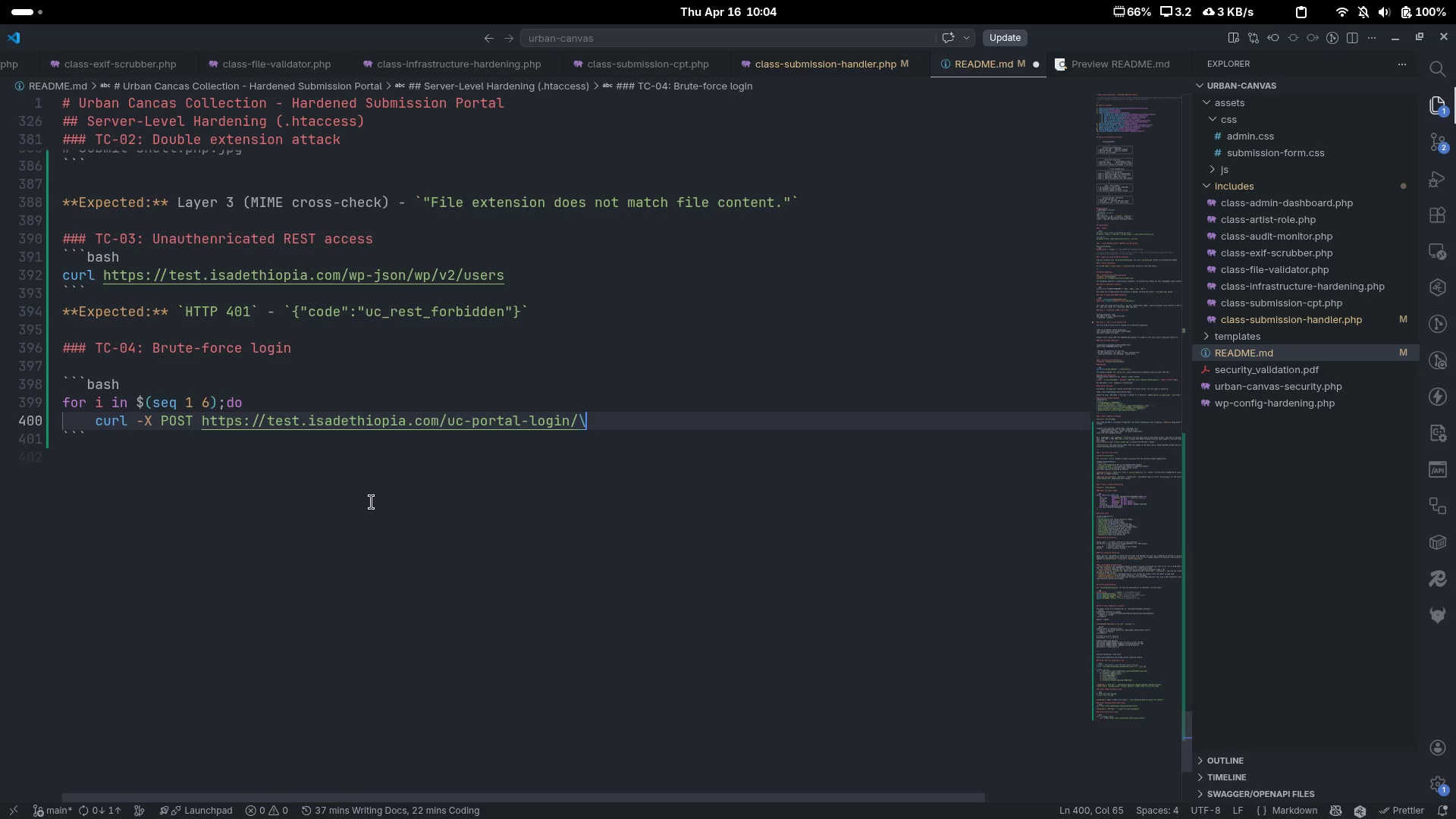 
key(Enter)
 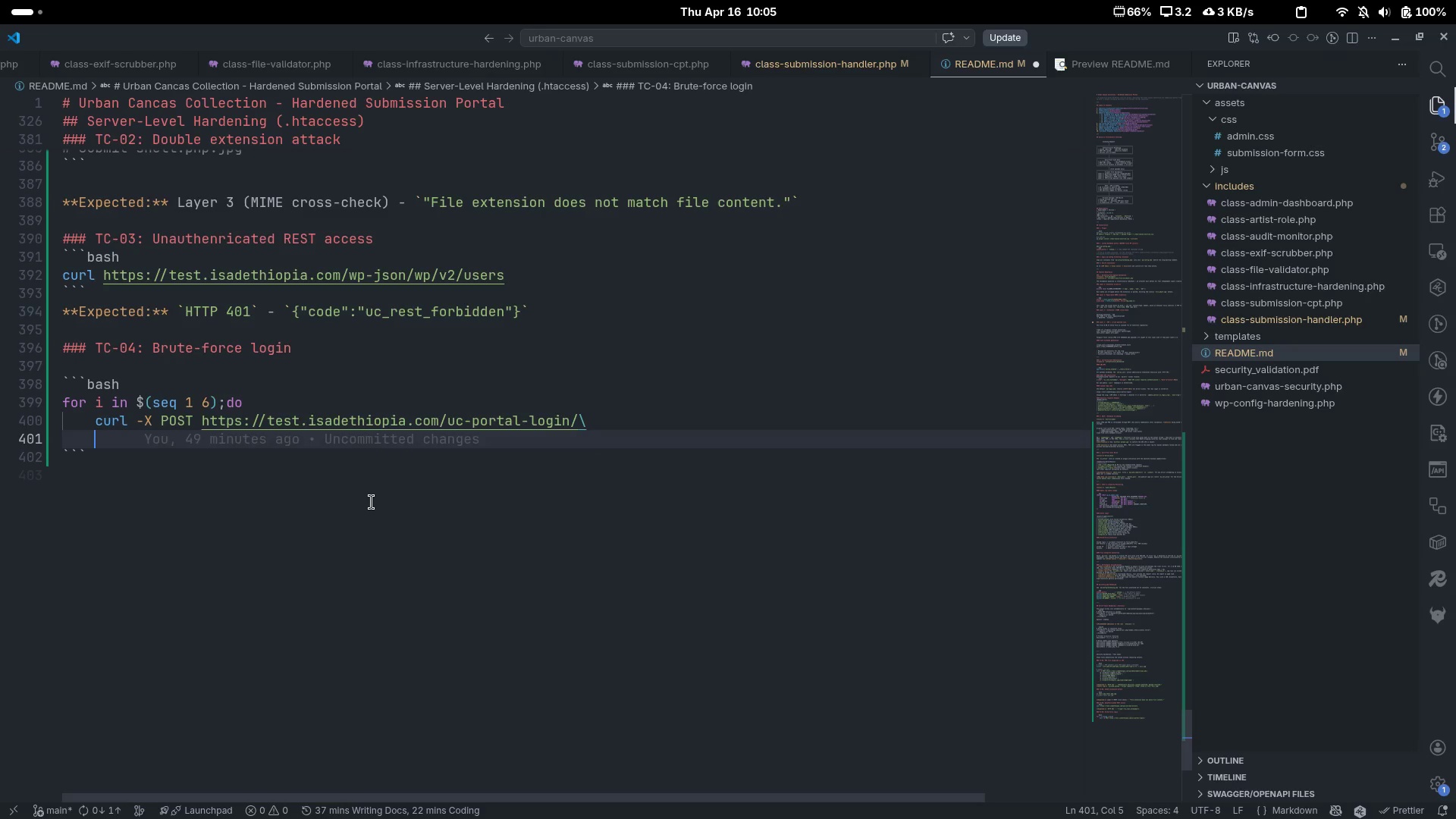 
type(if)
key(Backspace)
key(Backspace)
type(-d "")
 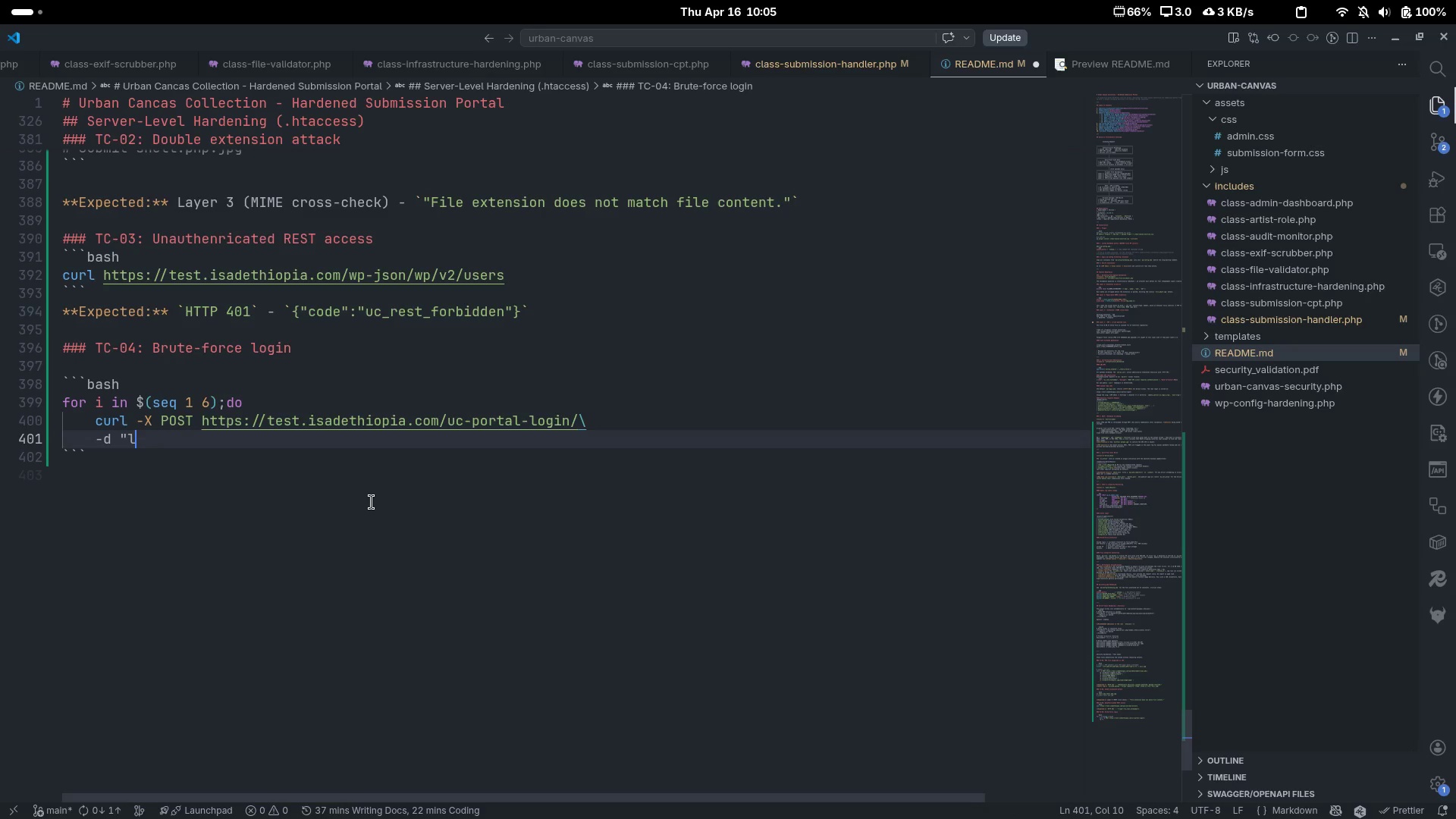 
key(Shift+ArrowLeft)
 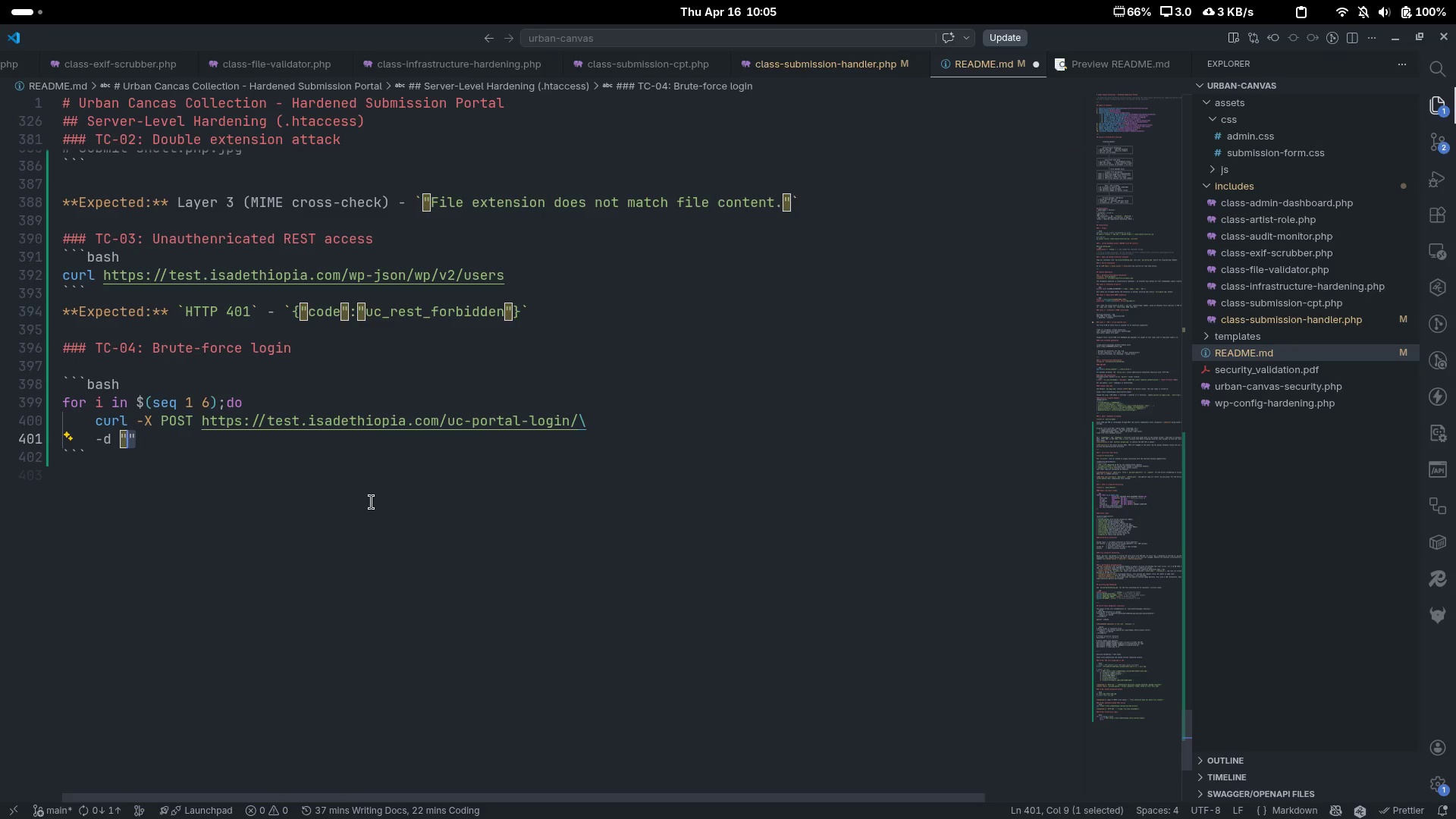 
type(log")
 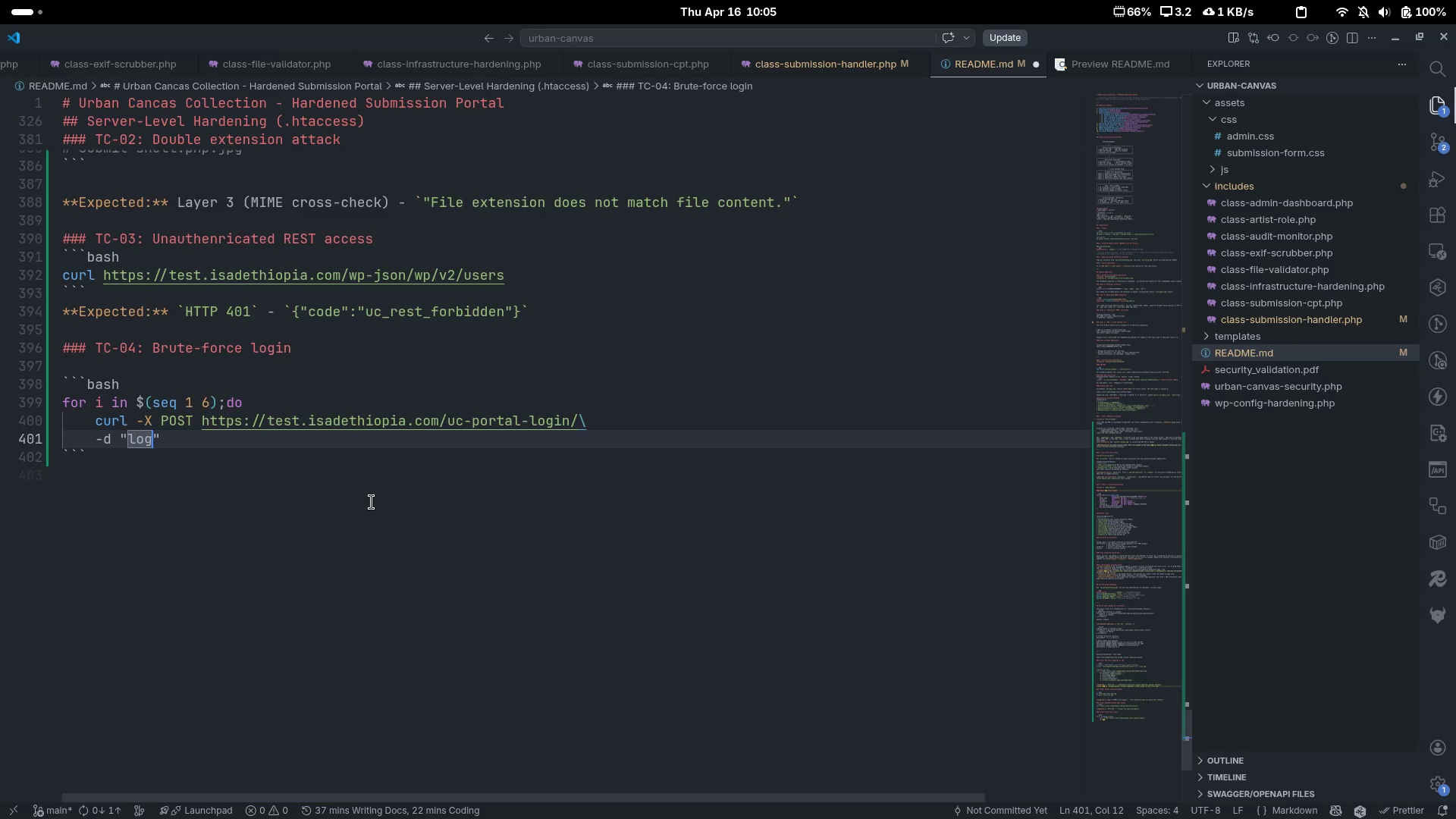 
 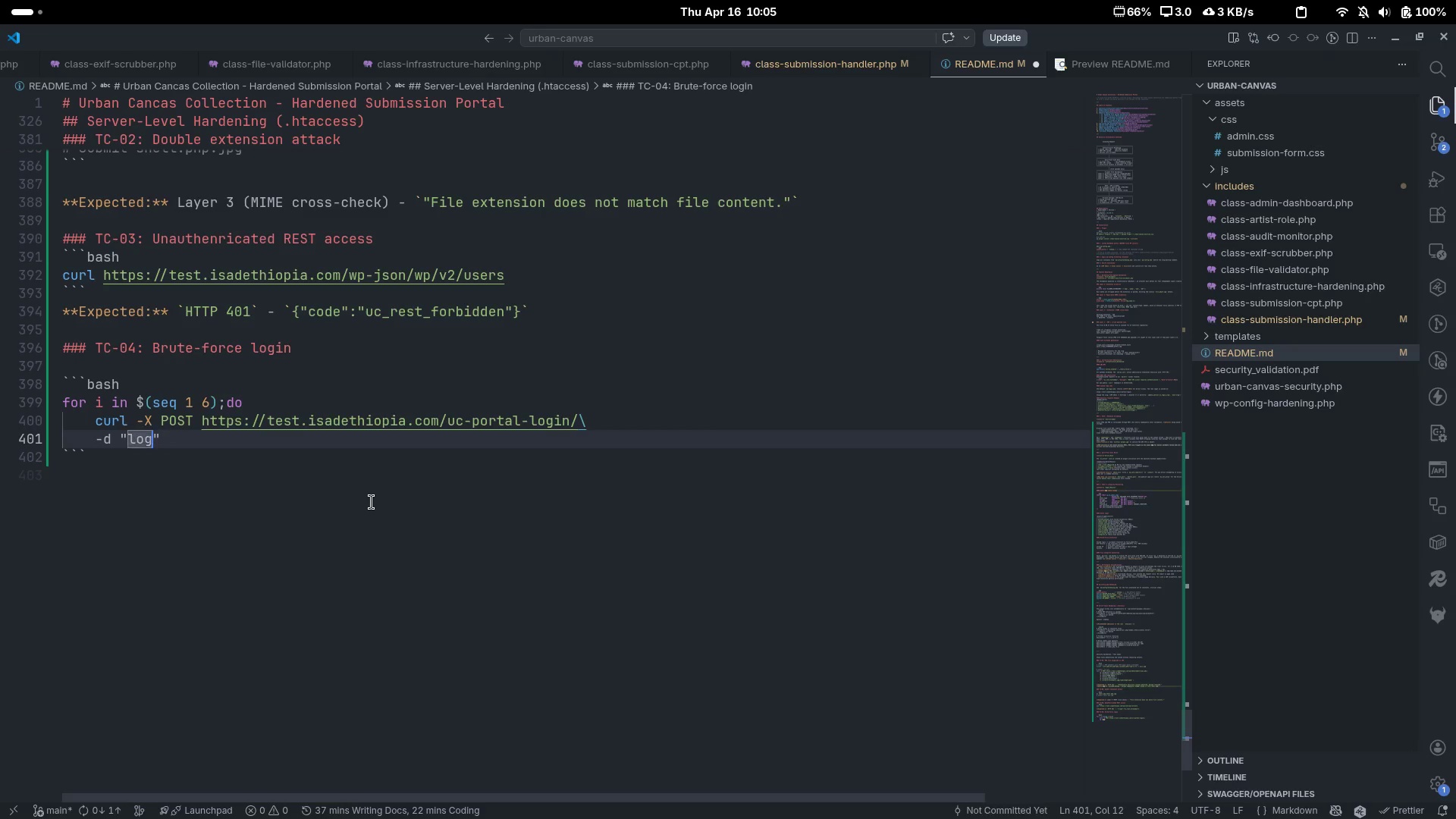 
key(ArrowLeft)
 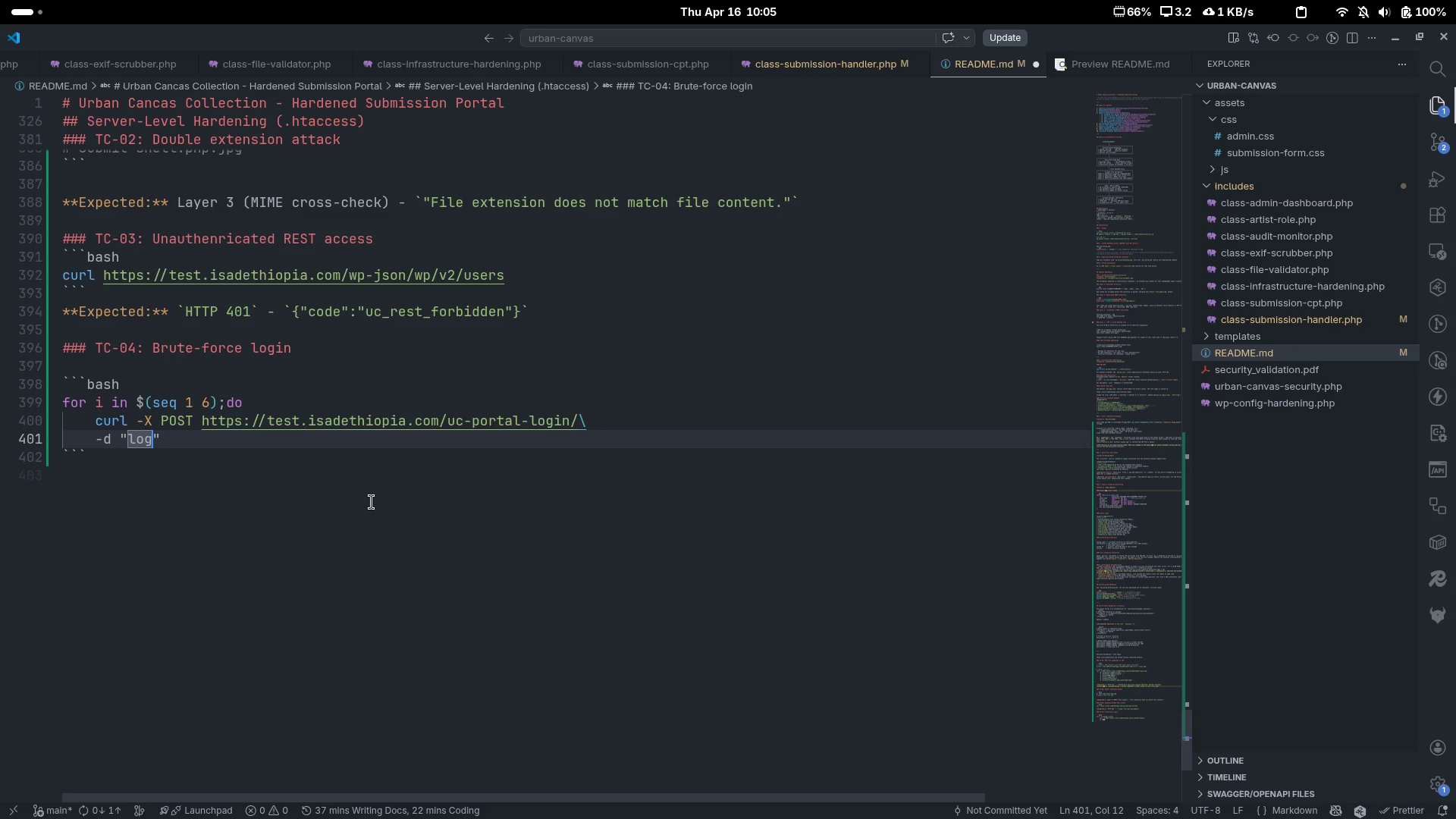 
type(=admin)
 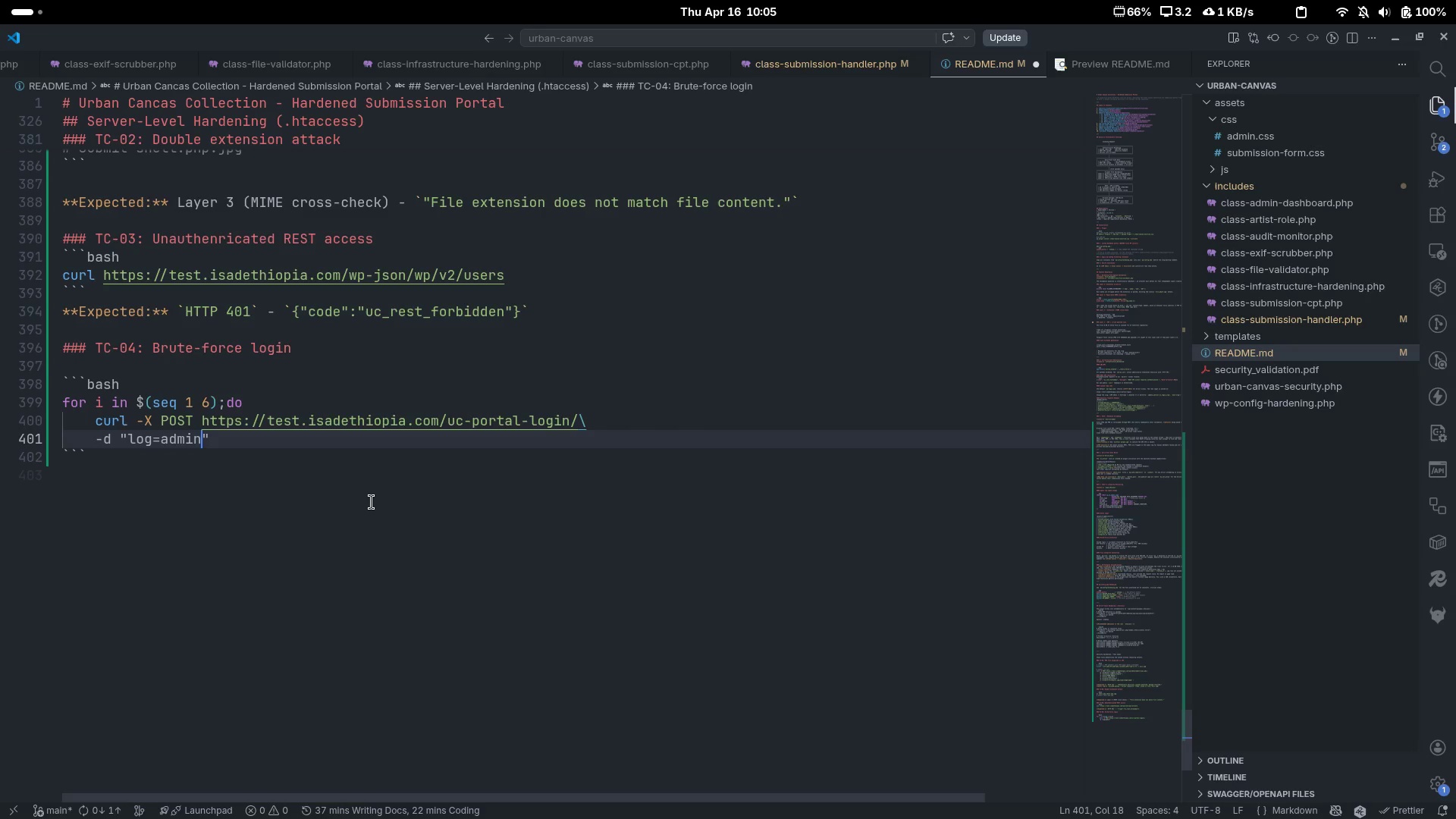 
type(&pwd=wrongpassword&wp-submit=Log+ln)
 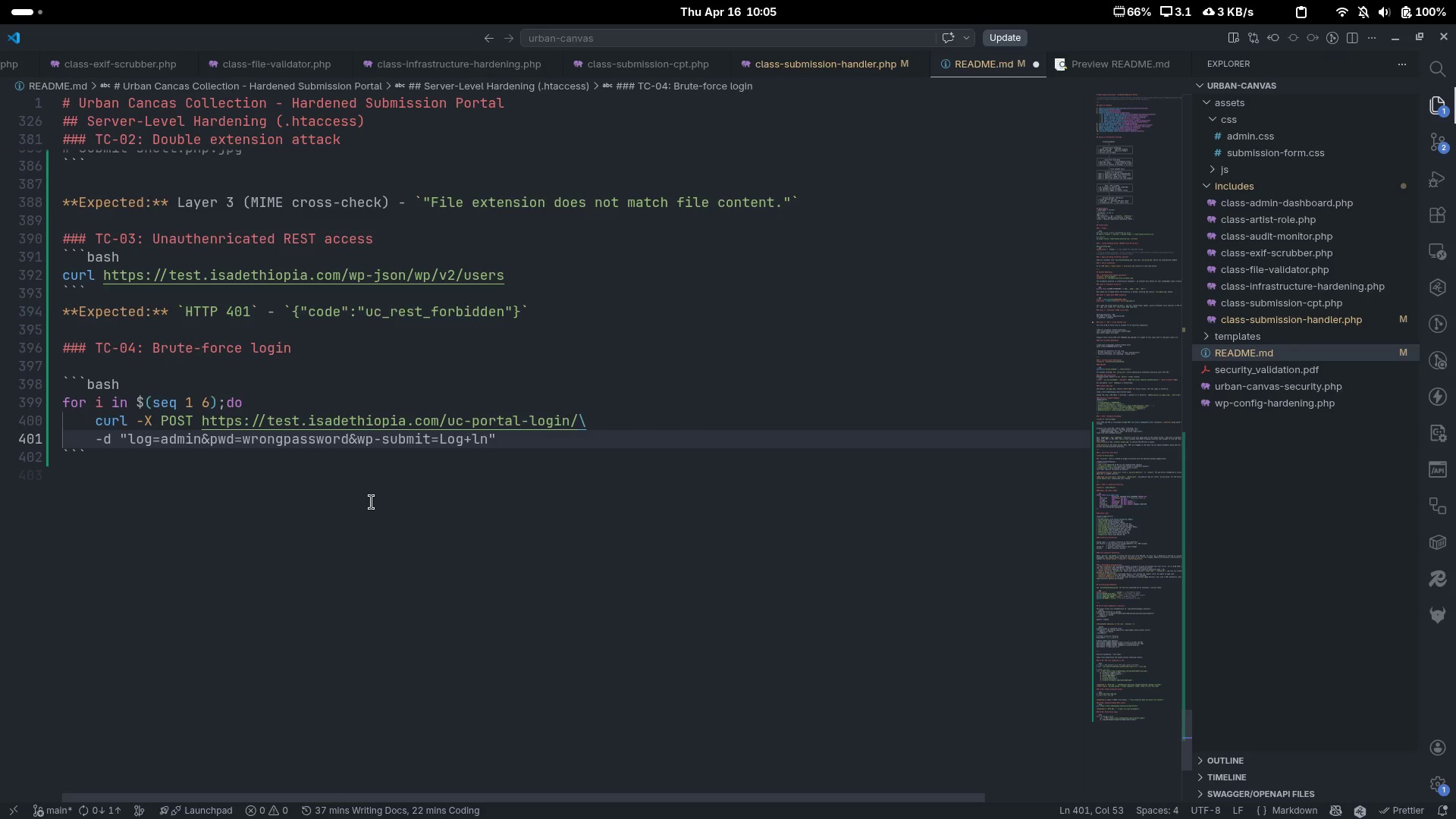 
key(ArrowLeft)
 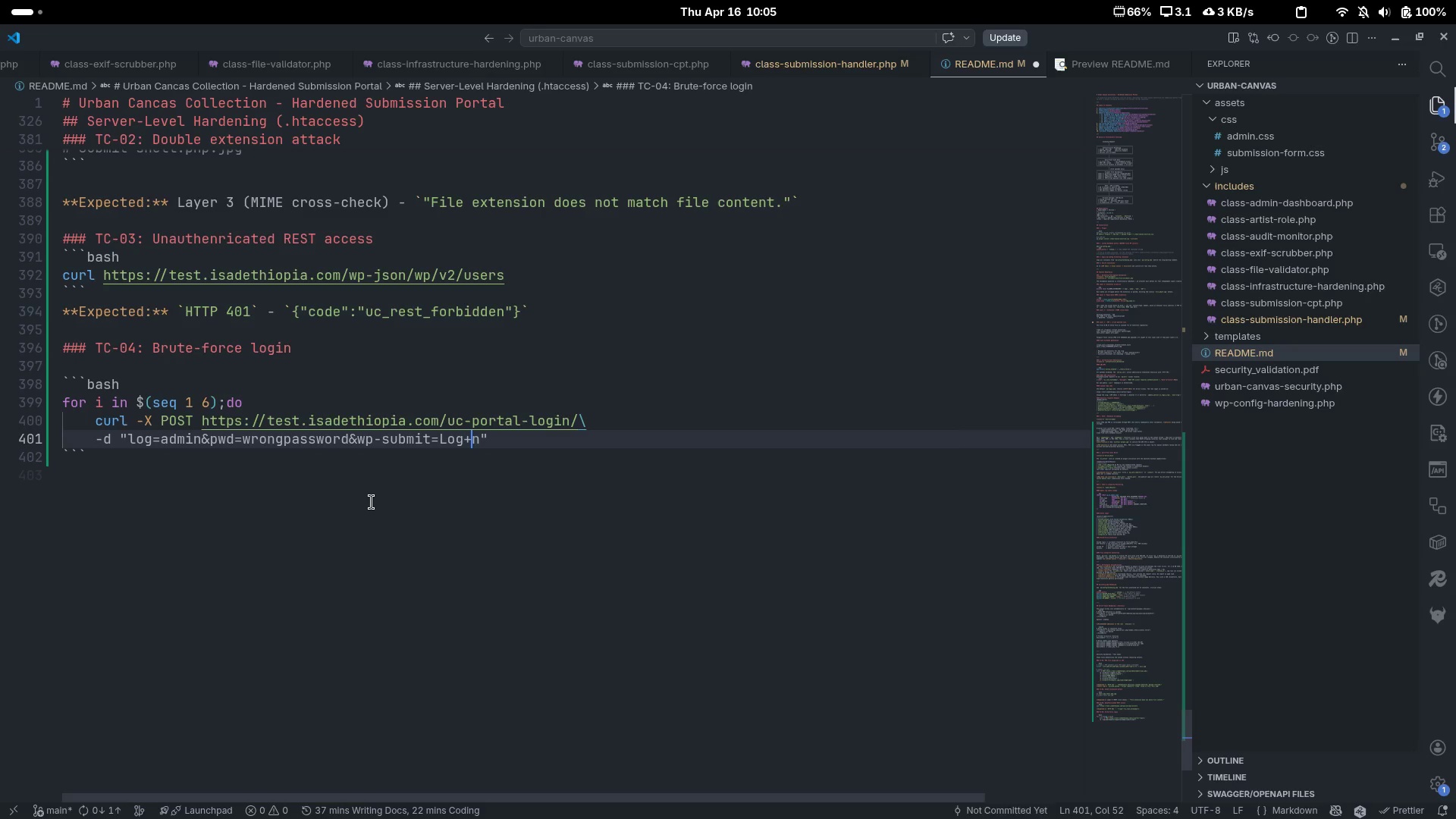 
key(Backspace)
 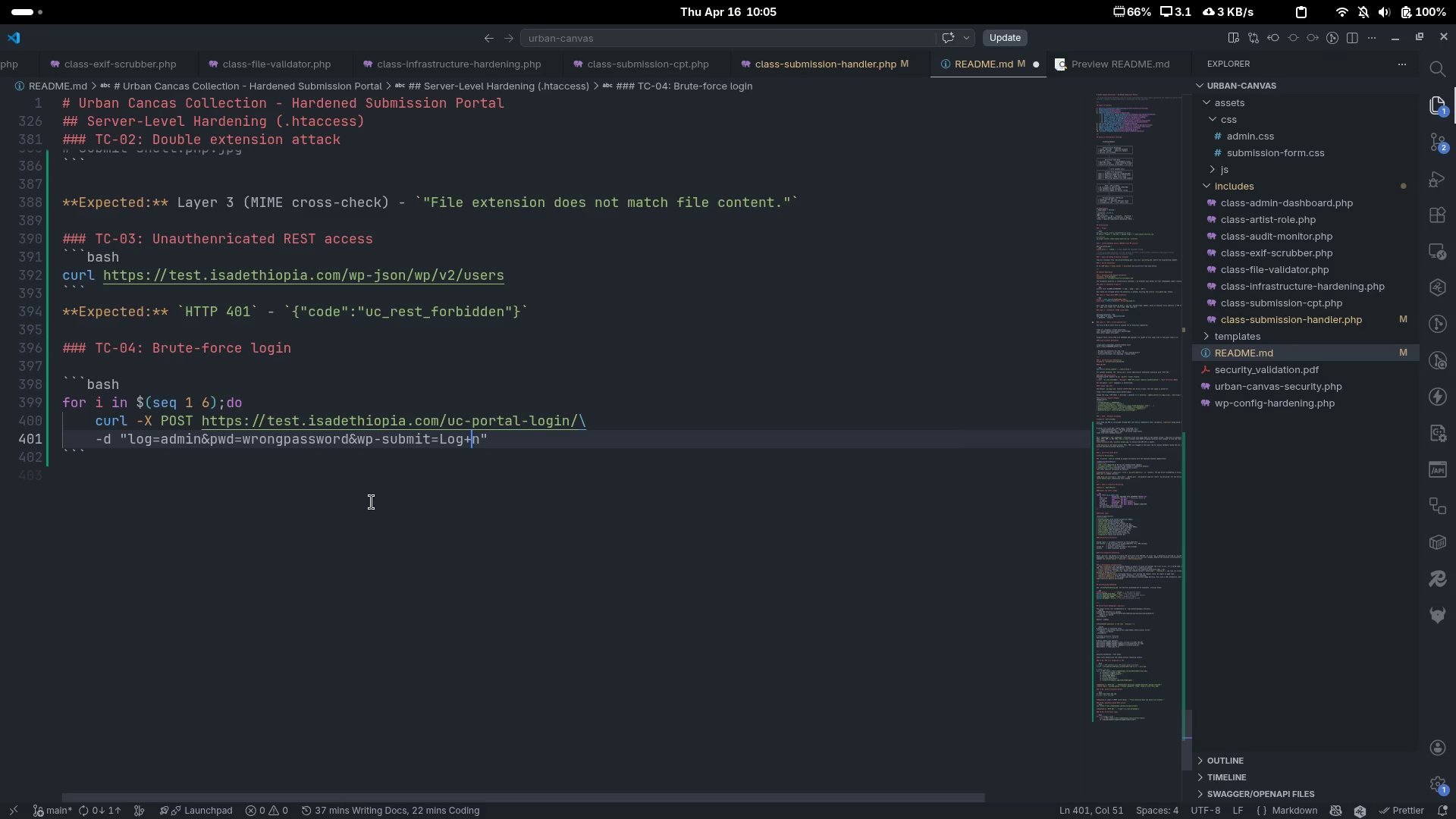 
key(Shift+I)
 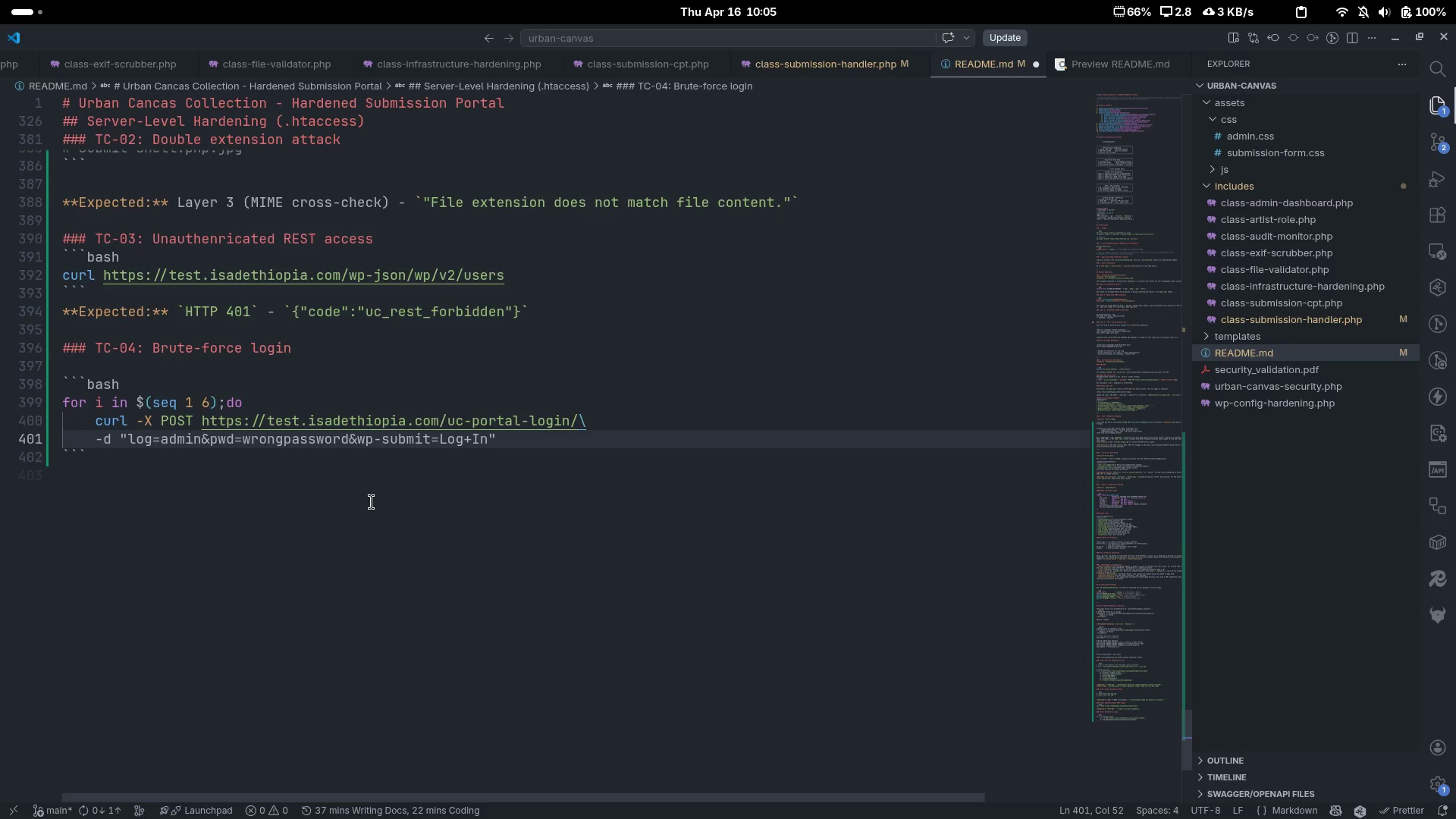 
key(ArrowRight)
 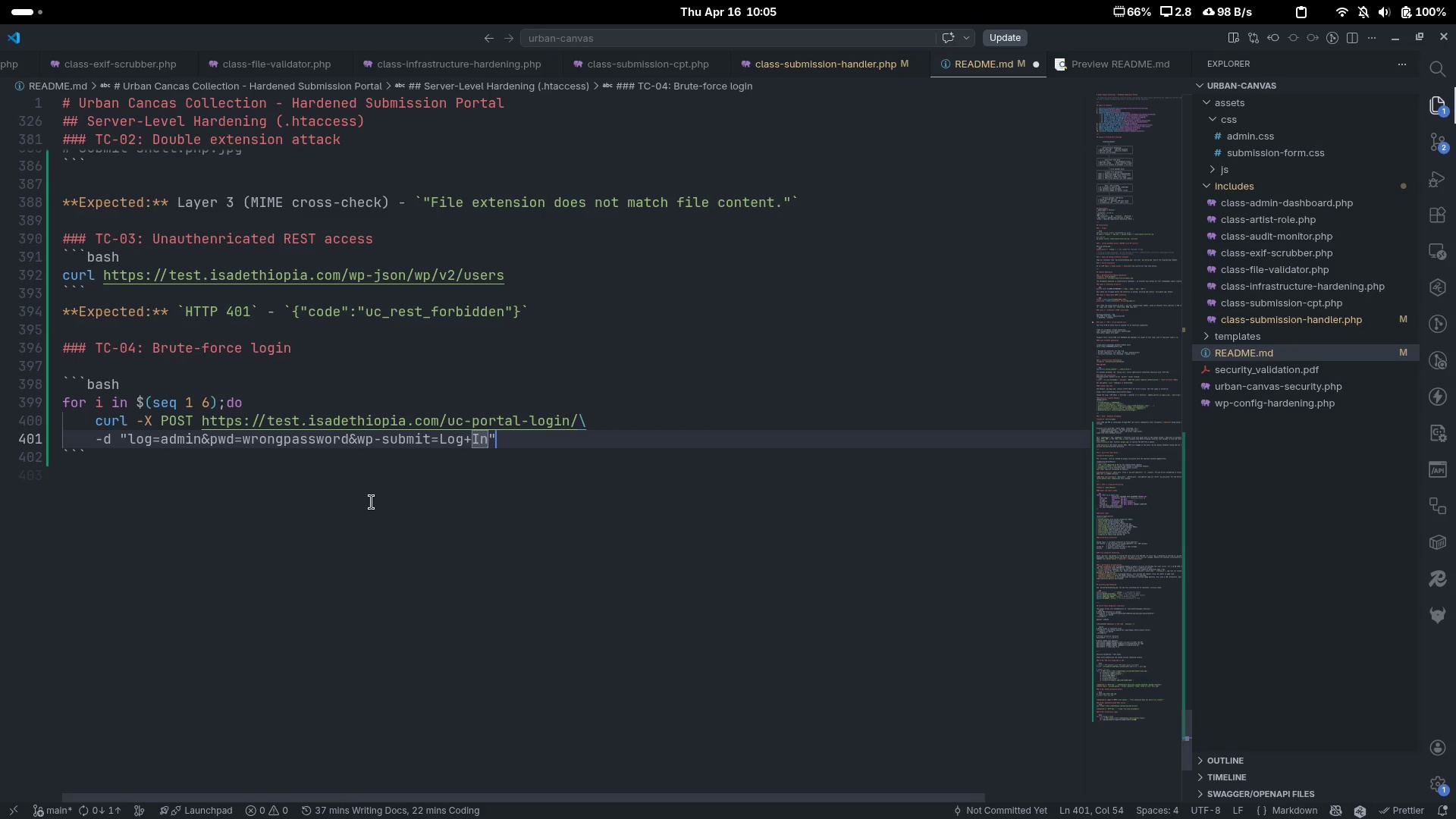 
key(ArrowRight)
 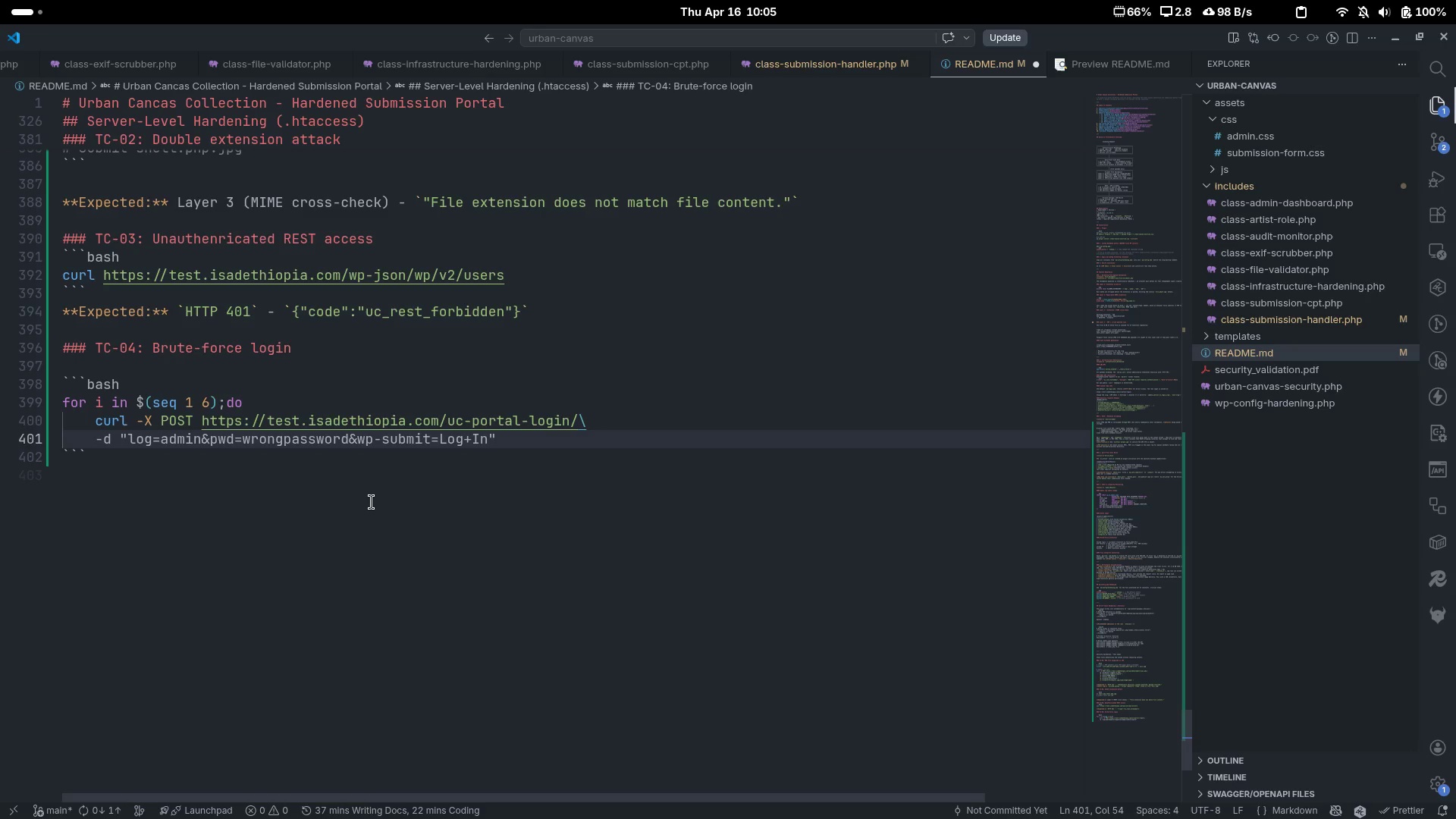 
key(Enter)
 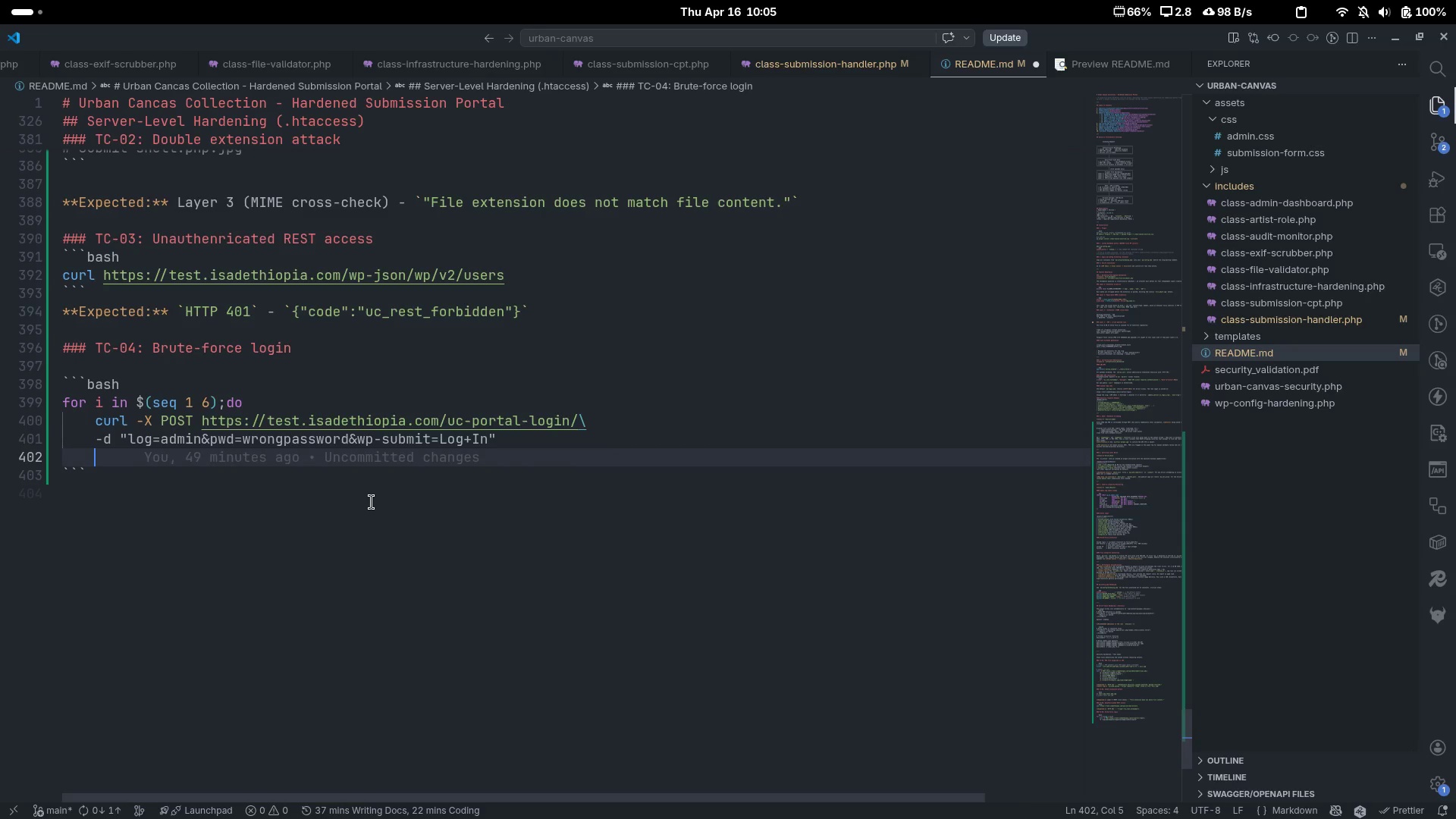 
key(Backspace)
type(done)
 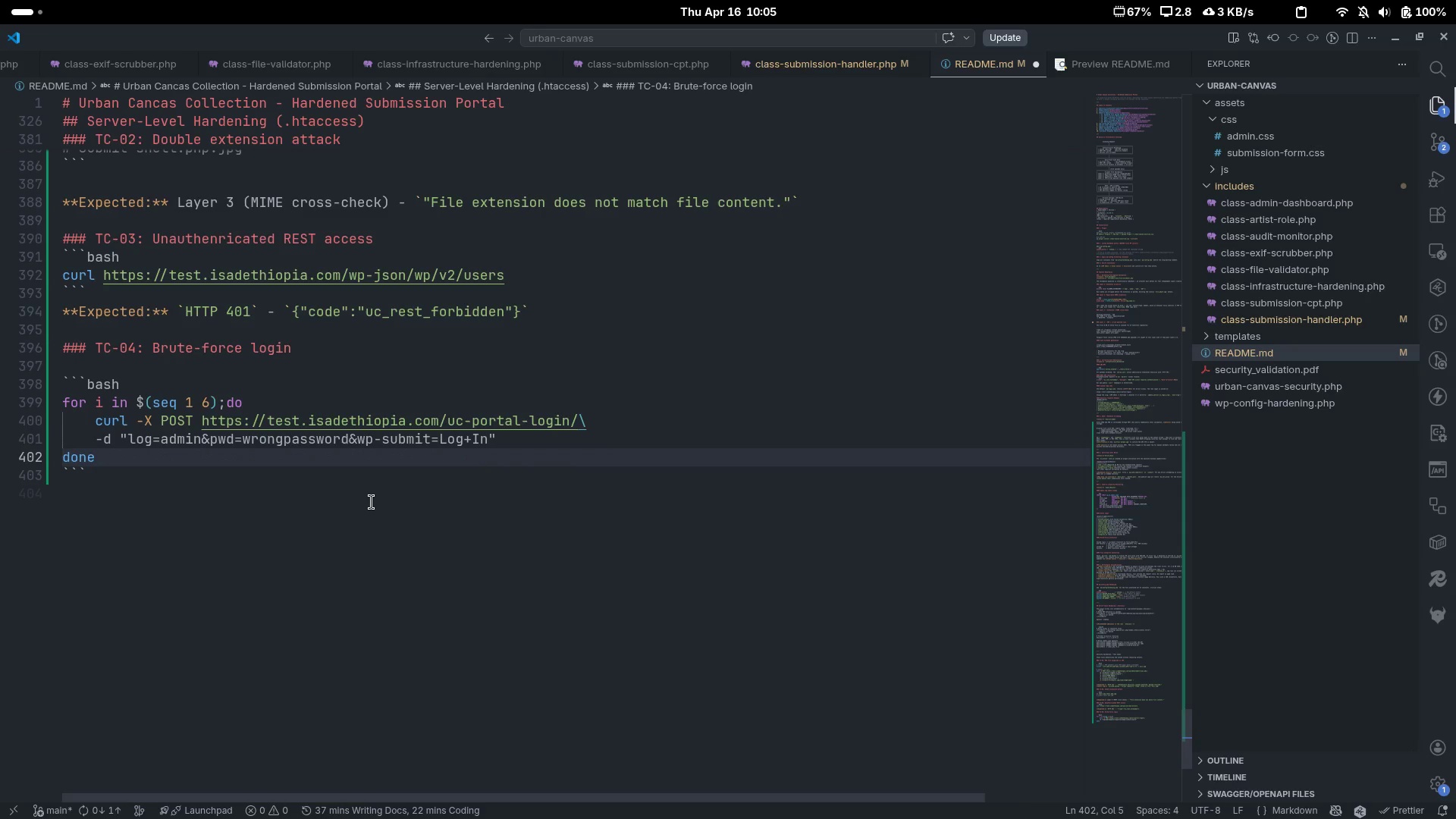 
key(ArrowDown)
 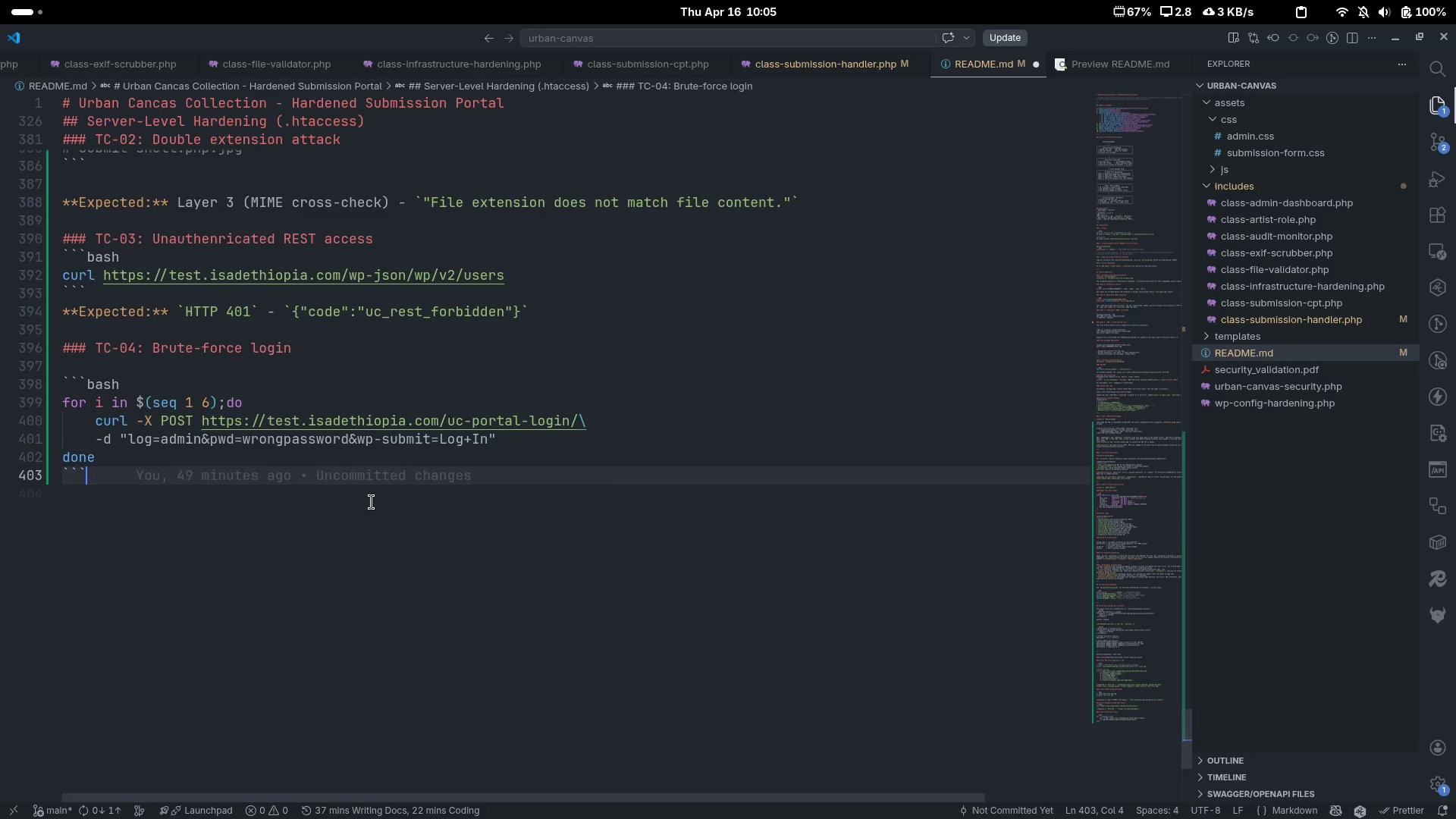 
key(Enter)
 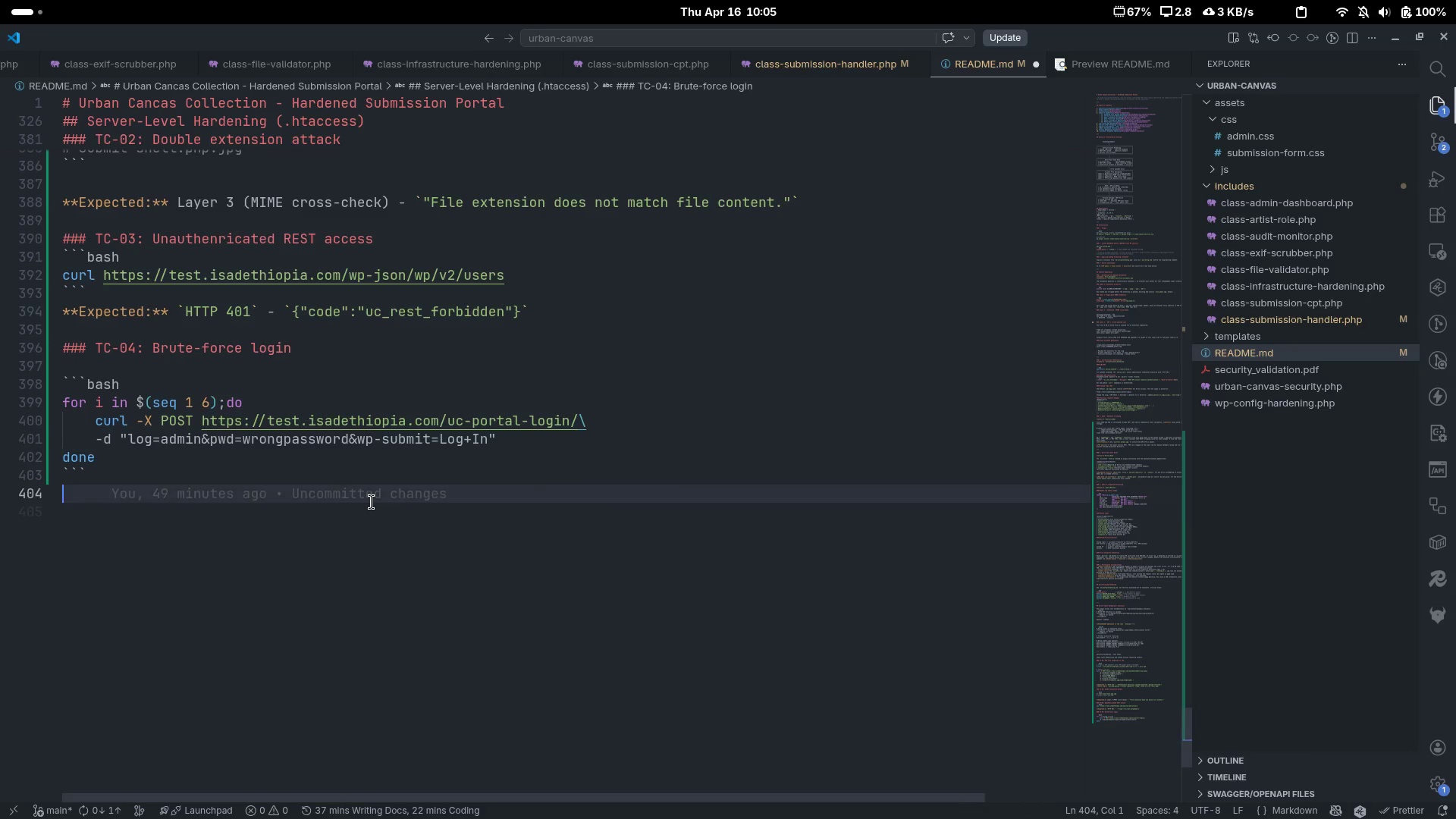 
key(Enter)
 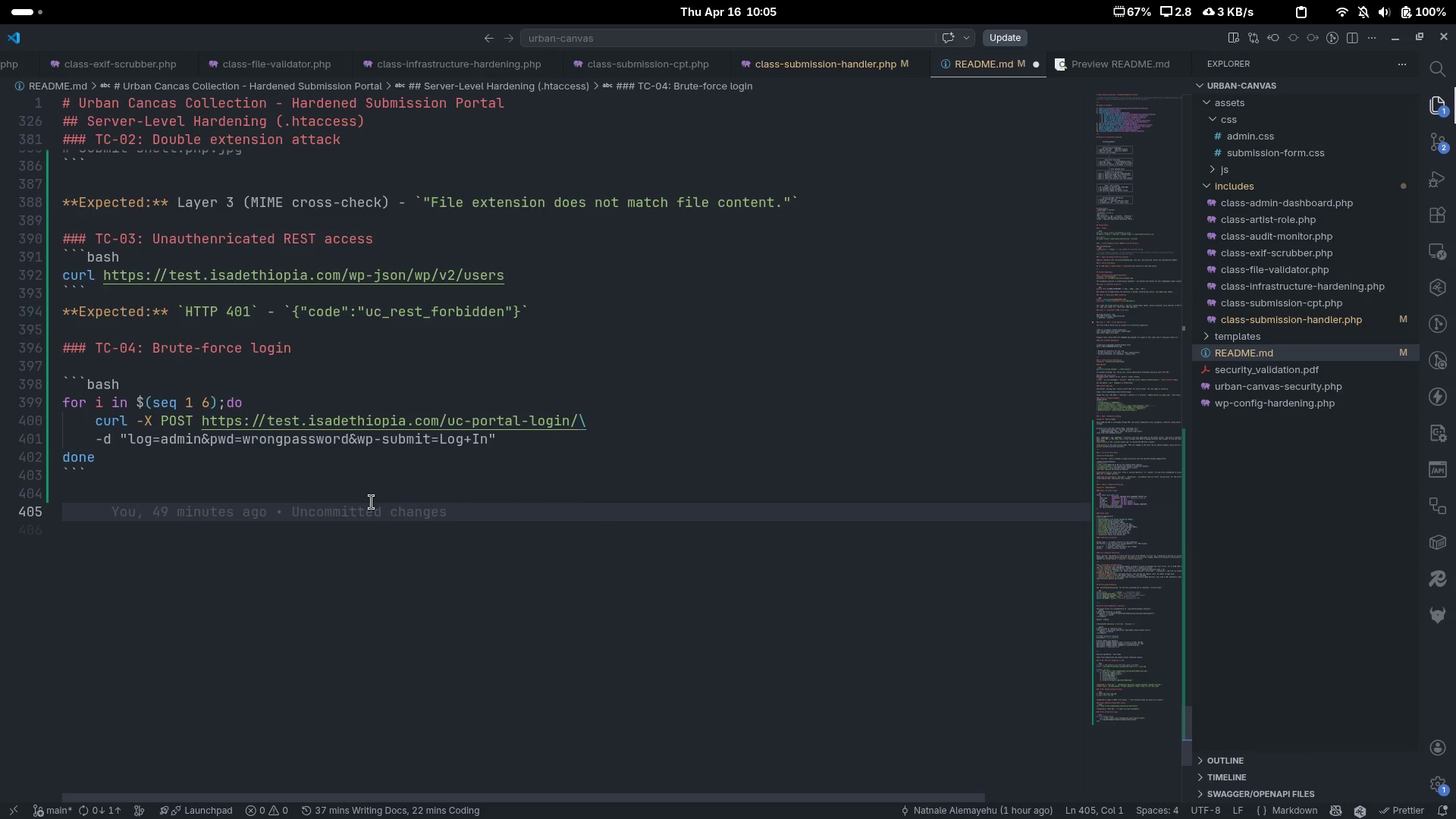 
type(****)
 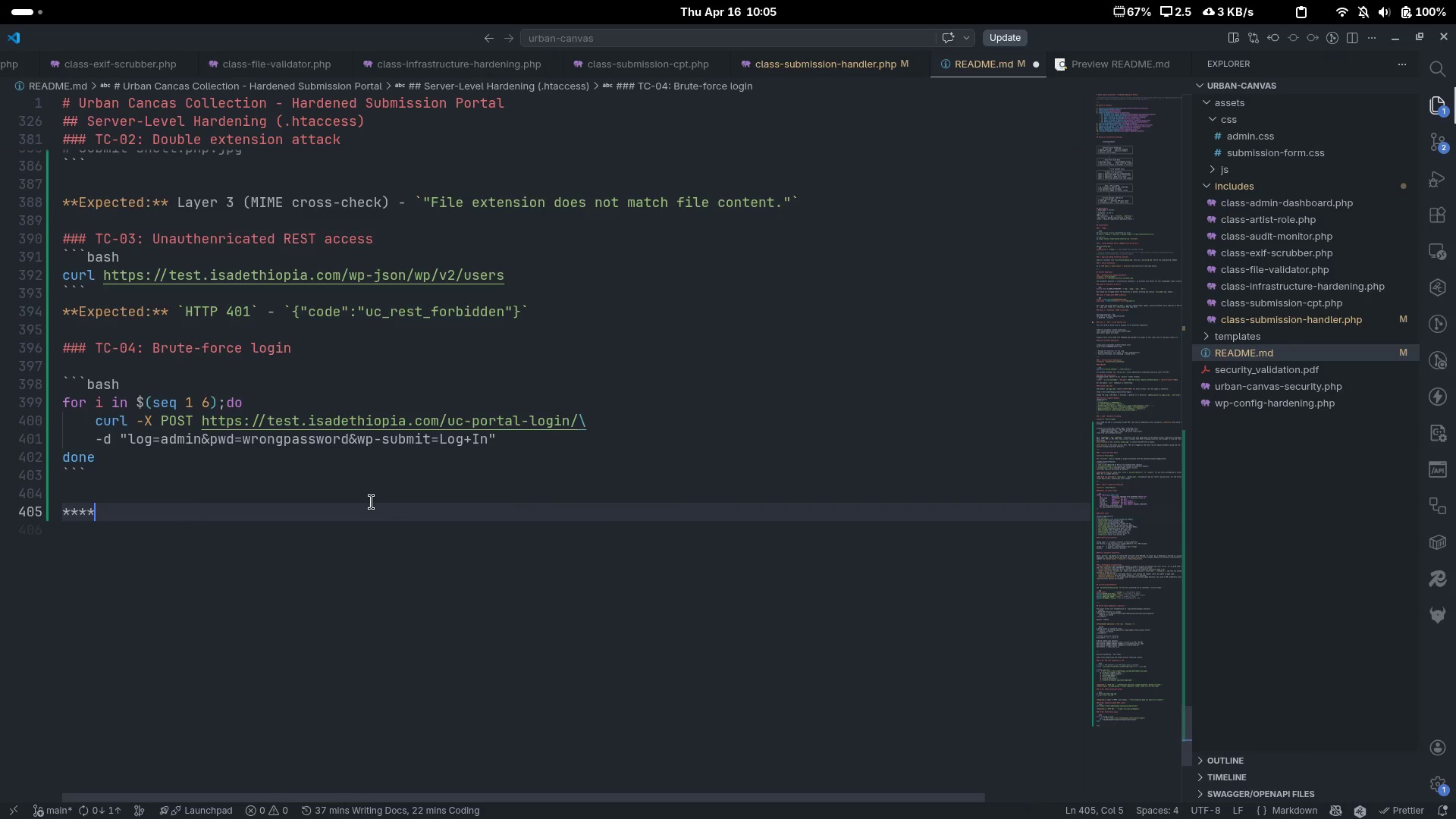 
key(ArrowLeft)
 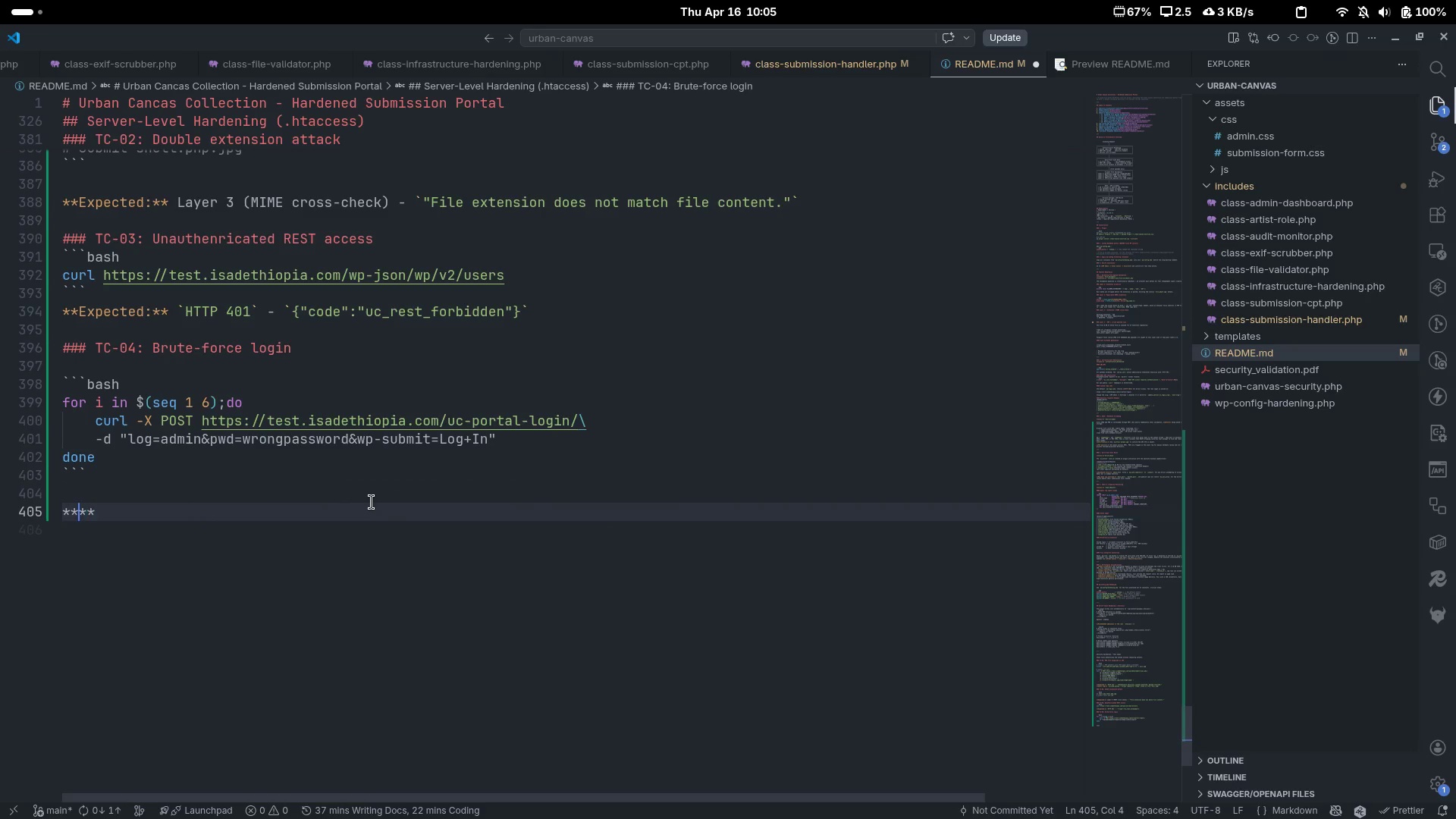 
key(ArrowLeft)
 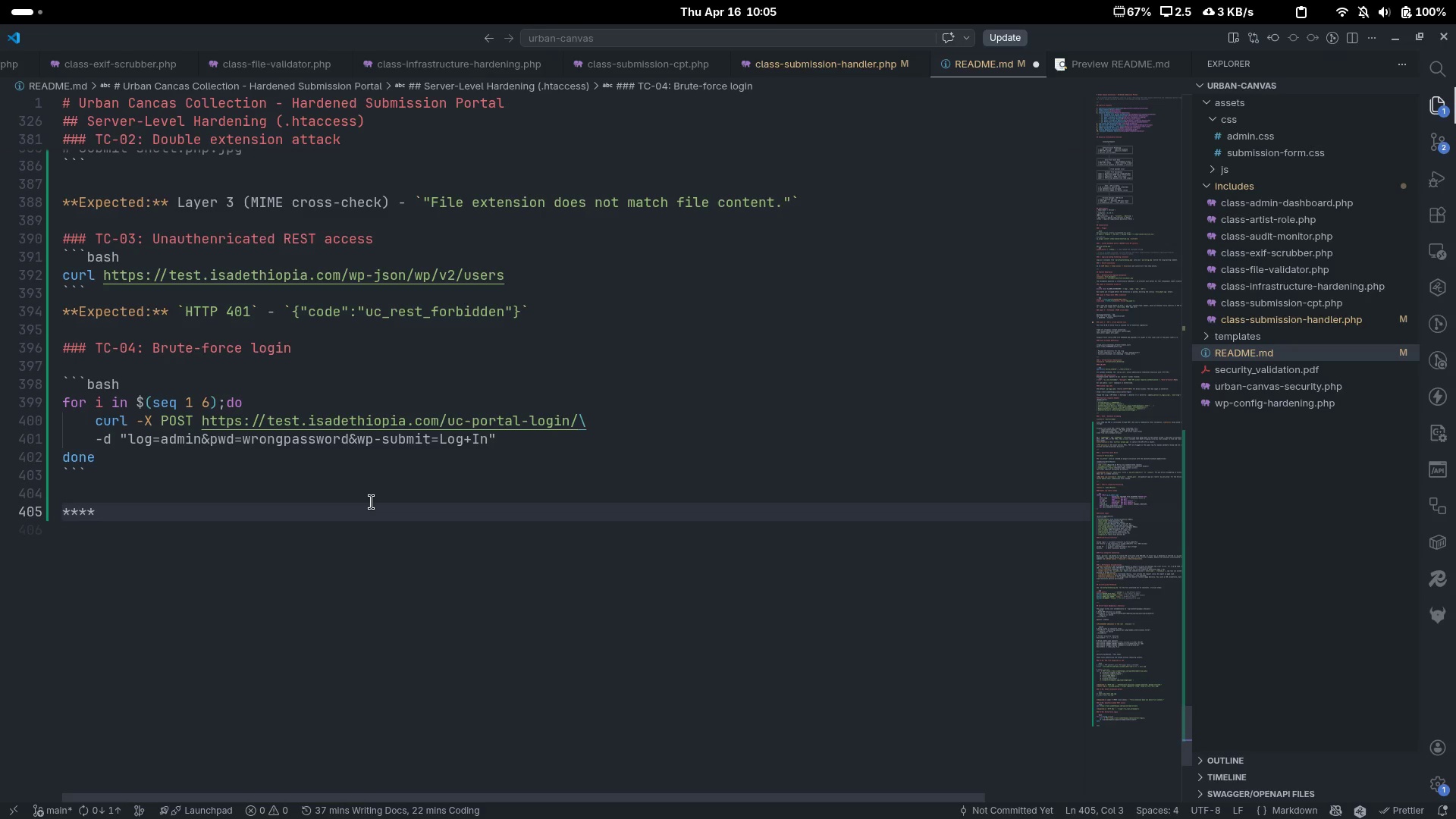 
type(Expected;)
key(Backspace)
type(L)
key(Backspace)
type(:)
 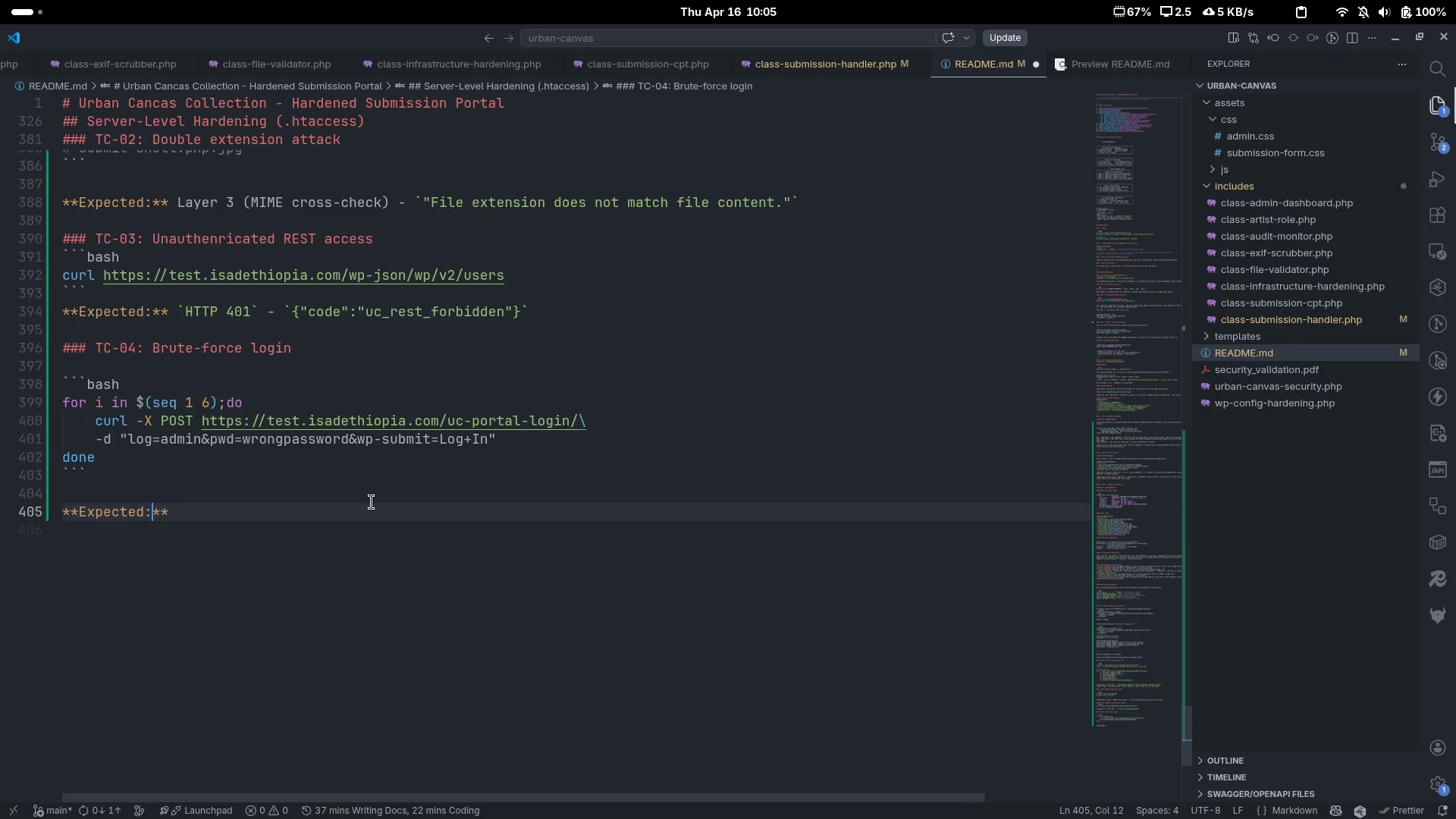 
key(ArrowRight)
 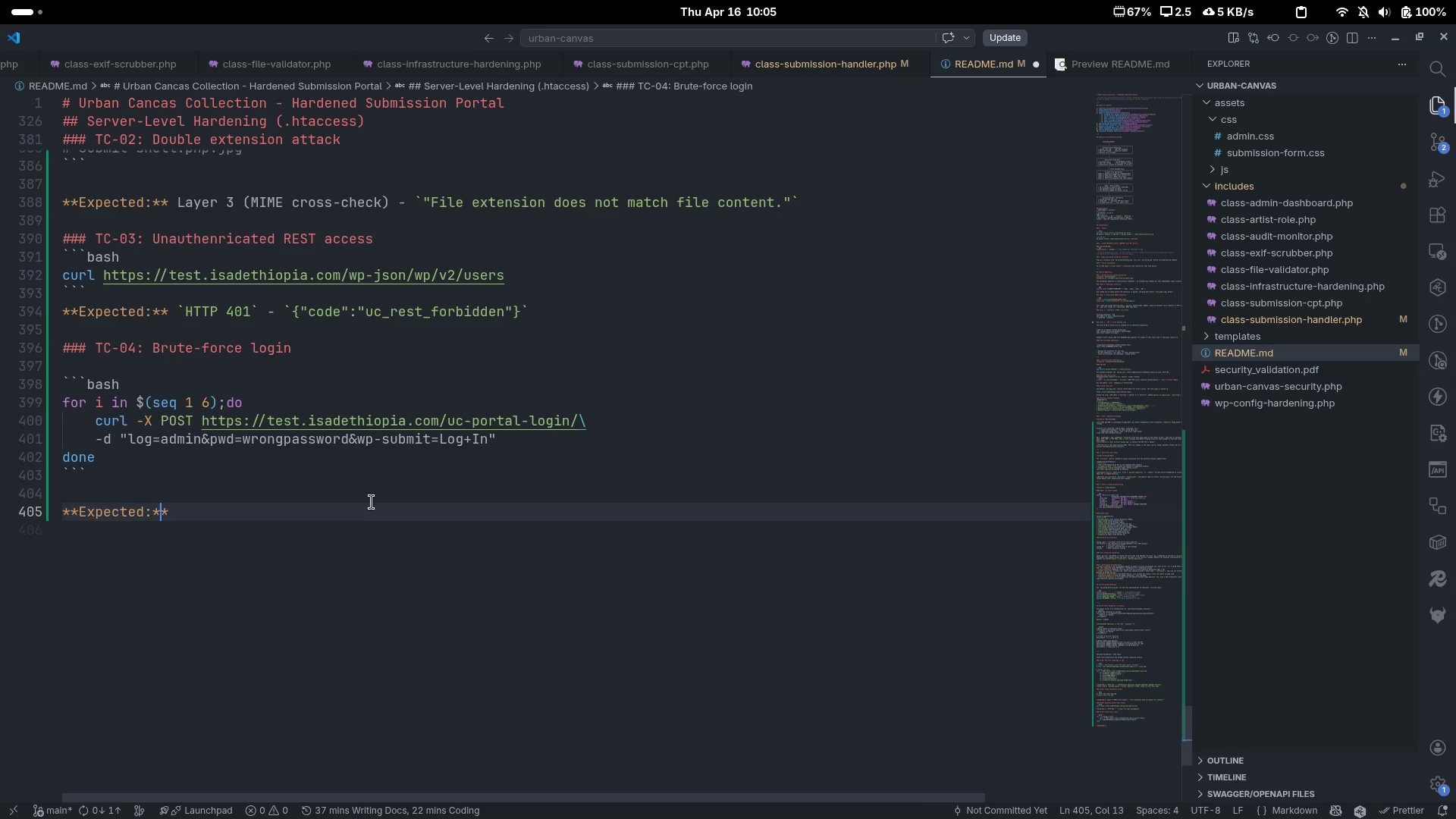 
key(ArrowRight)
 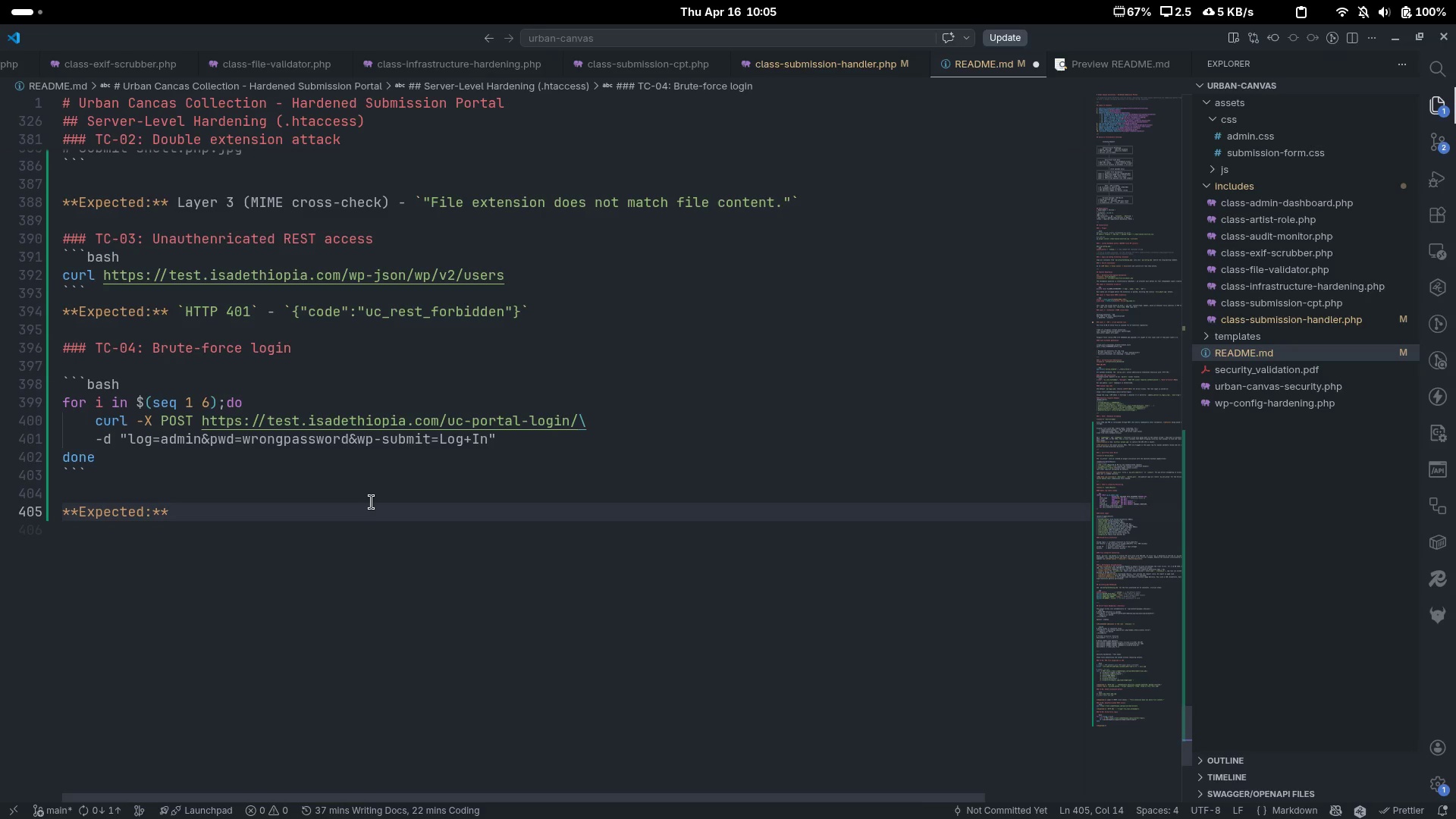 
type( 6h)
key(Backspace)
type(th attempt returns ``)
 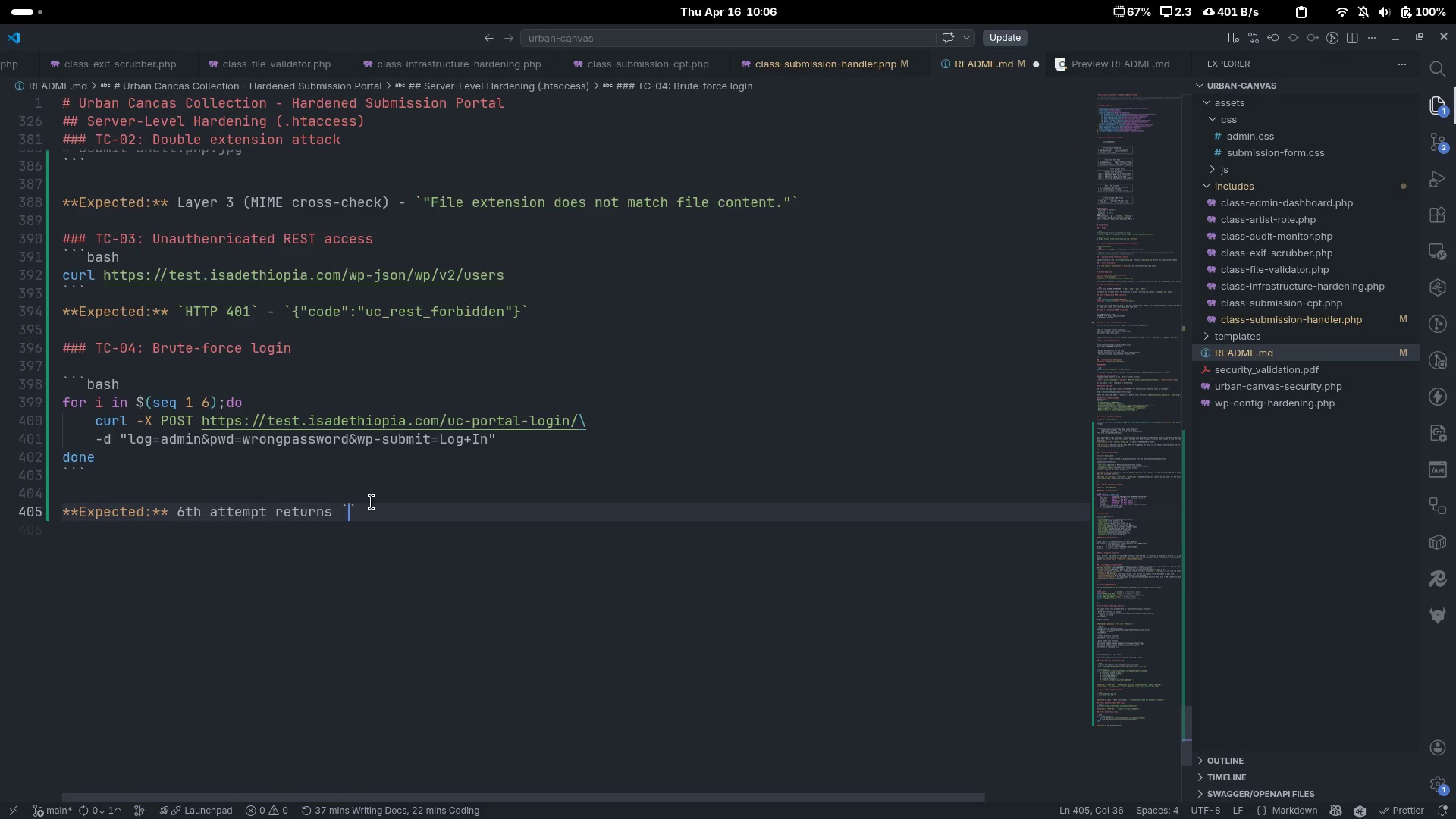 
key(ArrowLeft)
 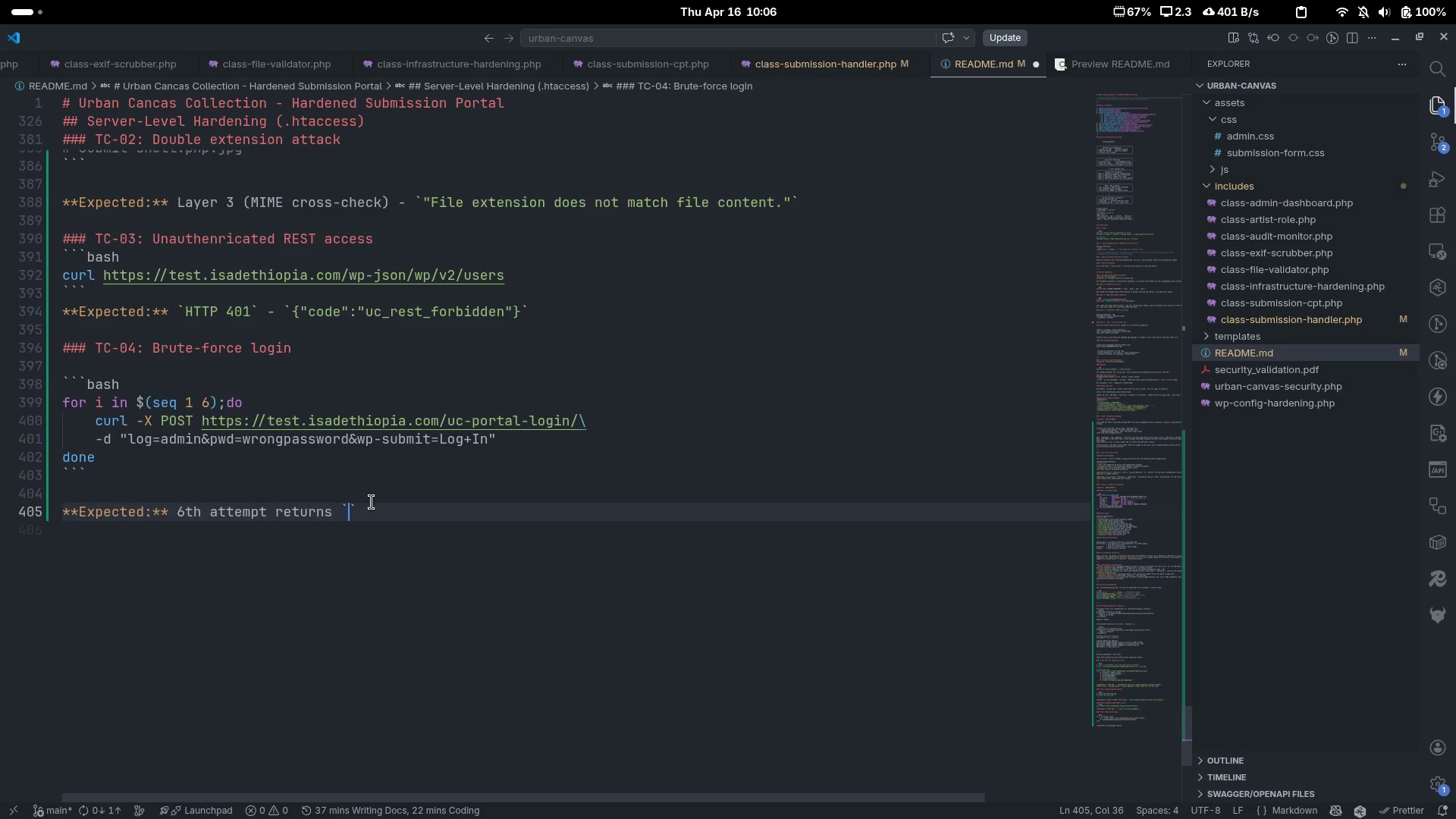 
type(HTTP 429)
 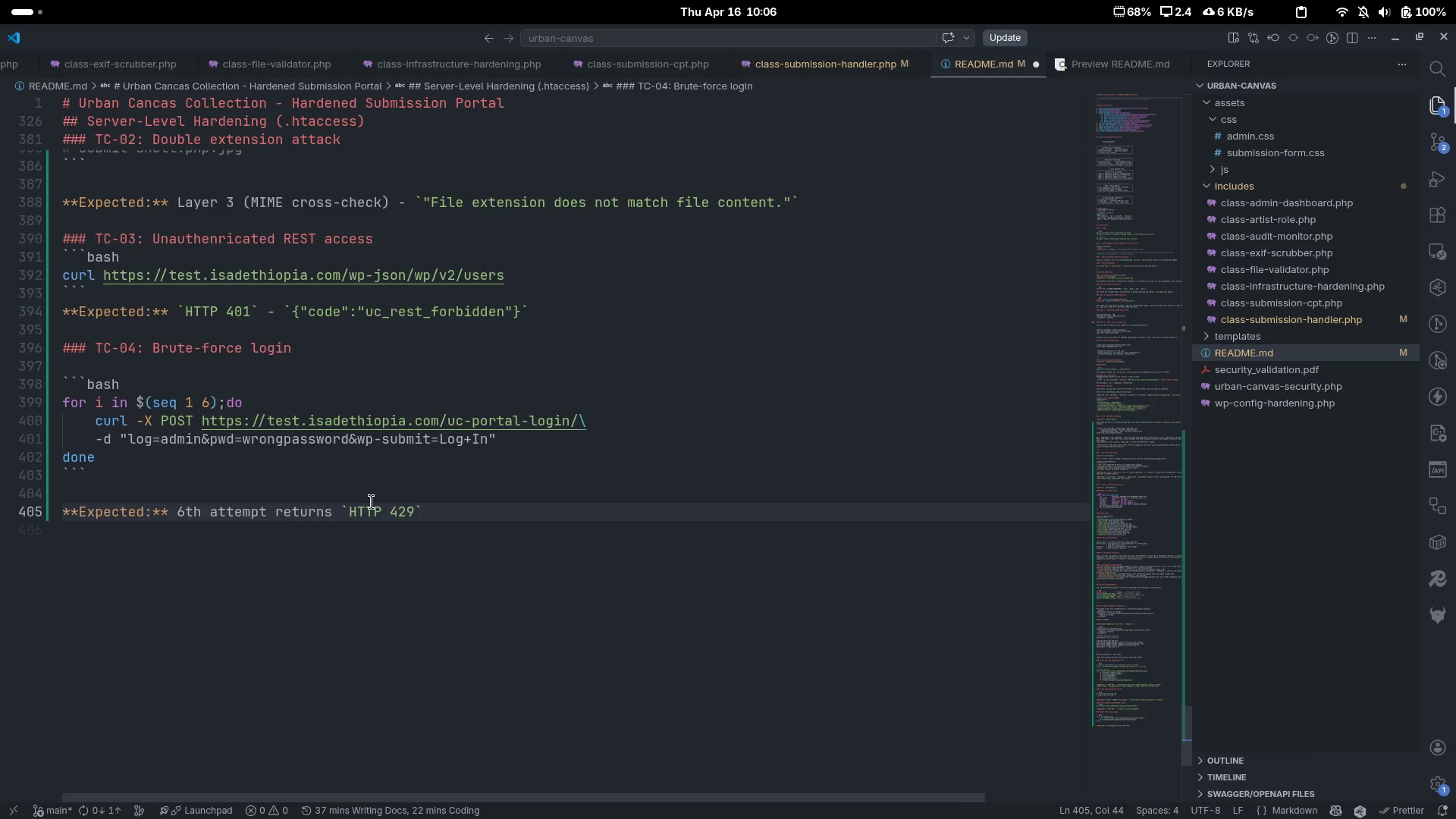 
key(ArrowRight)
 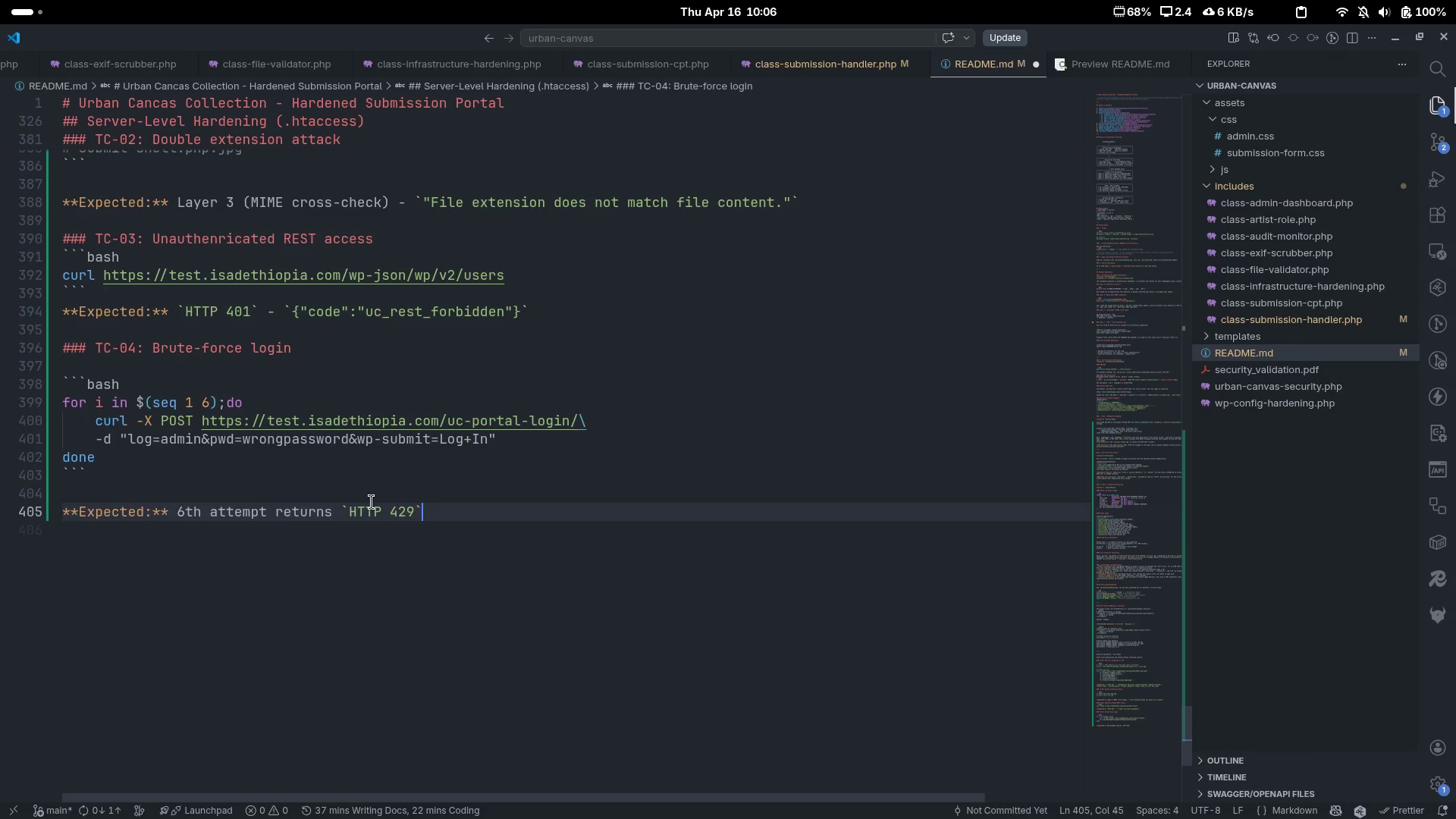 
key(Space)
 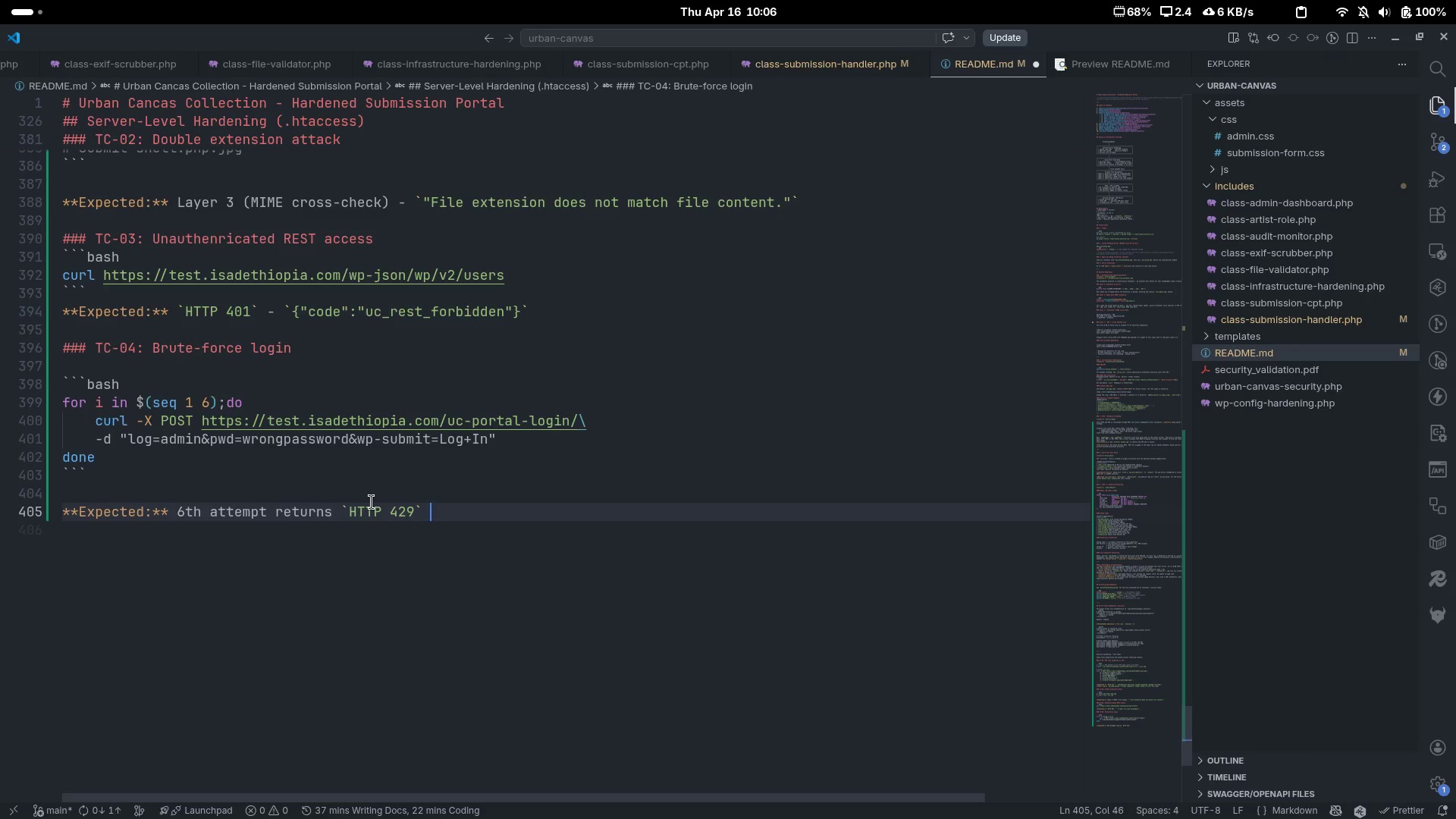 
key(Space)
 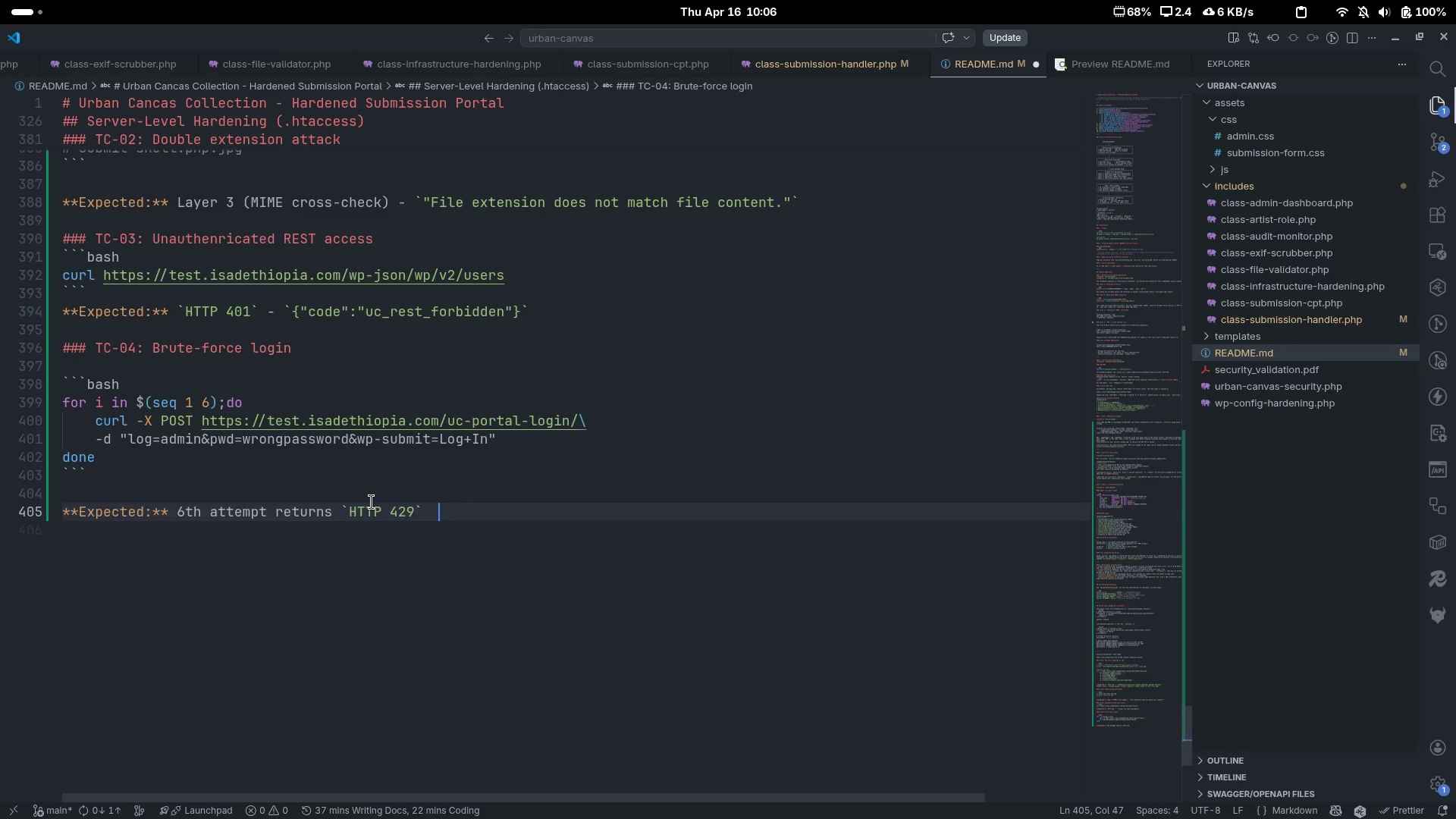 
key(Backspace)
 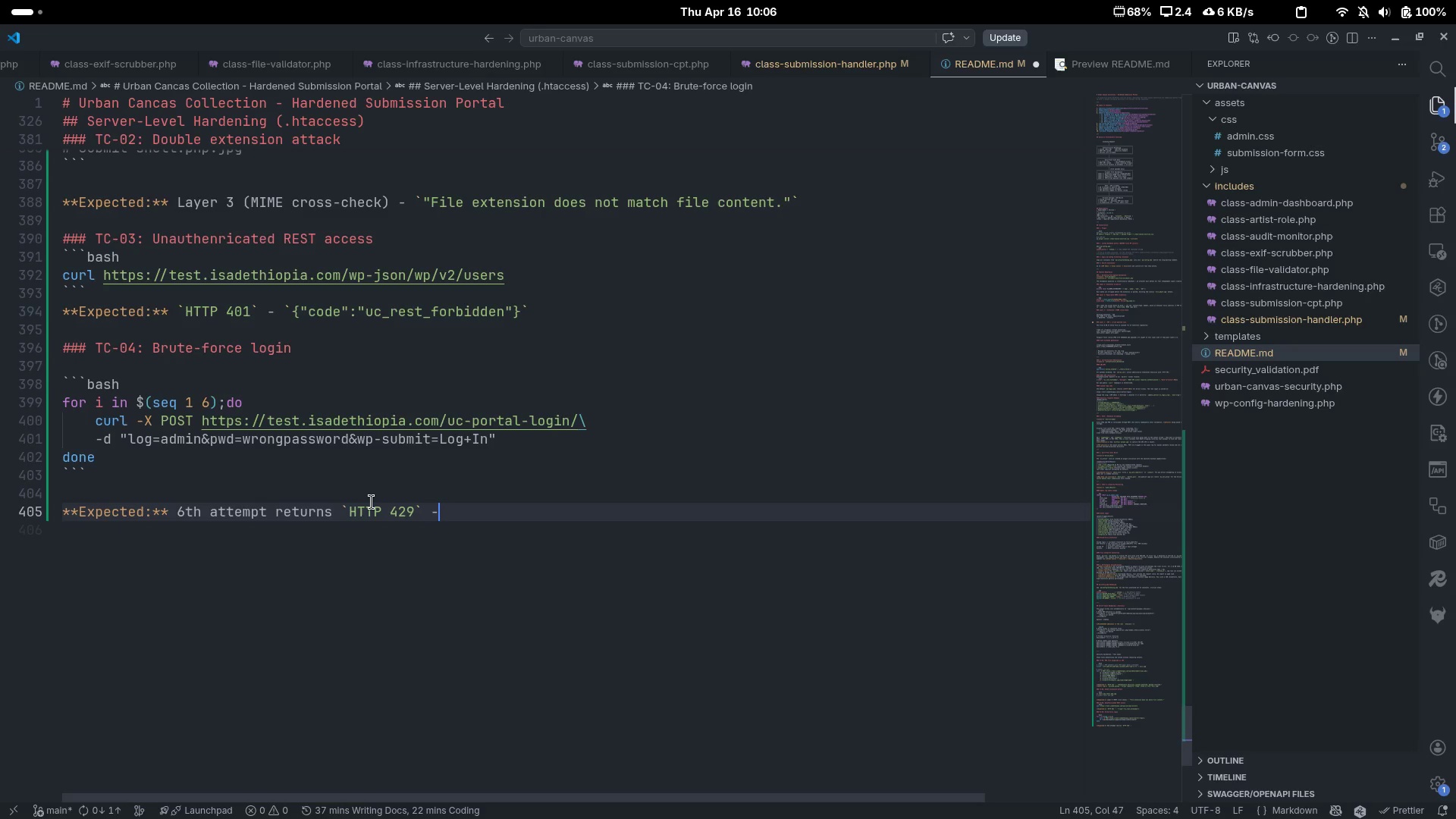 
key(Minus)
 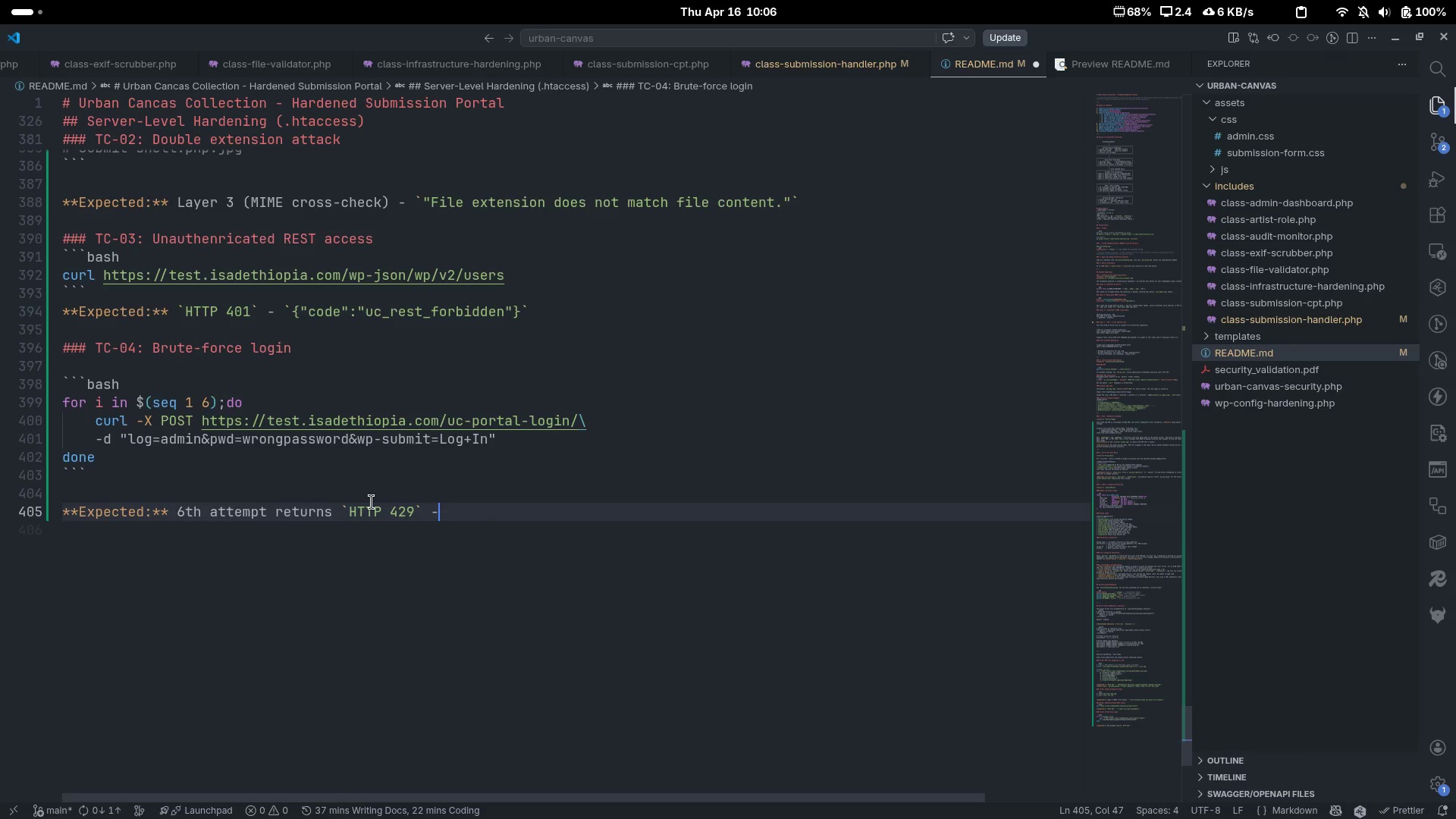 
key(Space)
 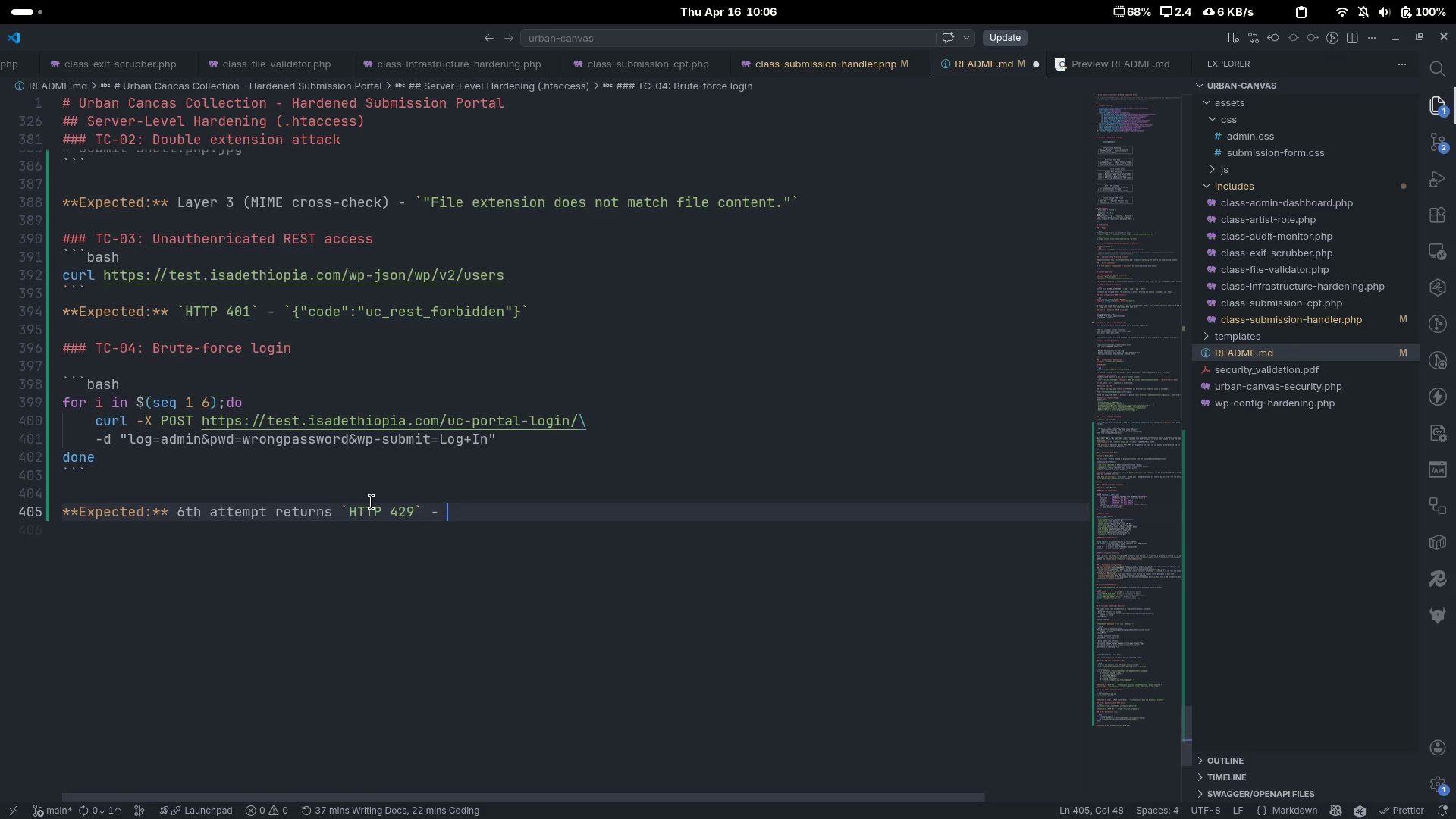 
key(Backquote)
 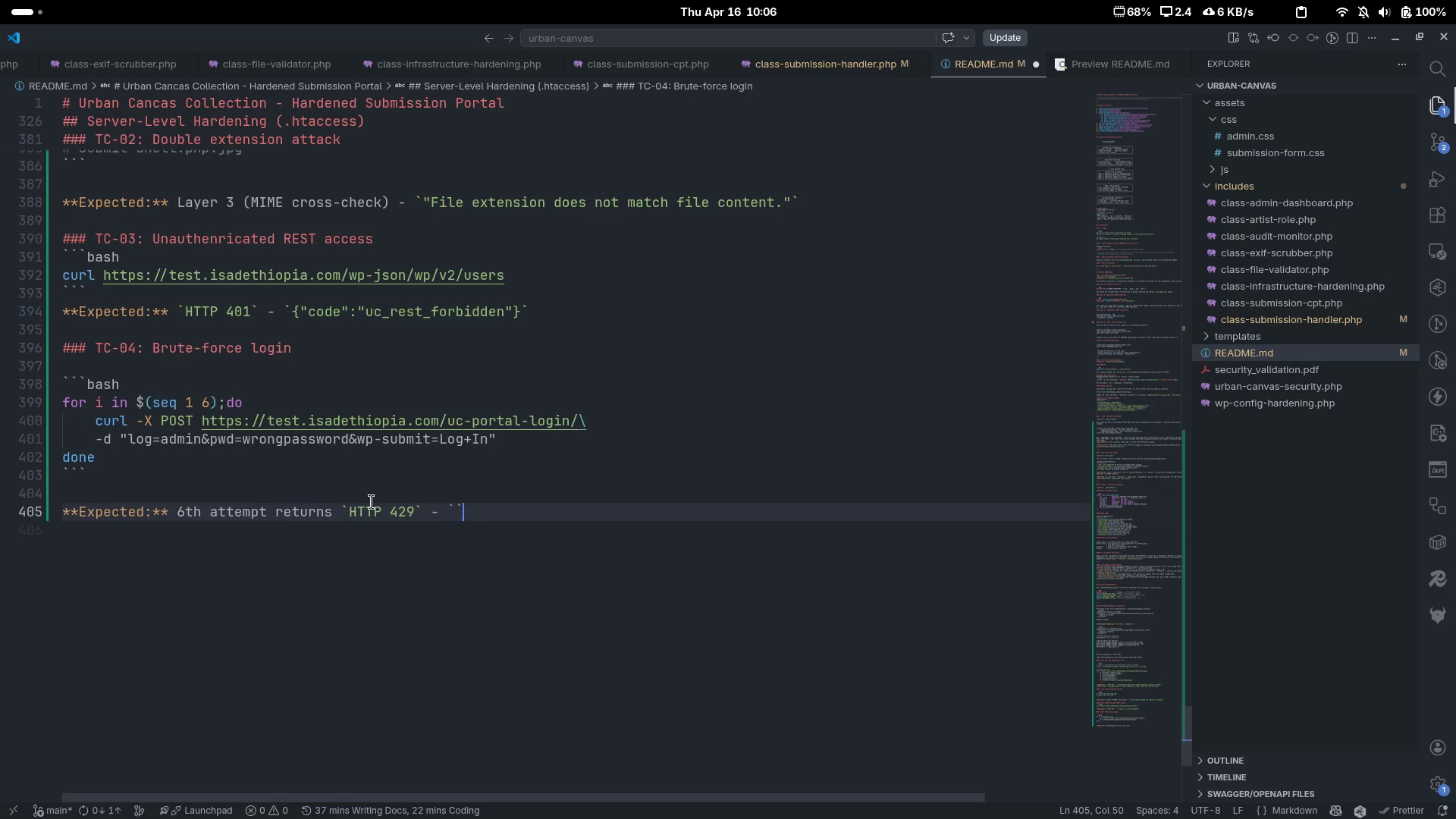 
key(Backquote)
 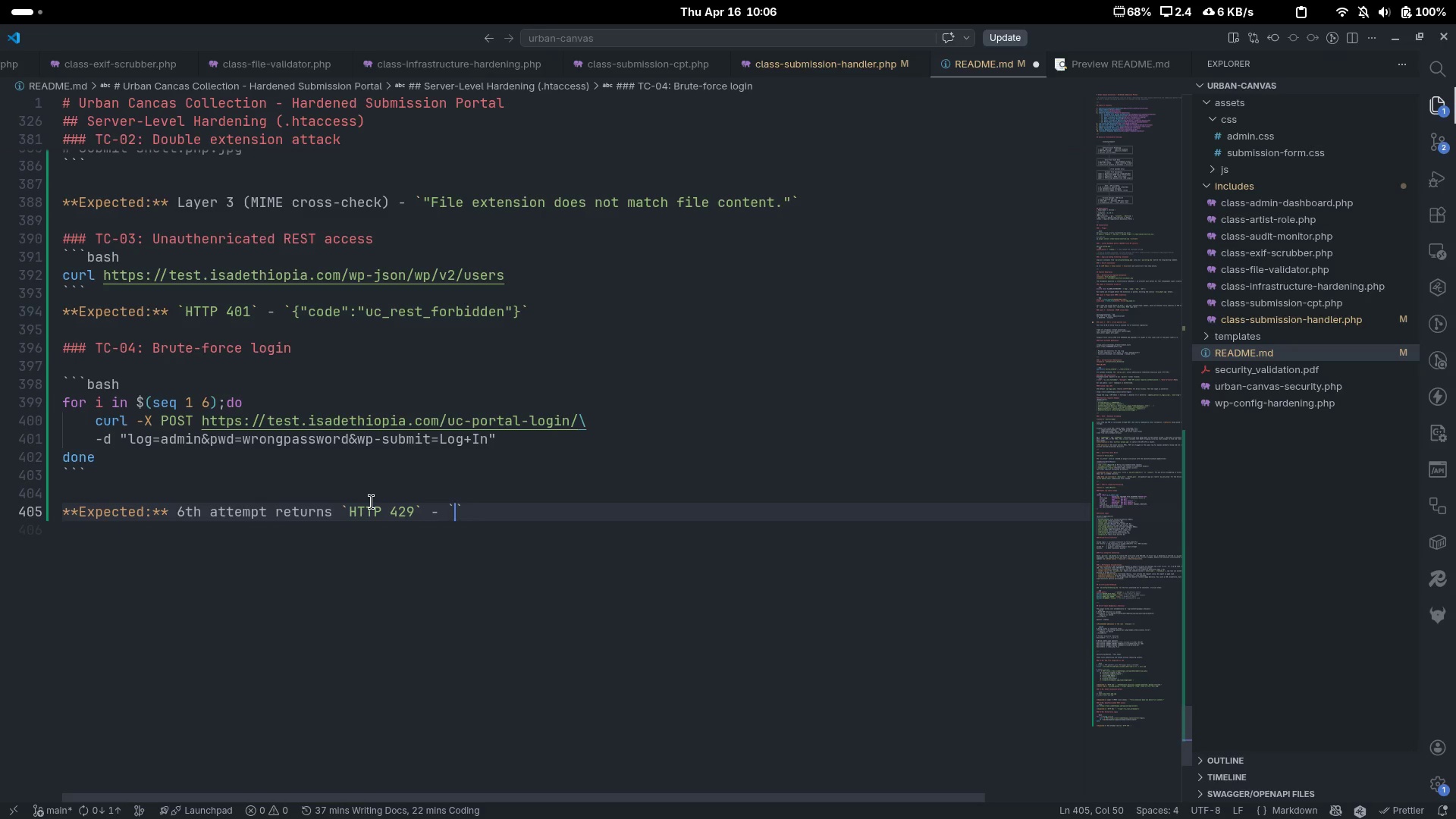 
key(ArrowLeft)
 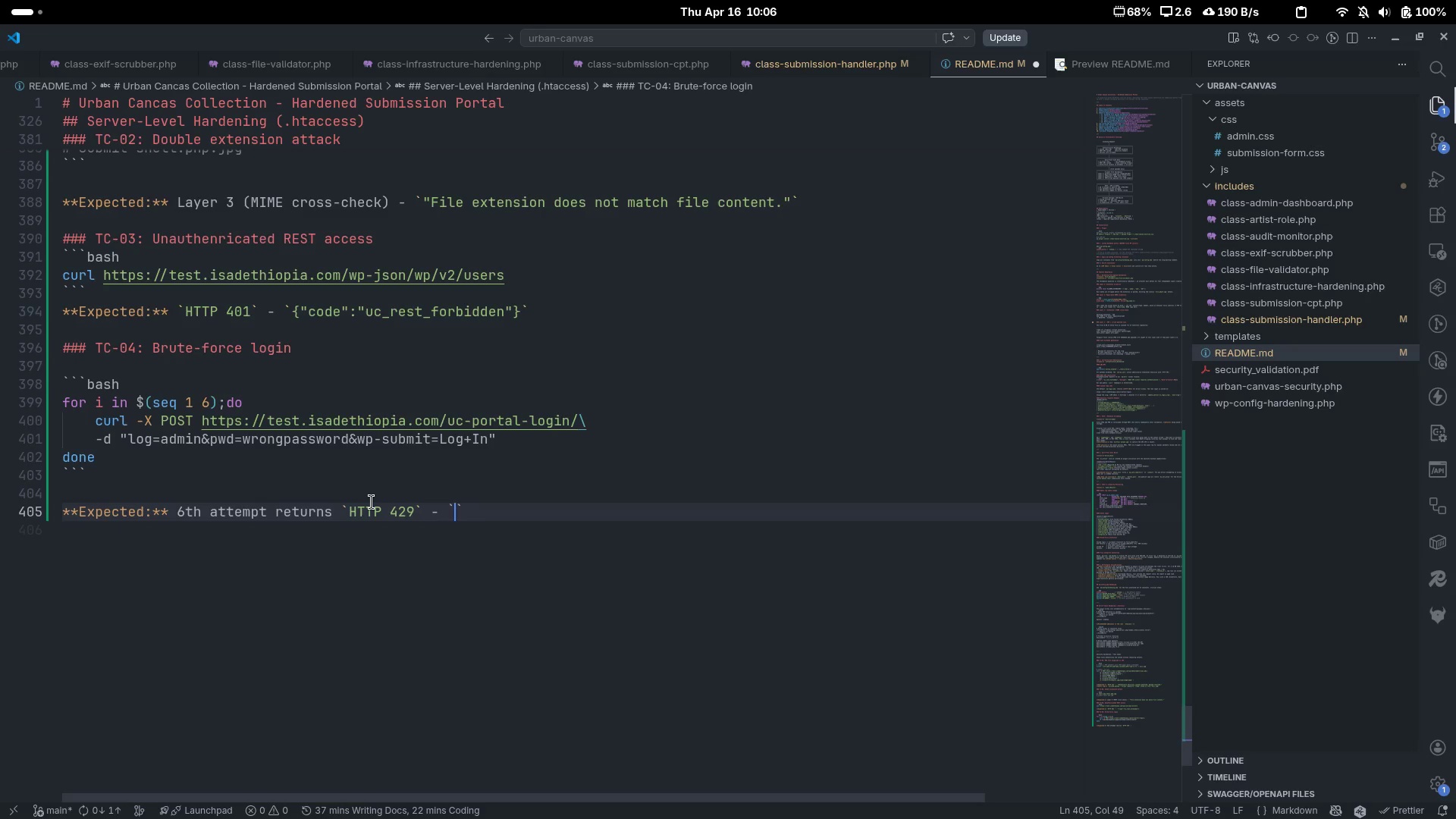 
key(Shift+Quote)
 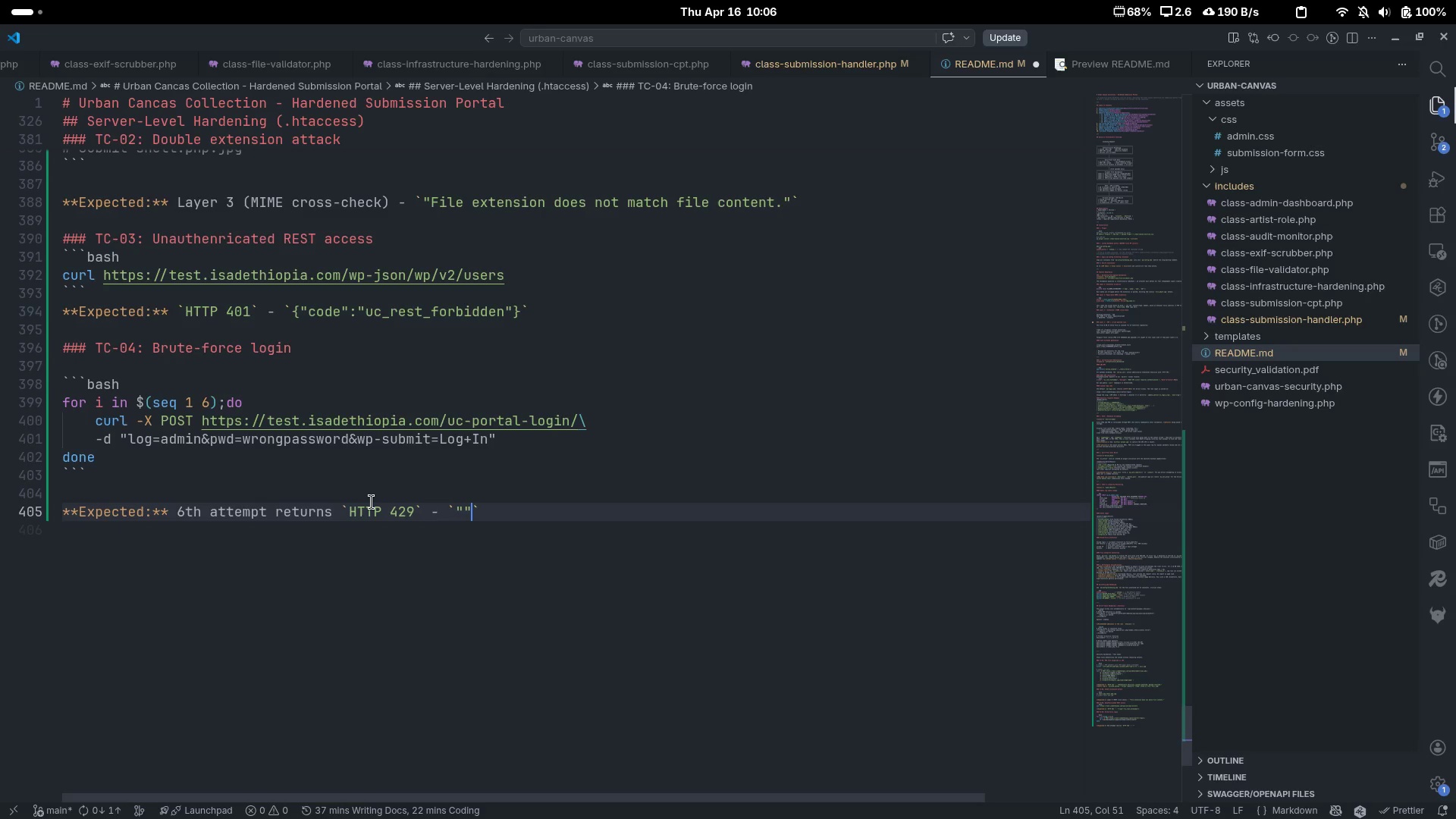 
key(Shift+Quote)
 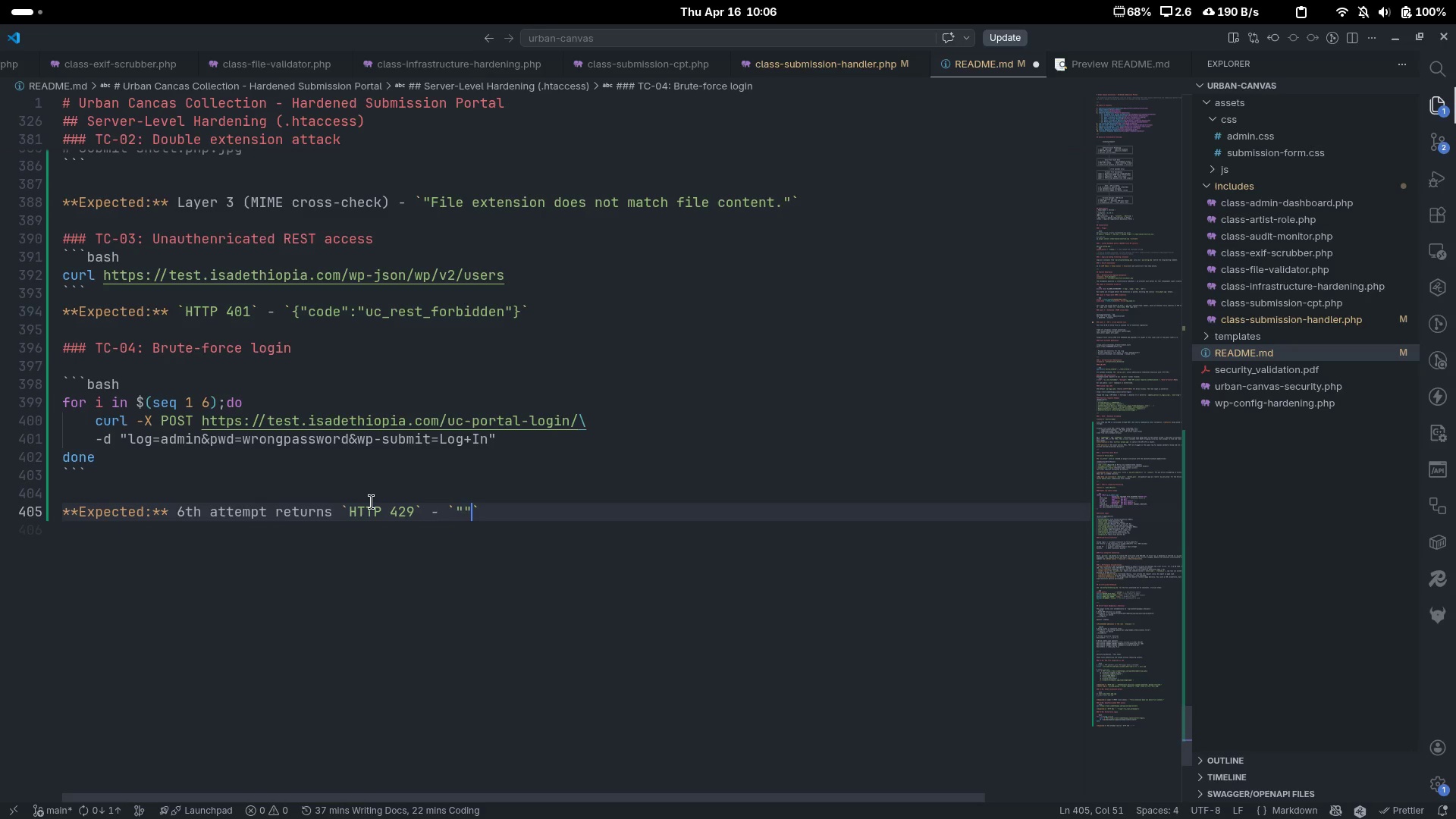 
key(ArrowLeft)
 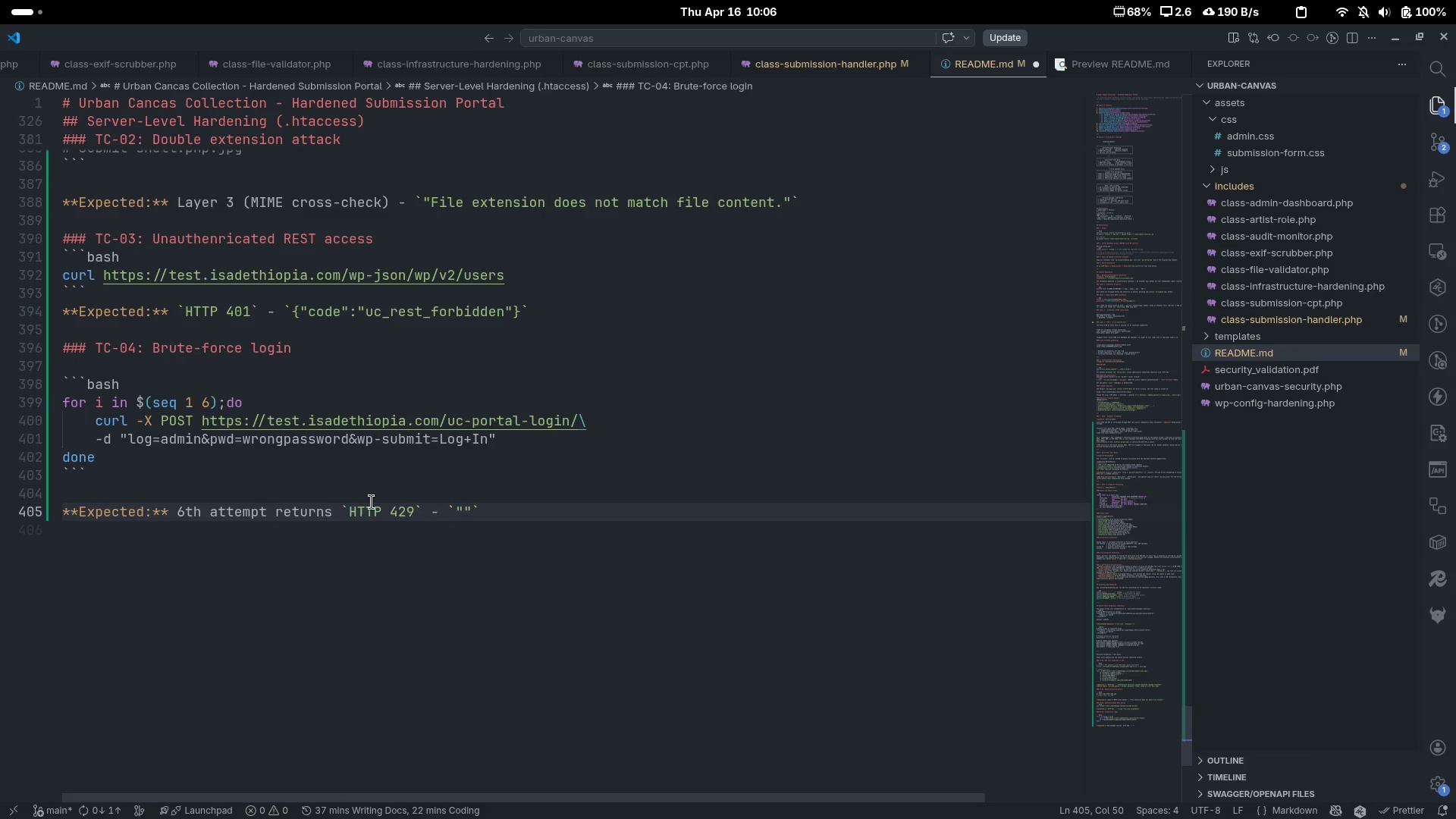 
type(Too many failed loi)
key(Backspace)
type(gin attemps)
key(Backspace)
type(ts.[End])
 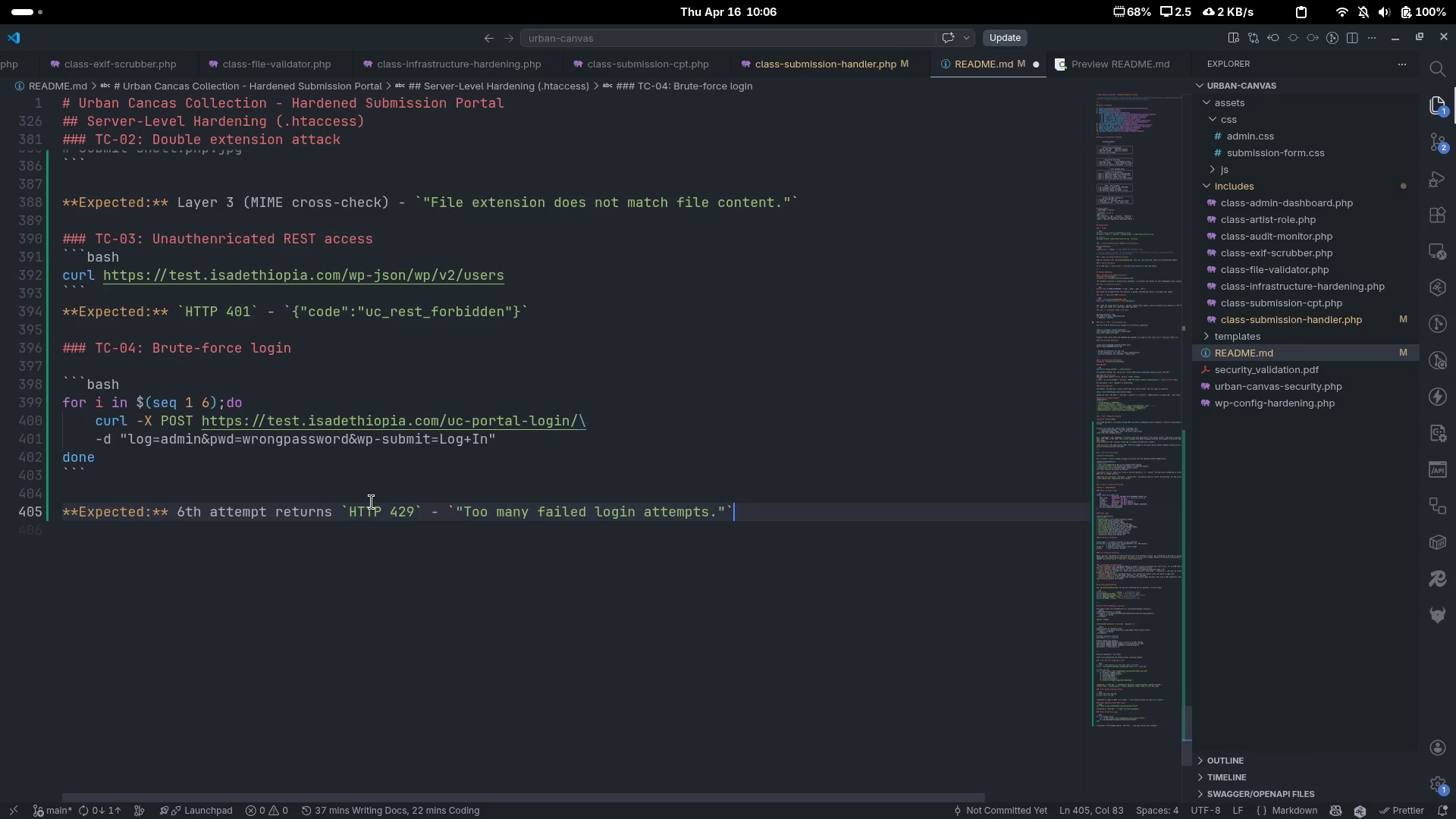 
key(Enter)
 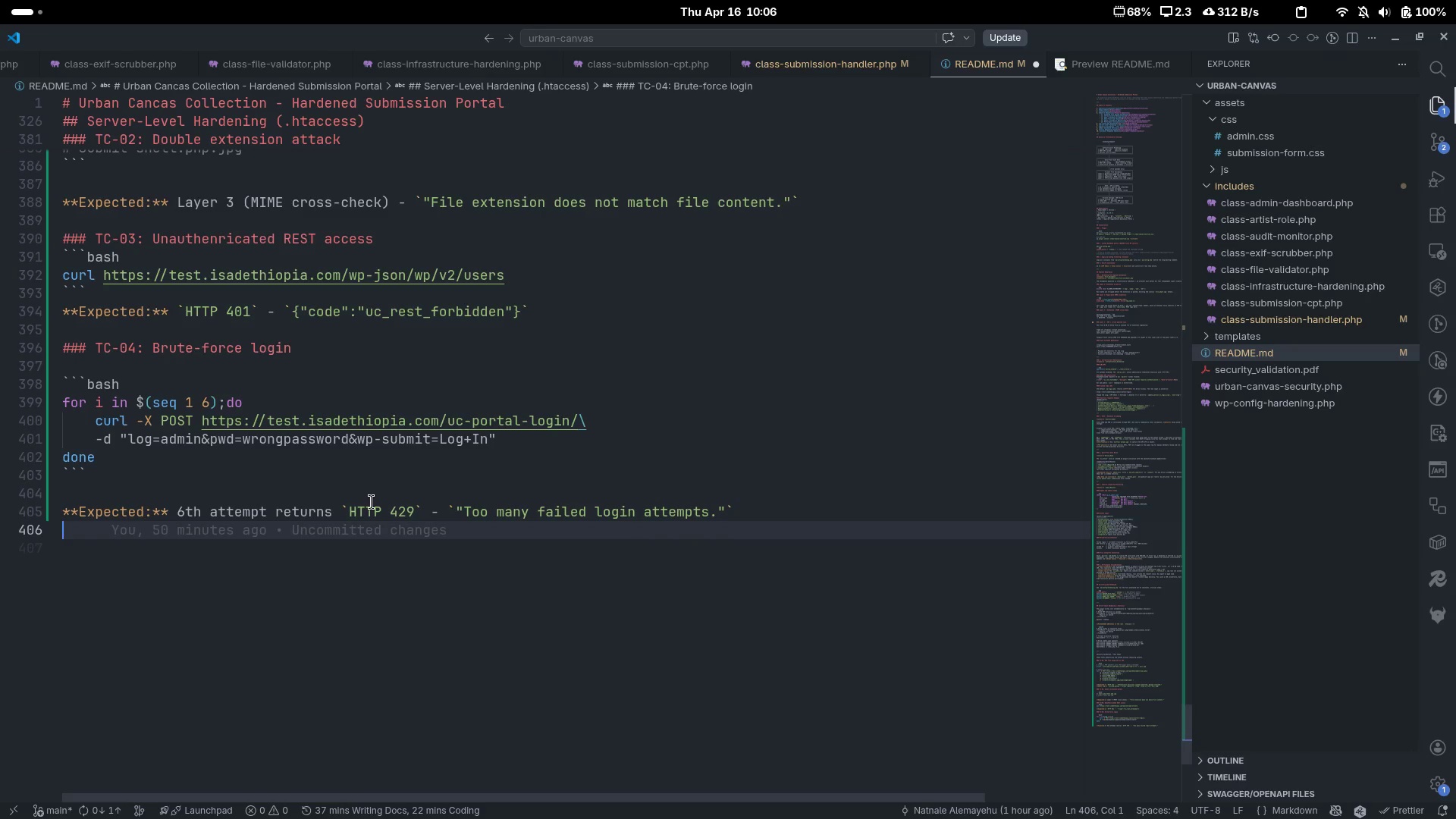 
type(****)
 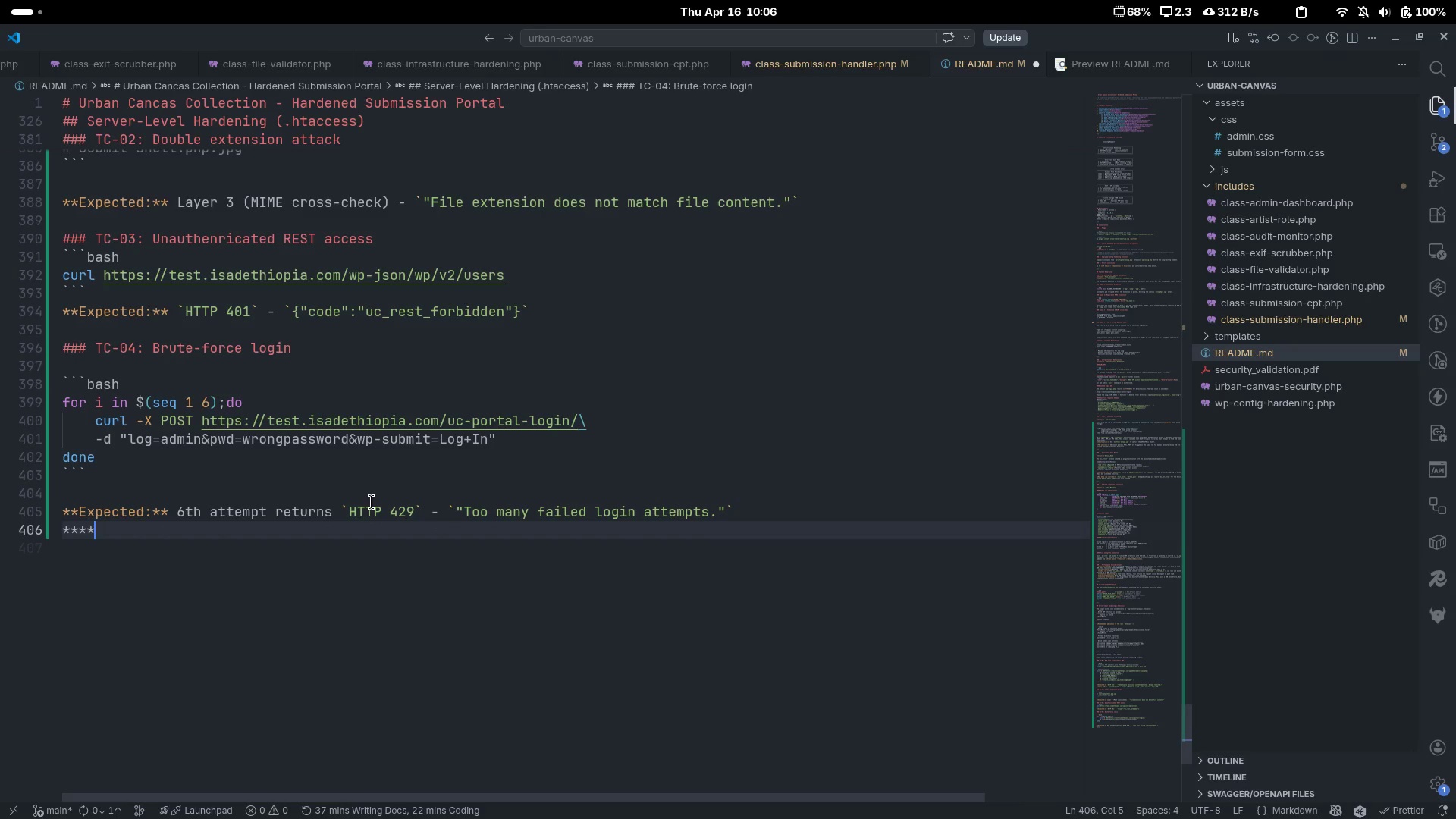 
key(ArrowLeft)
 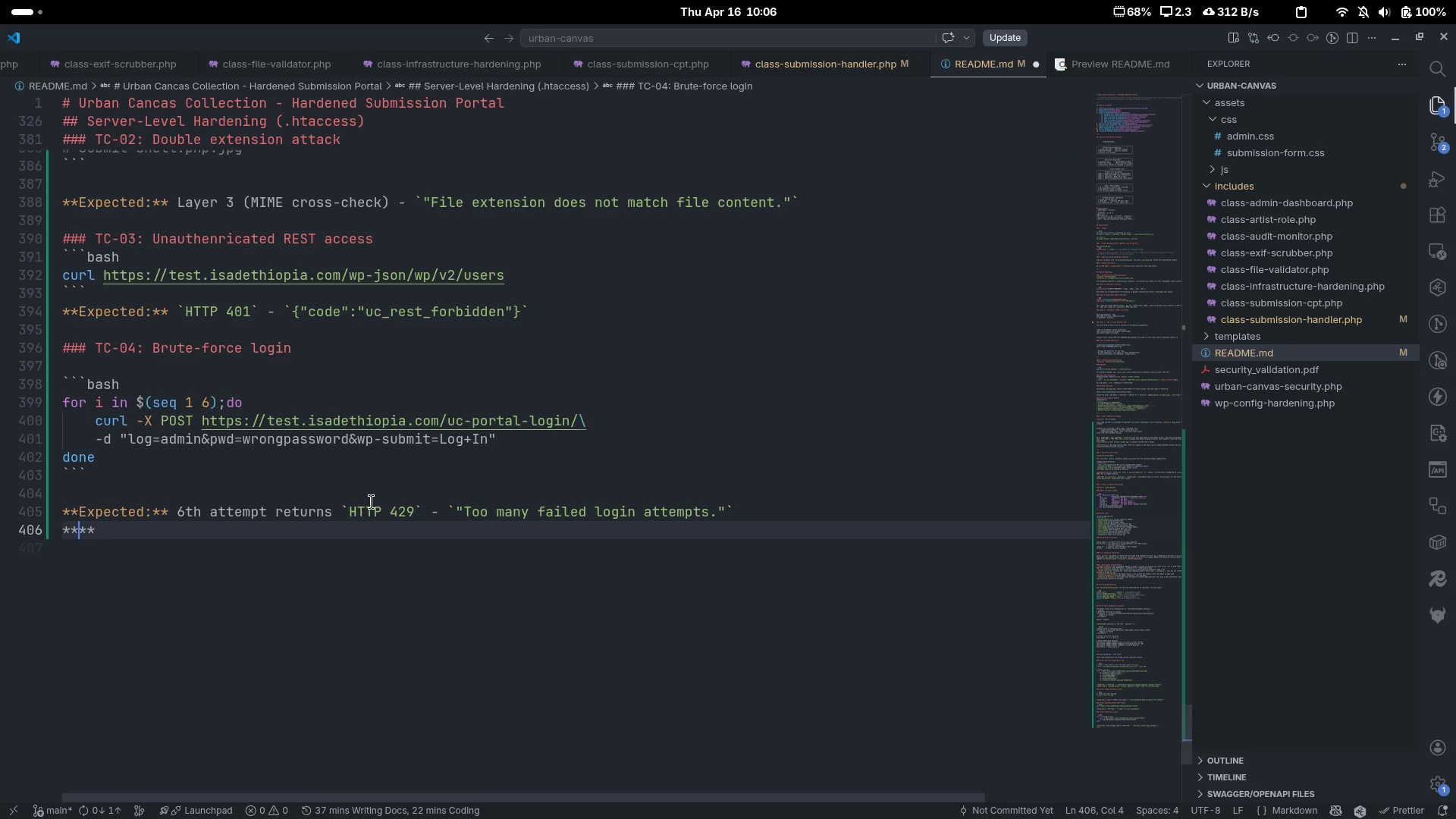 
key(ArrowLeft)
 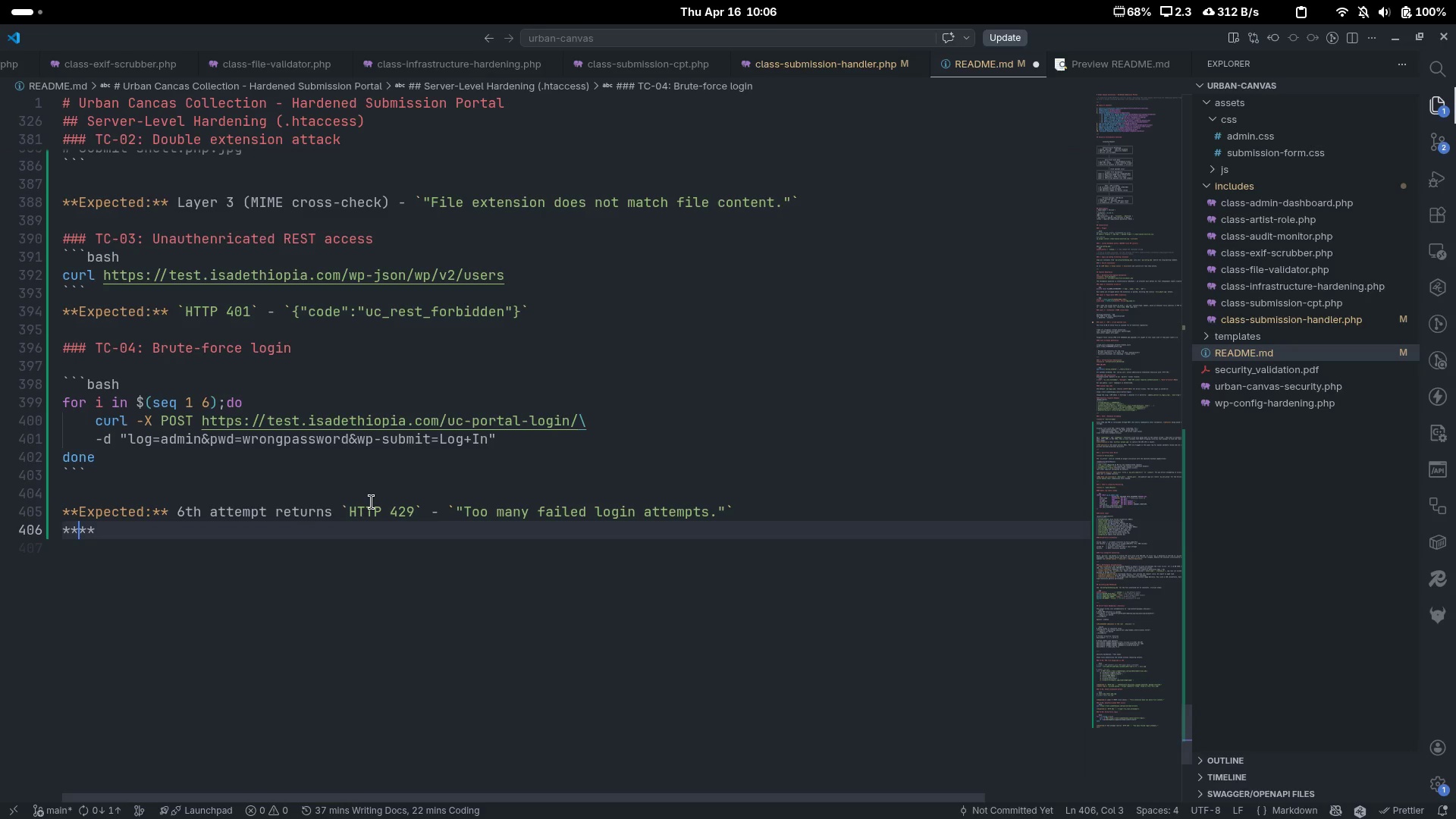 
type(Audir)
key(Backspace)
type(t log:)
 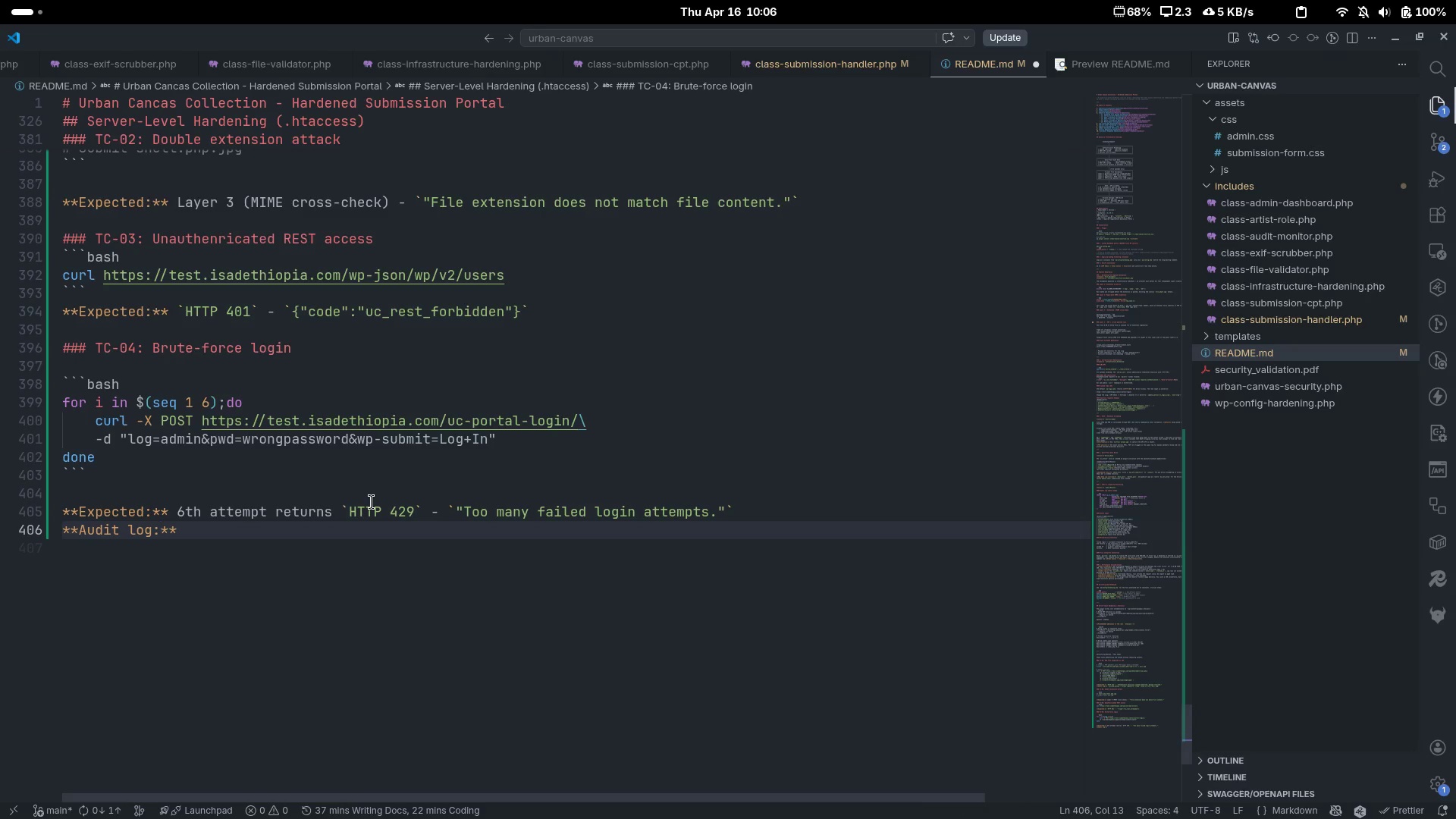 
key(ArrowRight)
 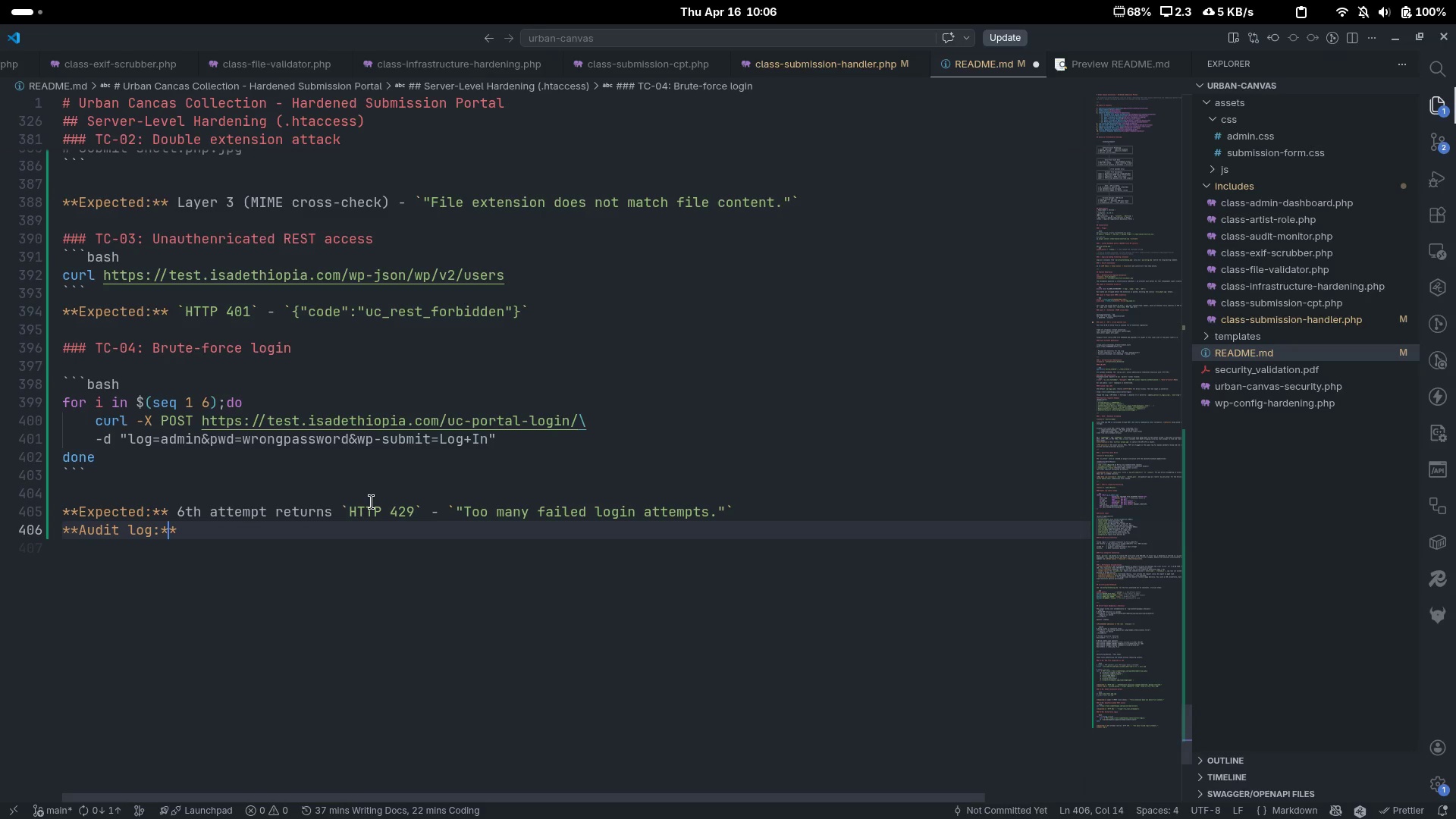 
key(ArrowRight)
 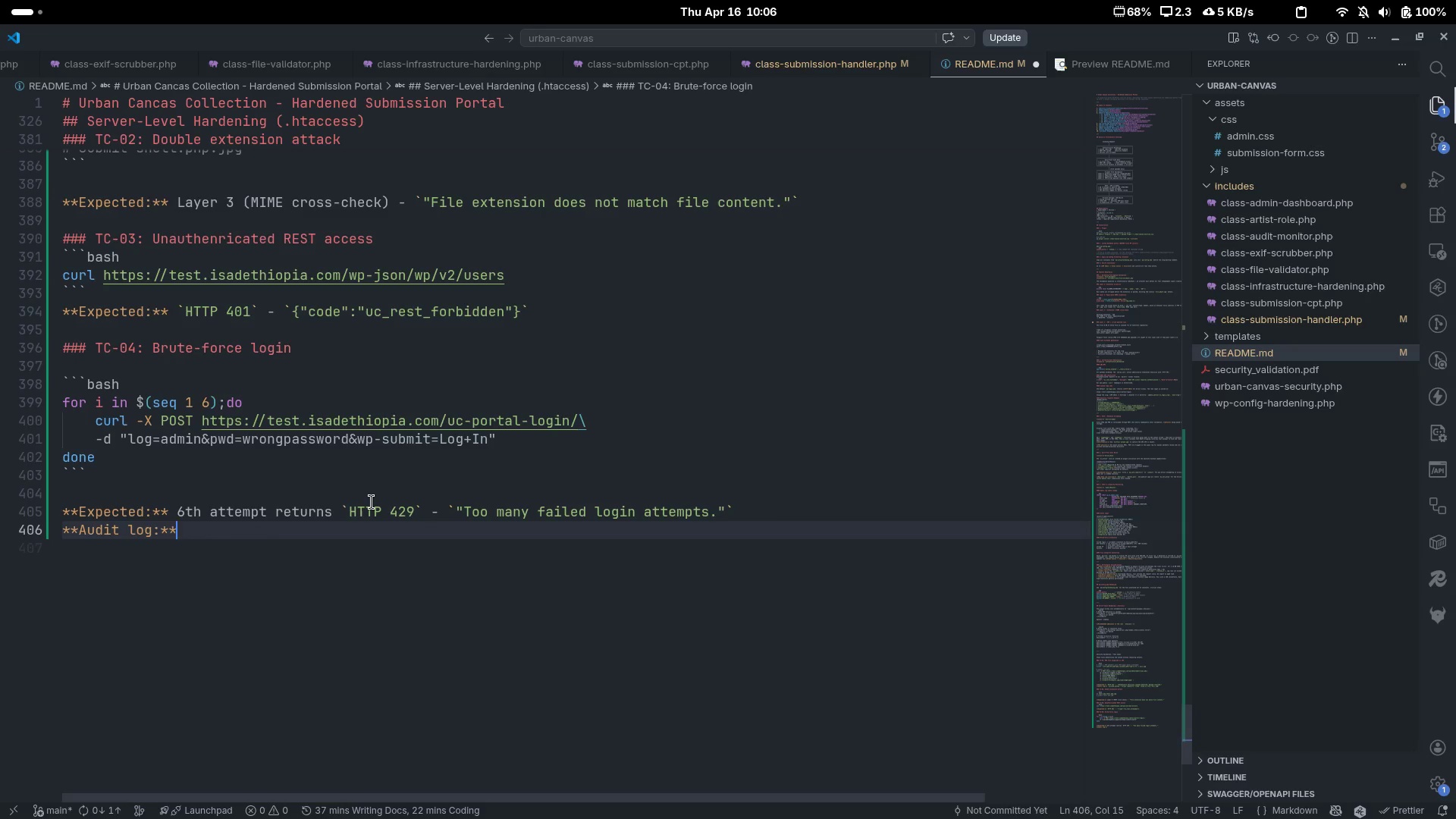 
key(ArrowRight)
 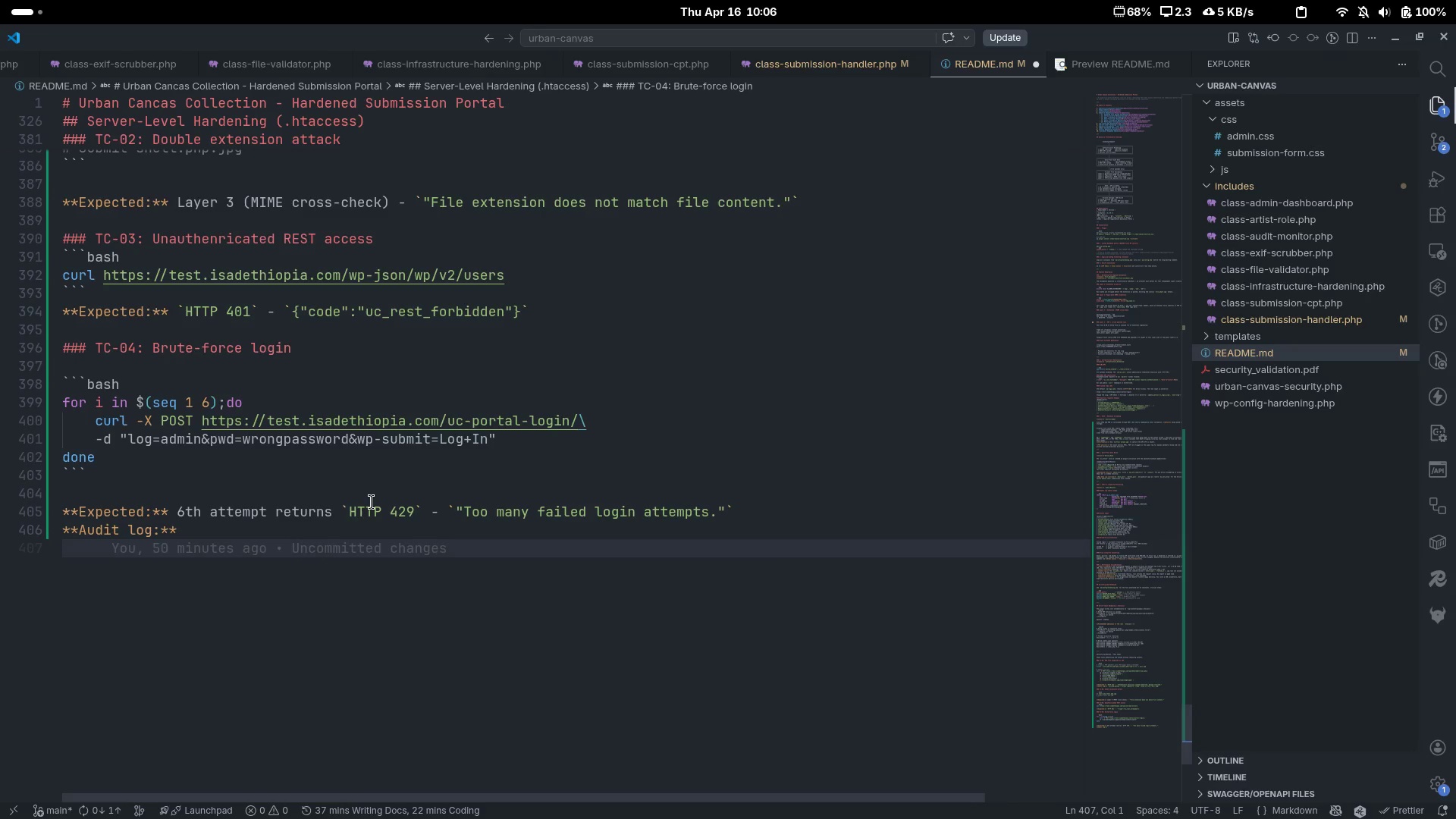 
key(ArrowUp)
 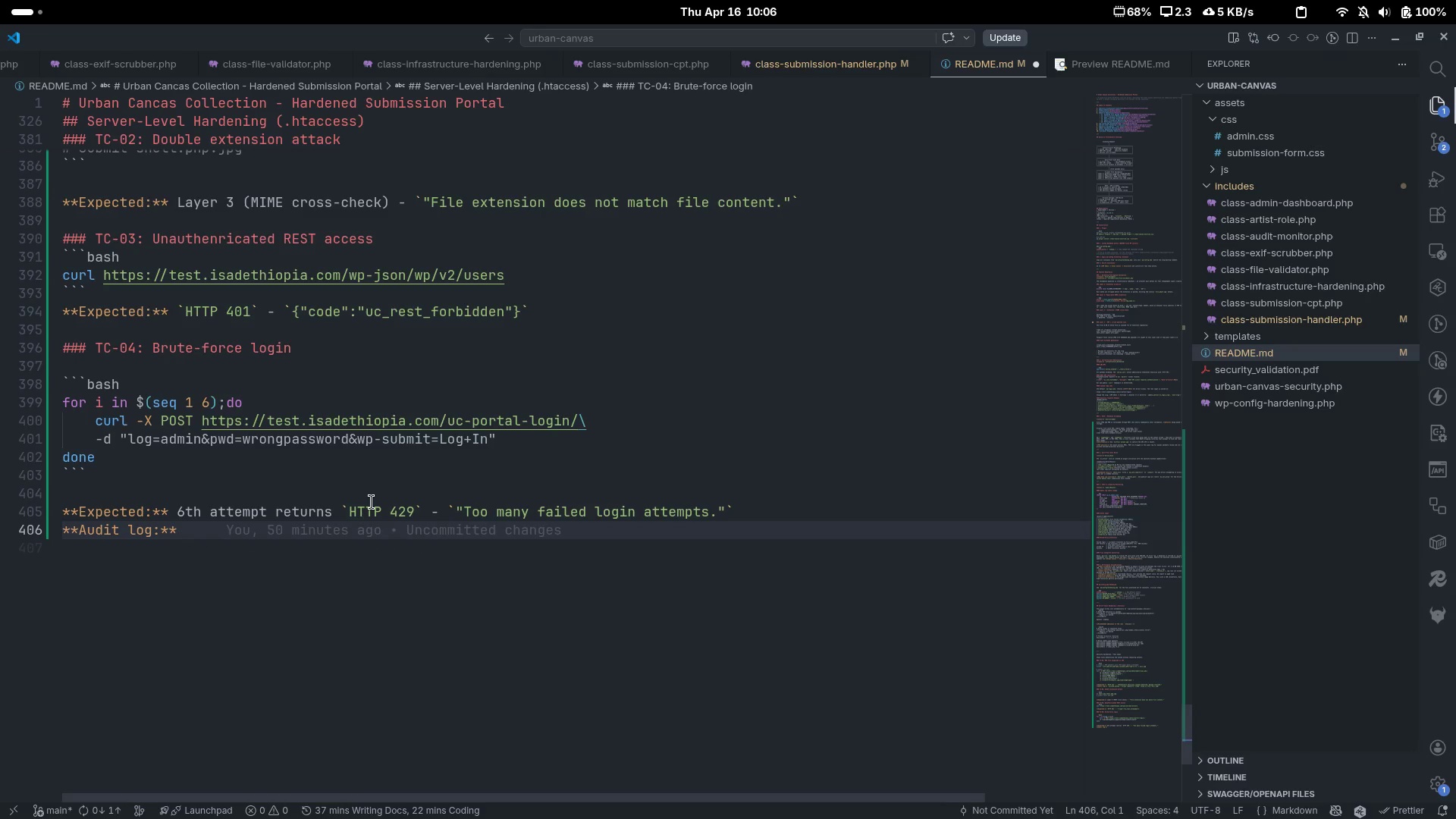 
key(End)
 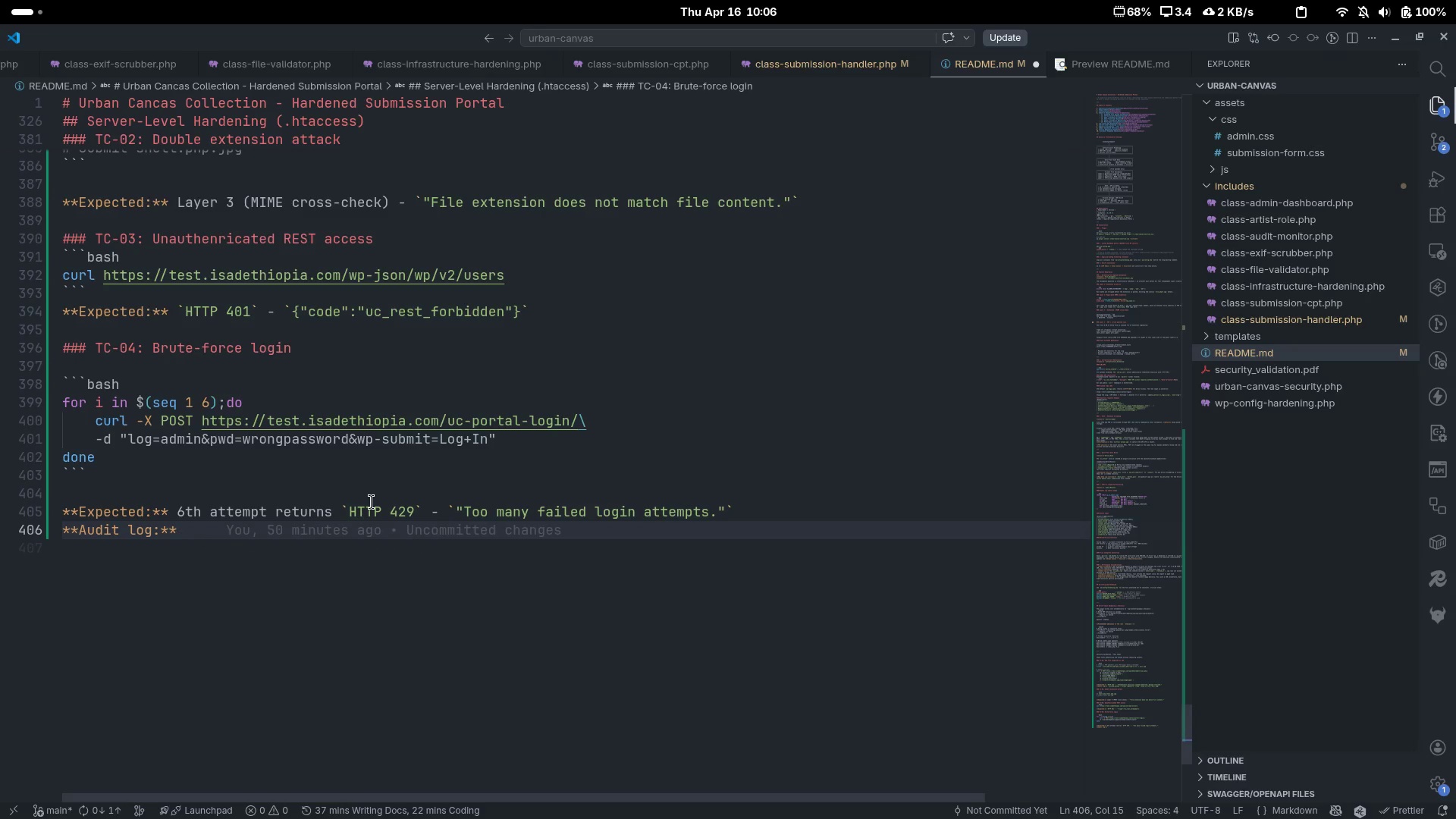 
key(Space)
 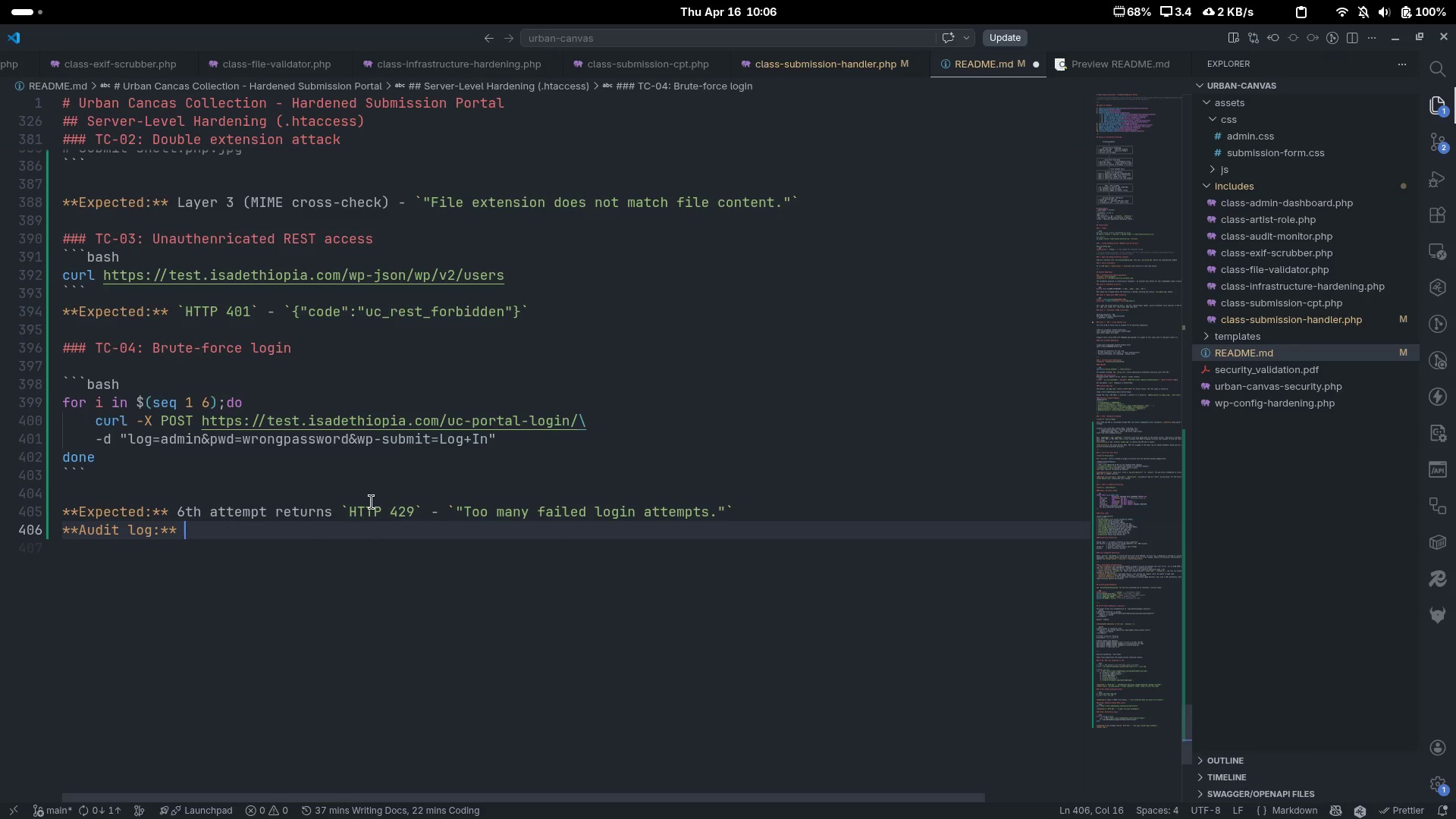 
key(Backquote)
 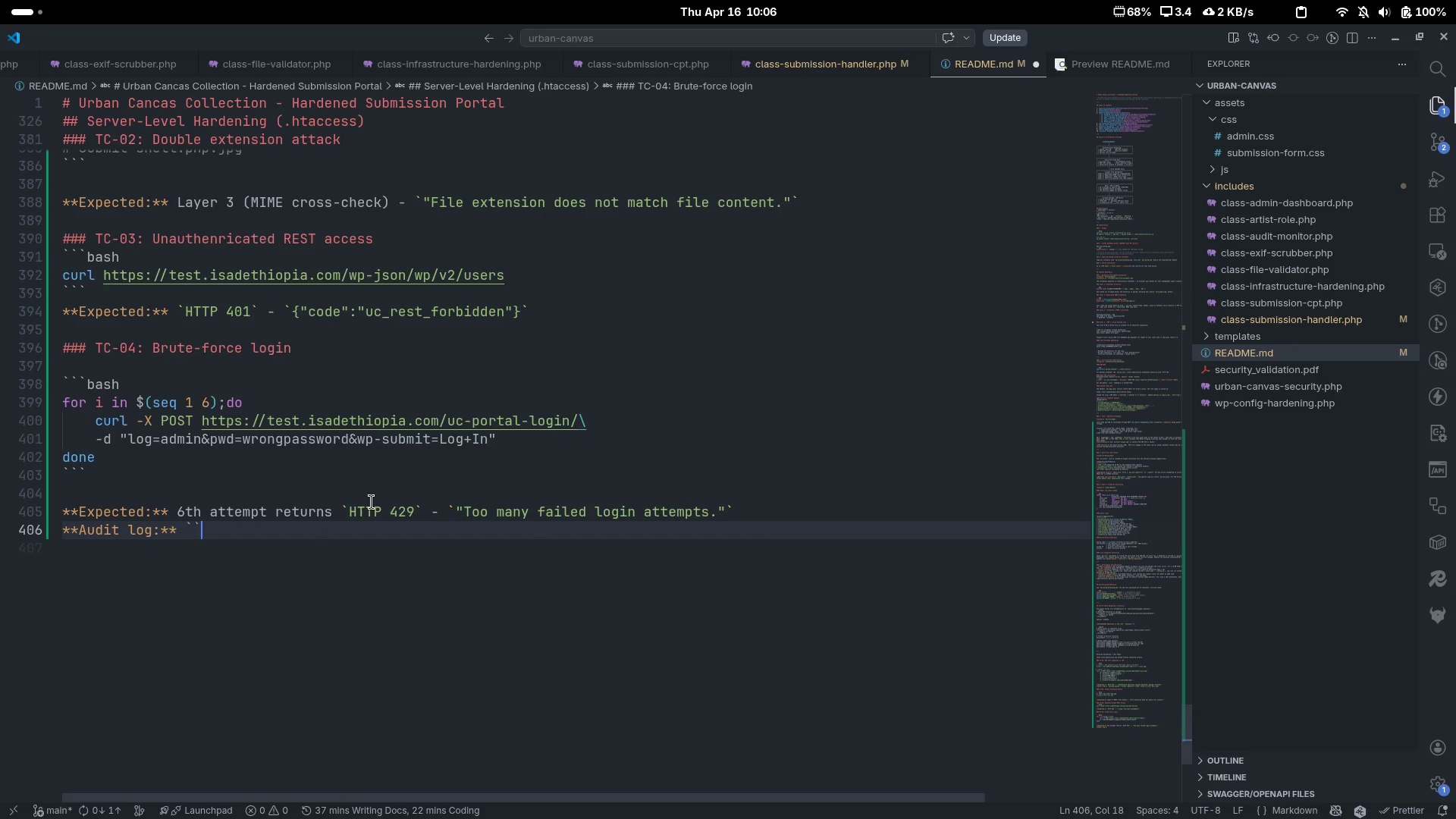 
key(Backquote)
 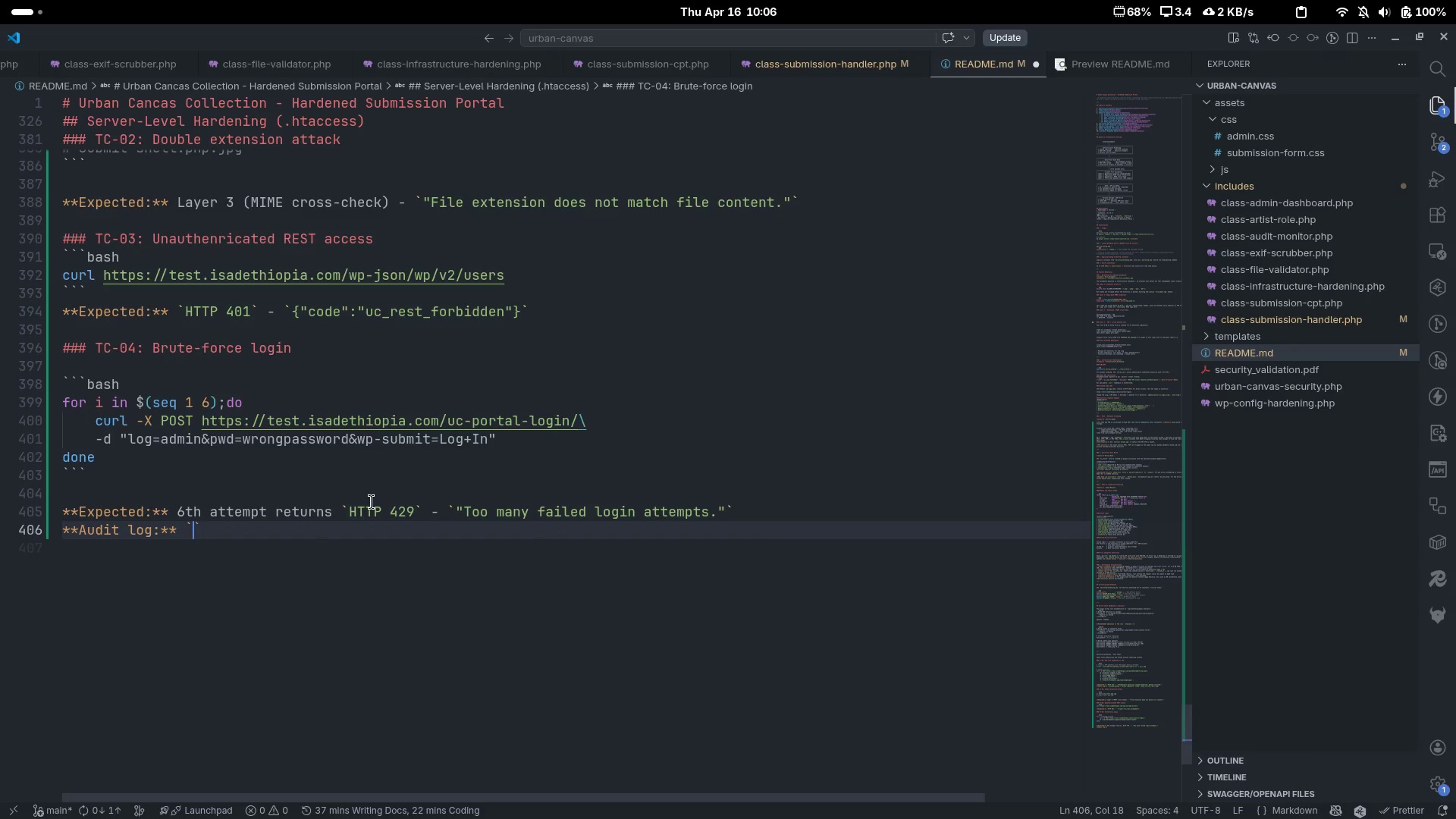 
key(ArrowLeft)
 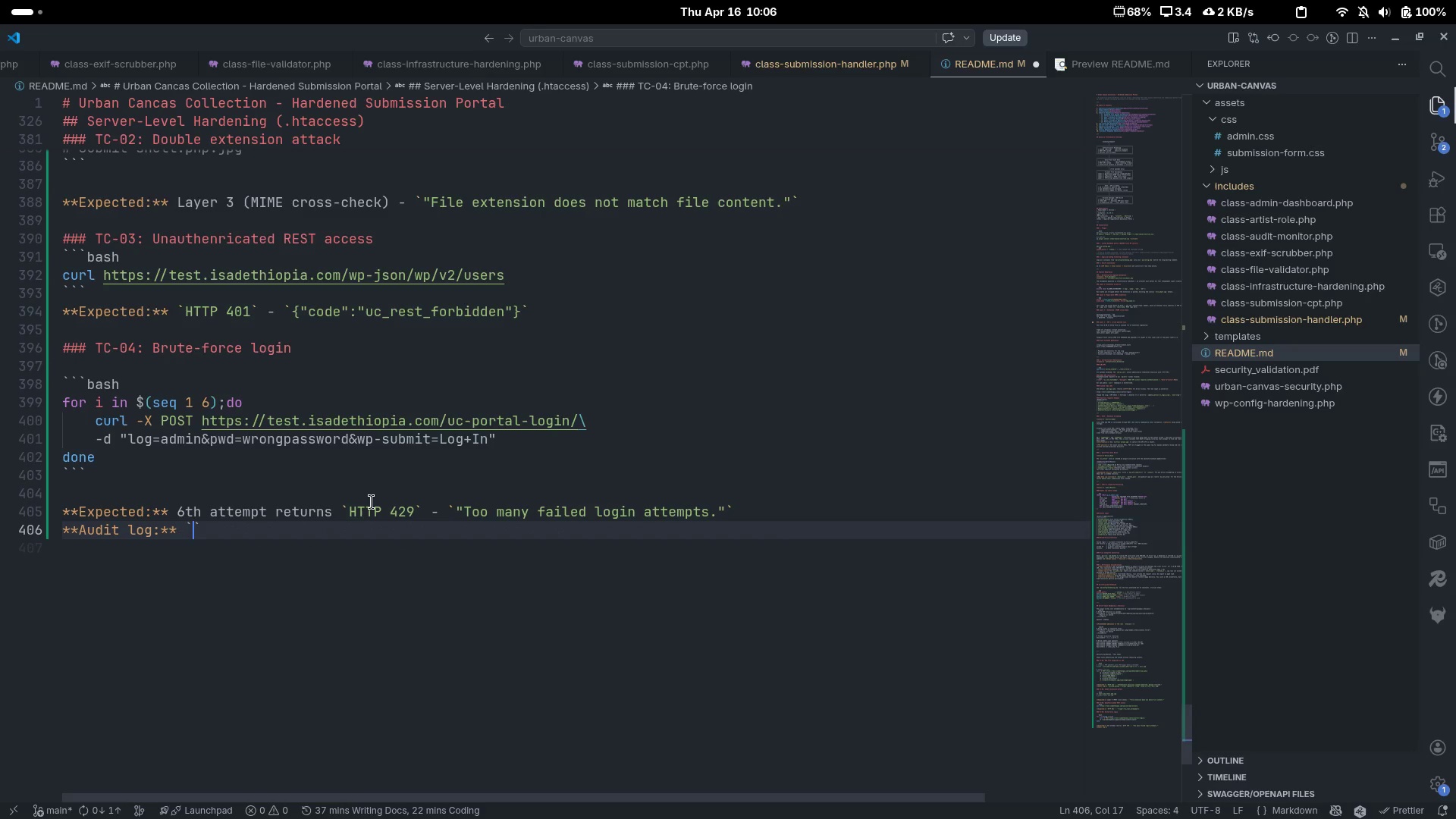 
type(locke)
key(Backspace)
type(out)
 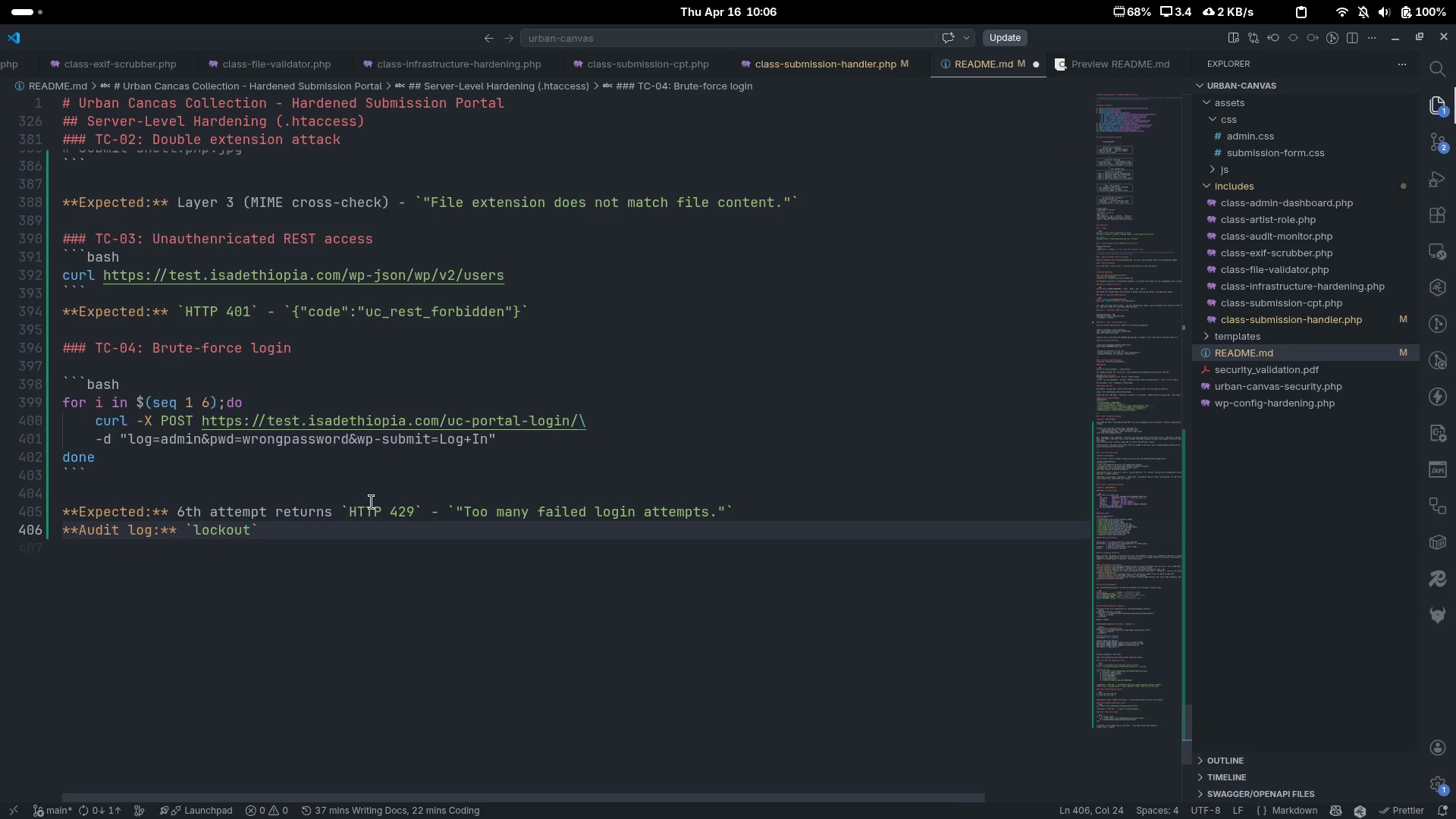 
key(ArrowRight)
 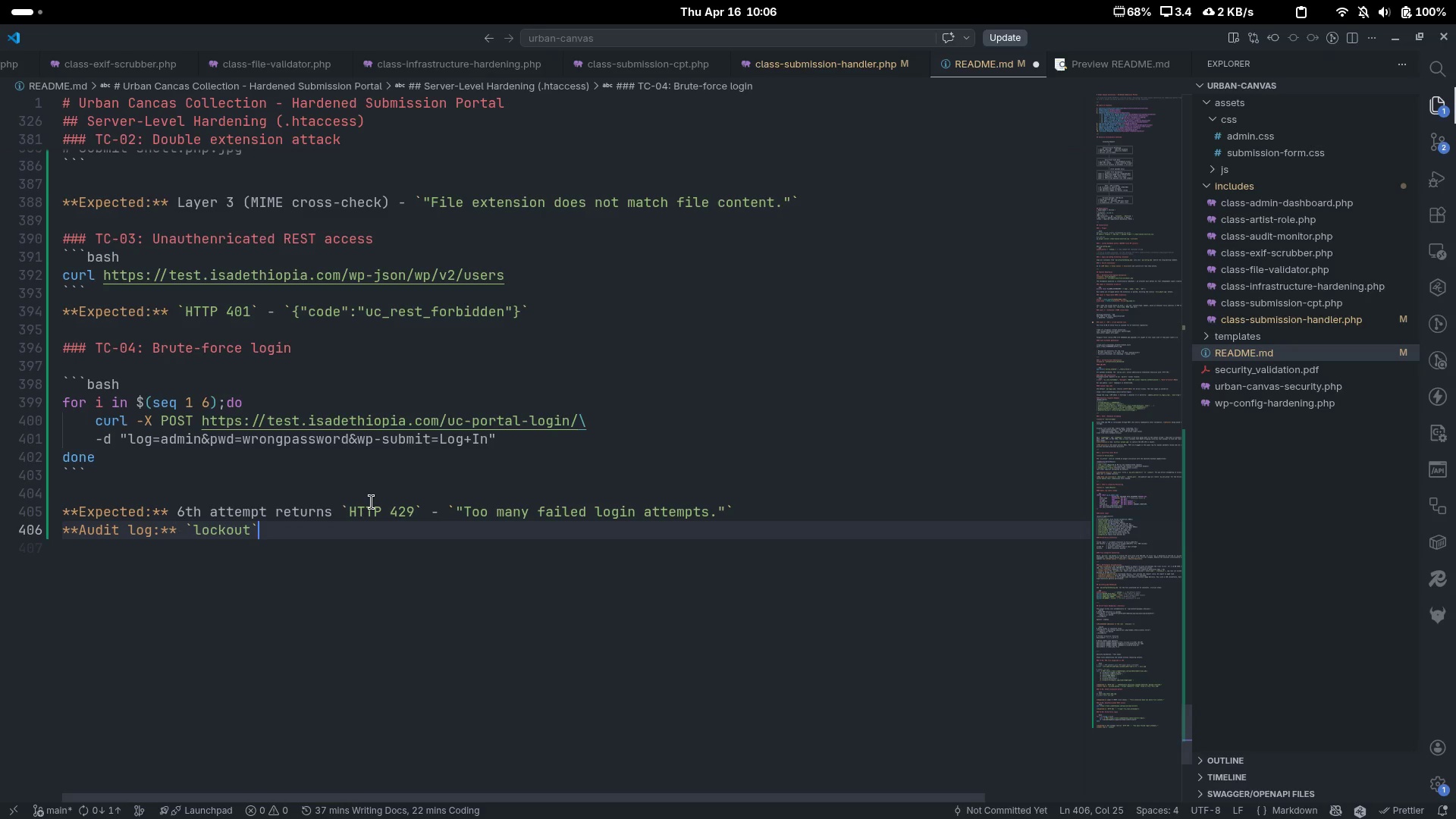 
type( event with email amery)
 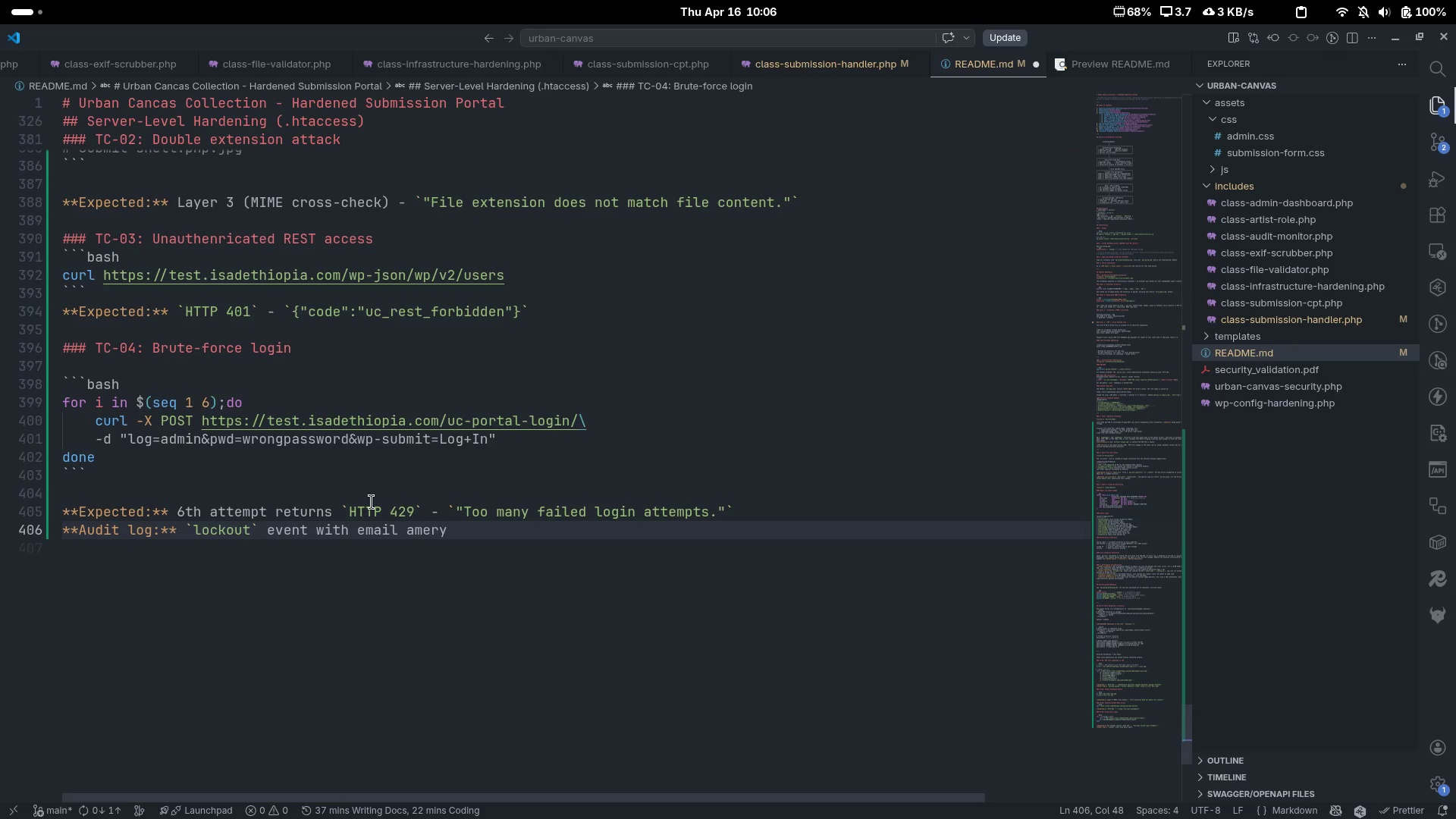 
key(Control+ControlLeft)
 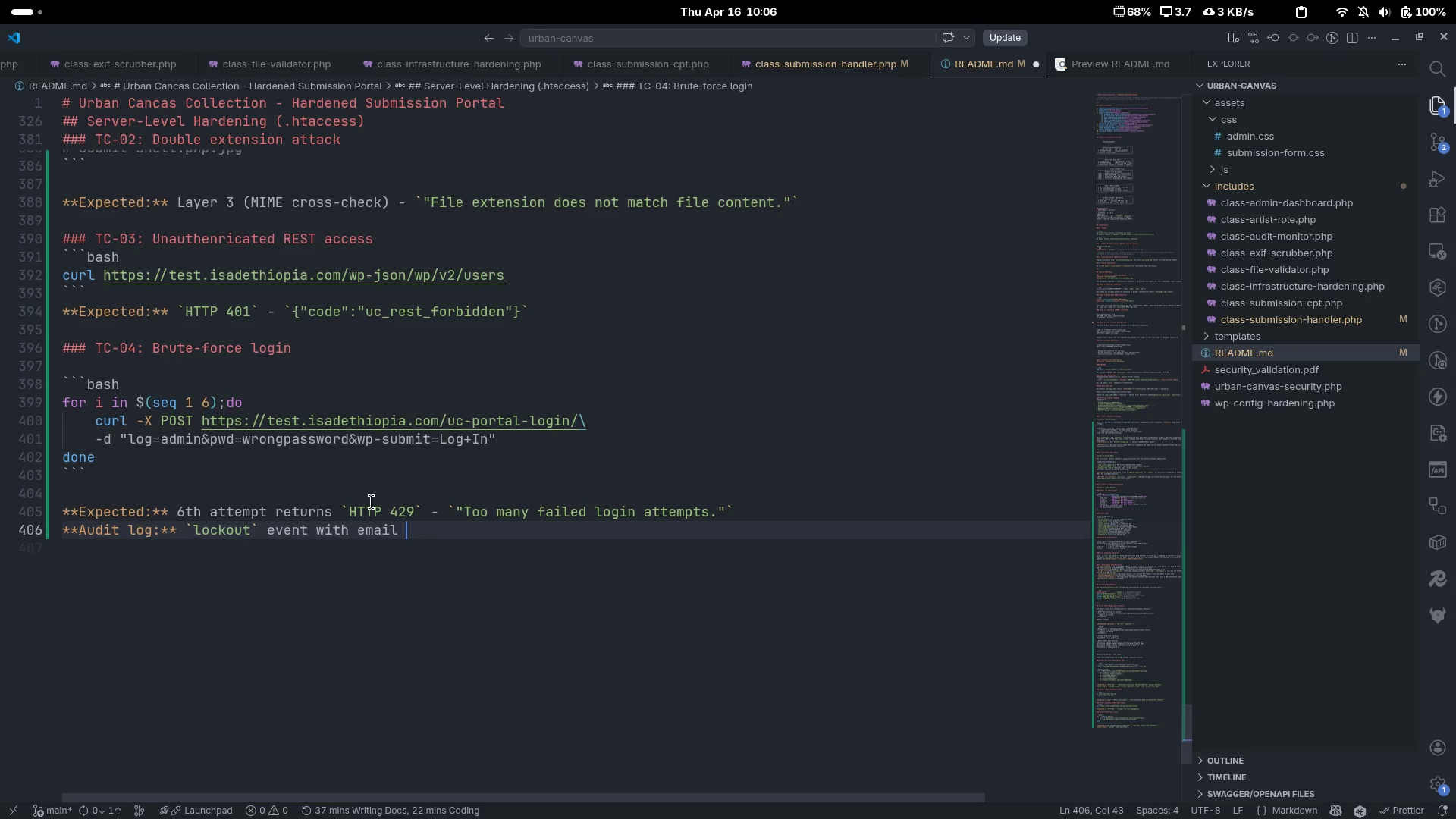 
key(Control+Backspace)
 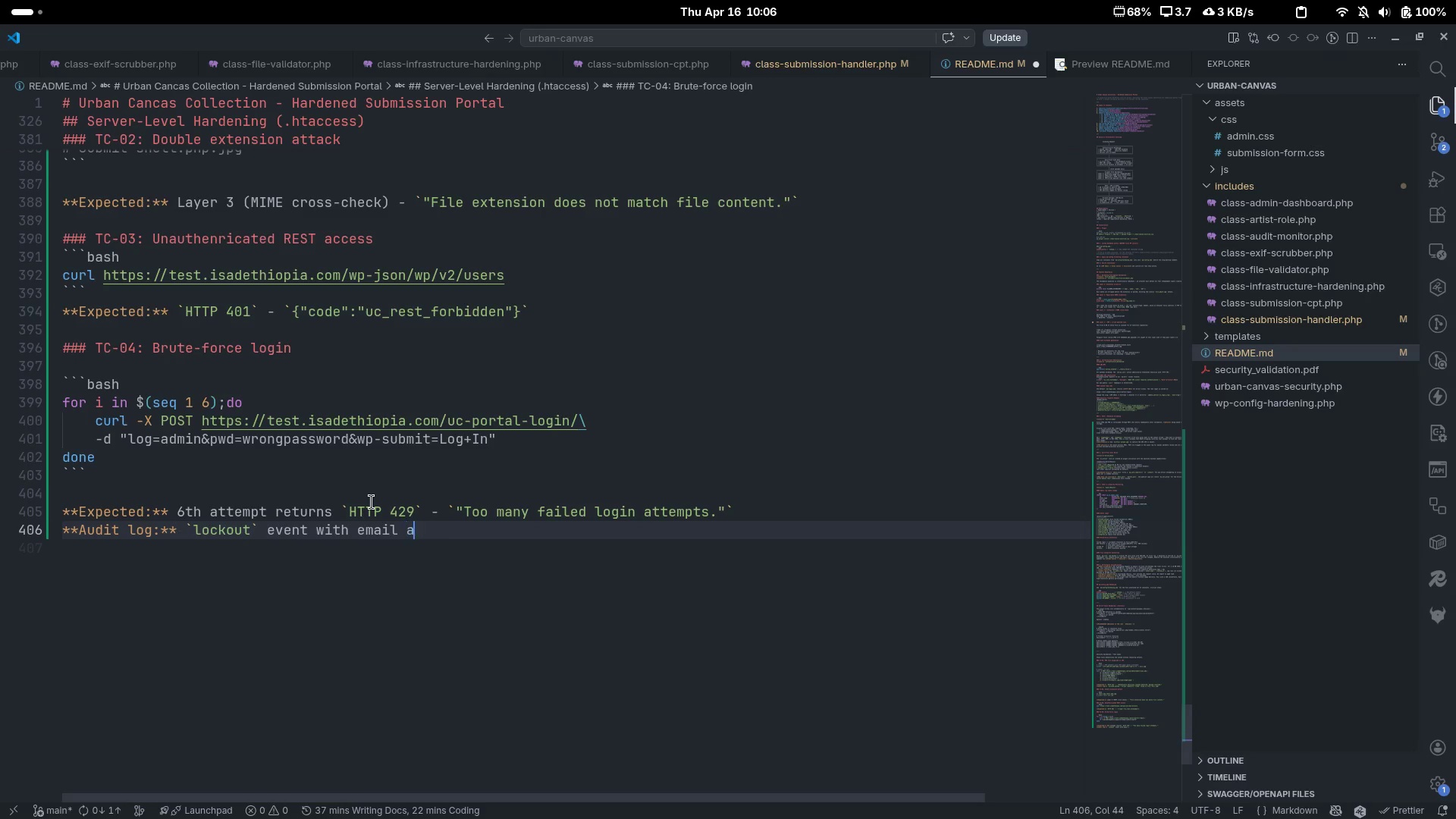 
type(alery)
key(Backspace)
type(t sent to admin.)
 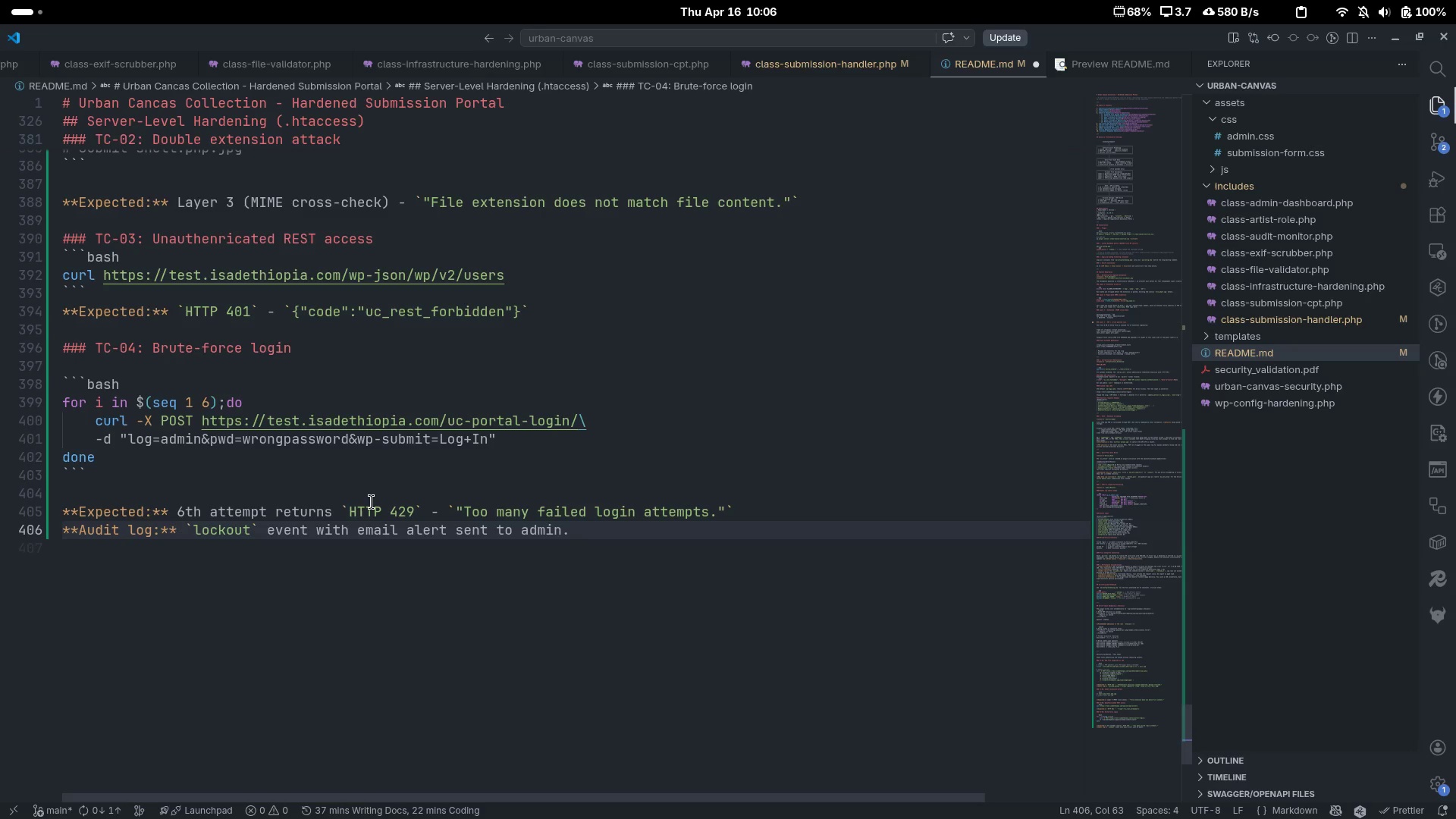 
key(Enter)
 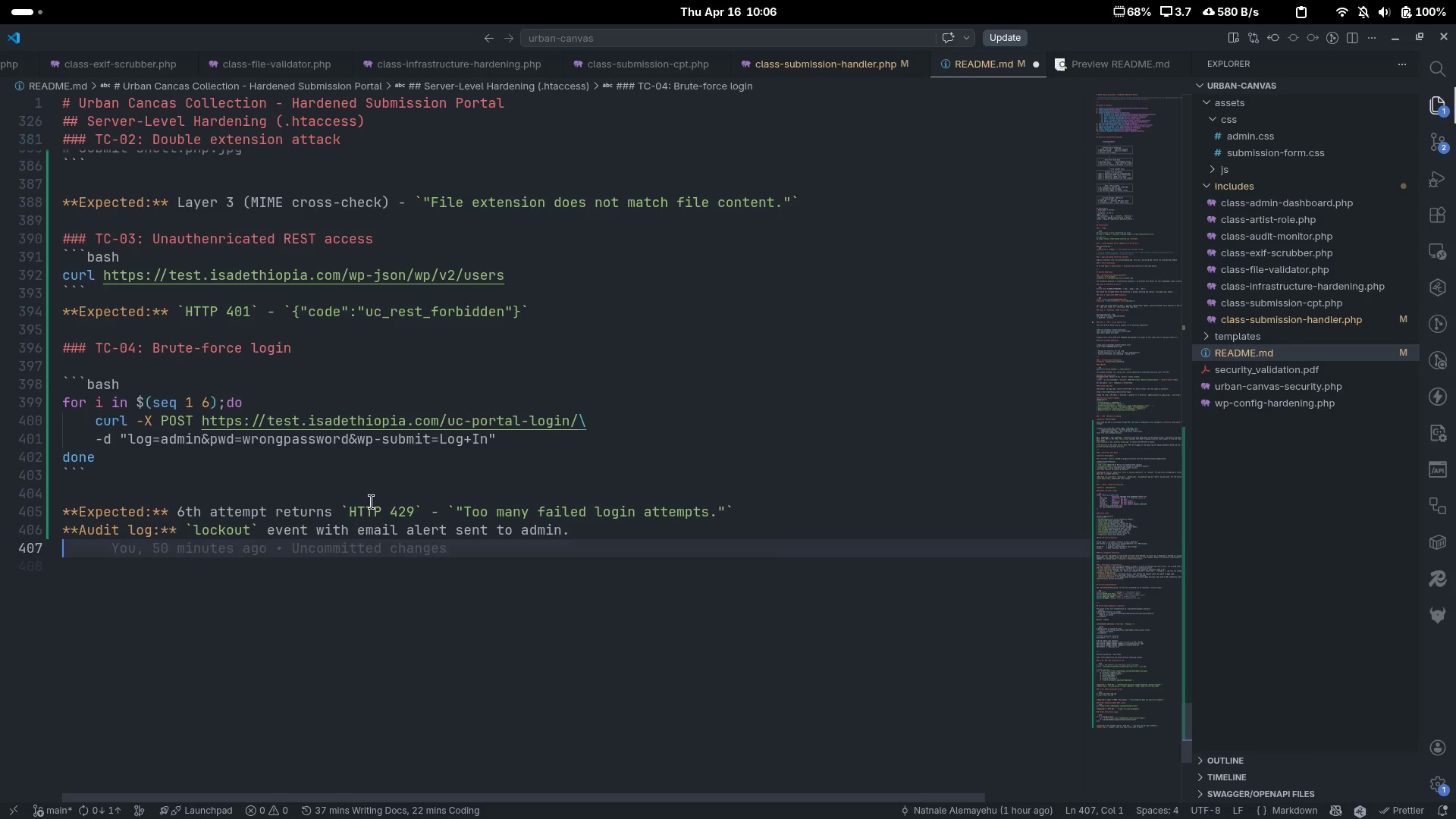 
key(Enter)
 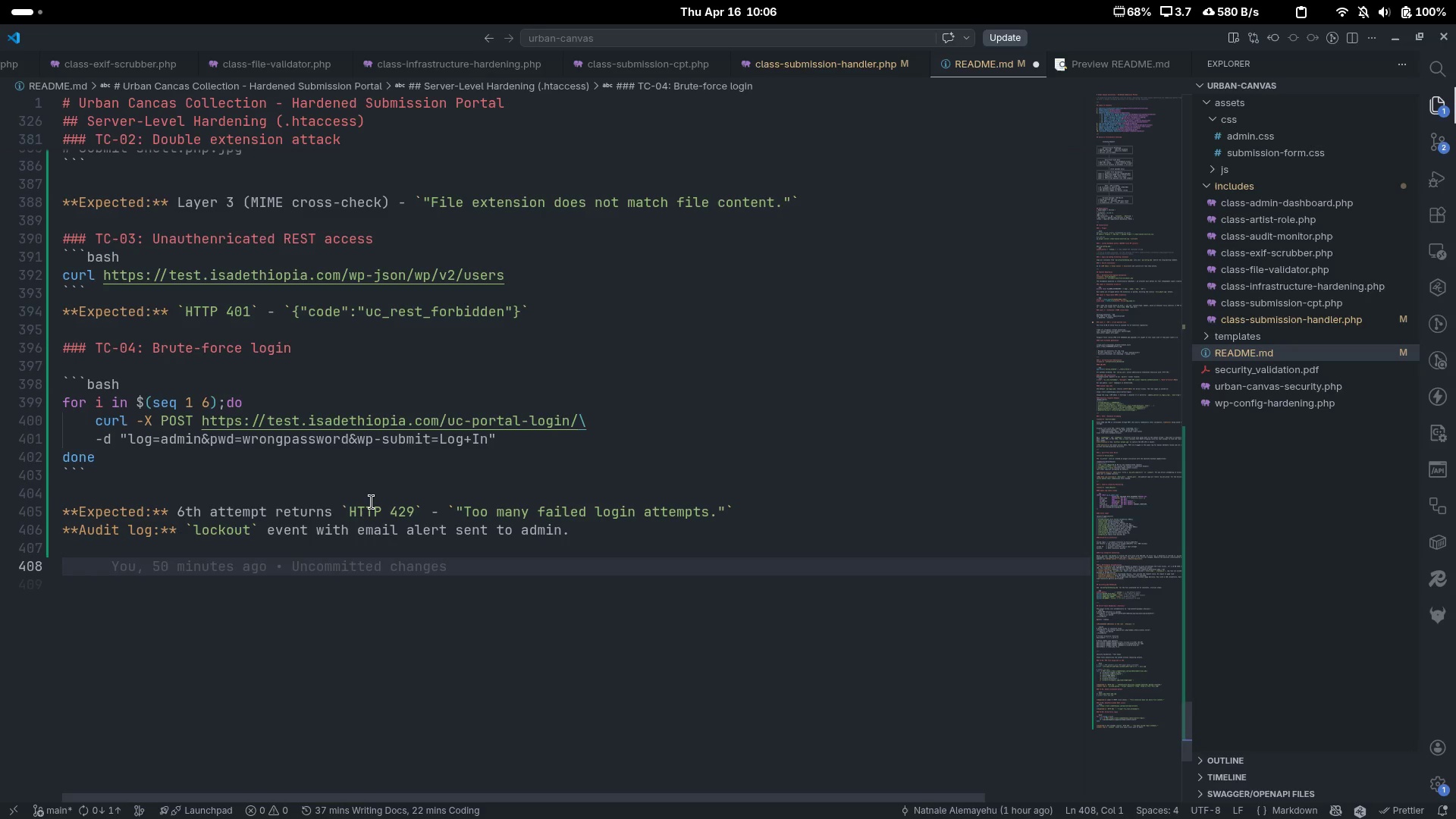 
type(### TC-05L )
key(Backspace)
key(Backspace)
type(: Direct wp-login.pp)
key(Backspace)
type(hp access)
 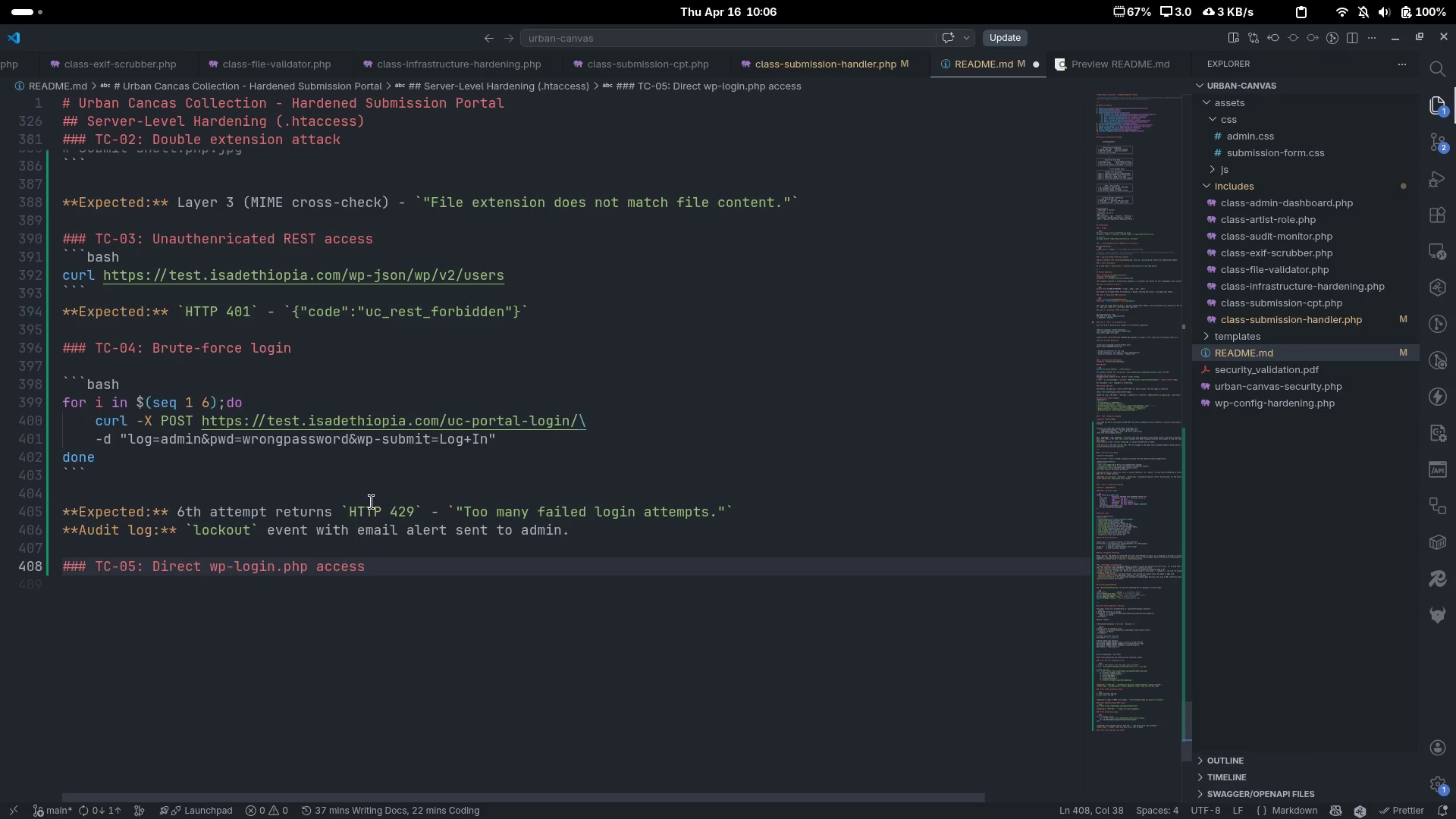 
key(Enter)
 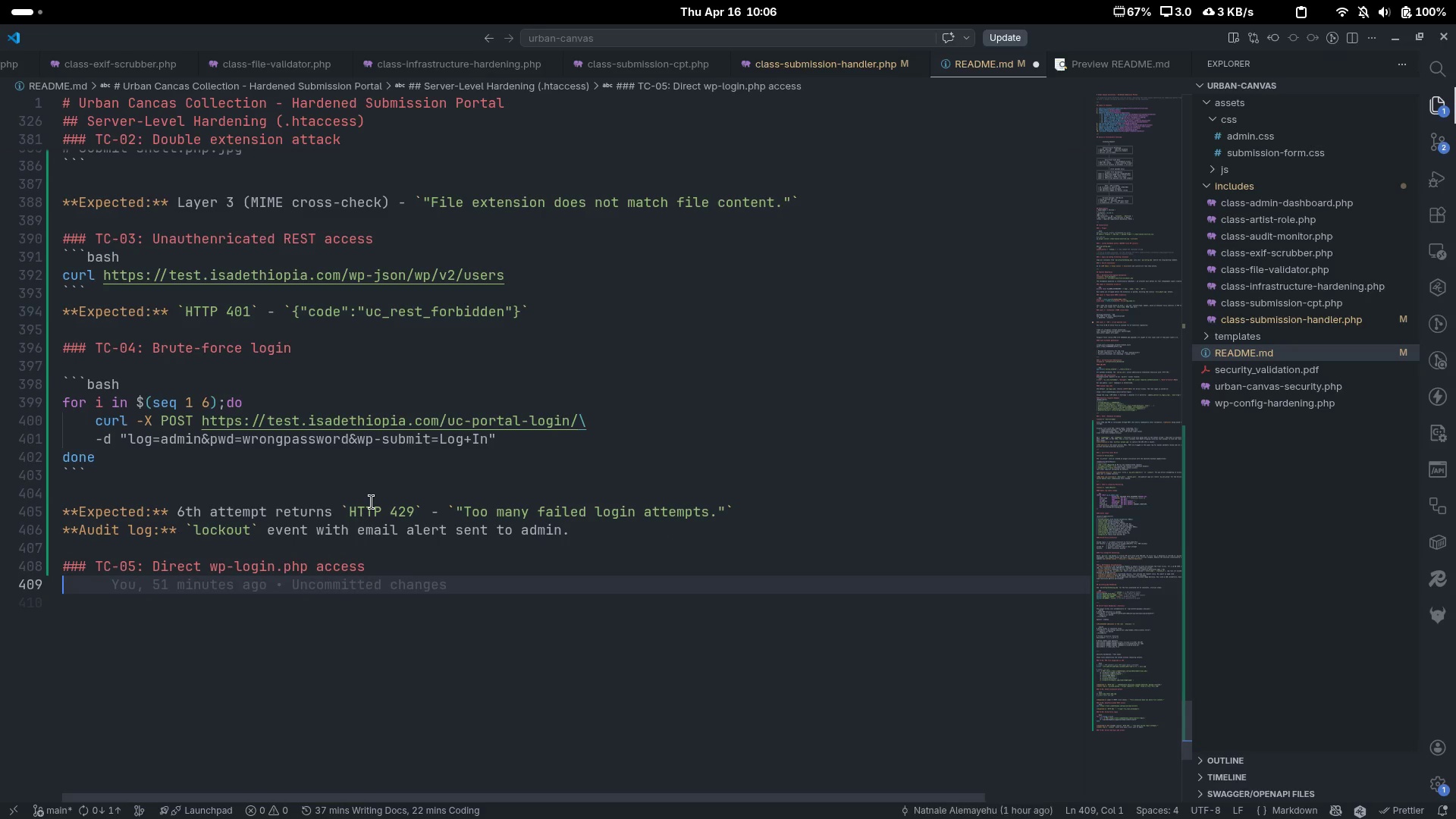 
key(Enter)
 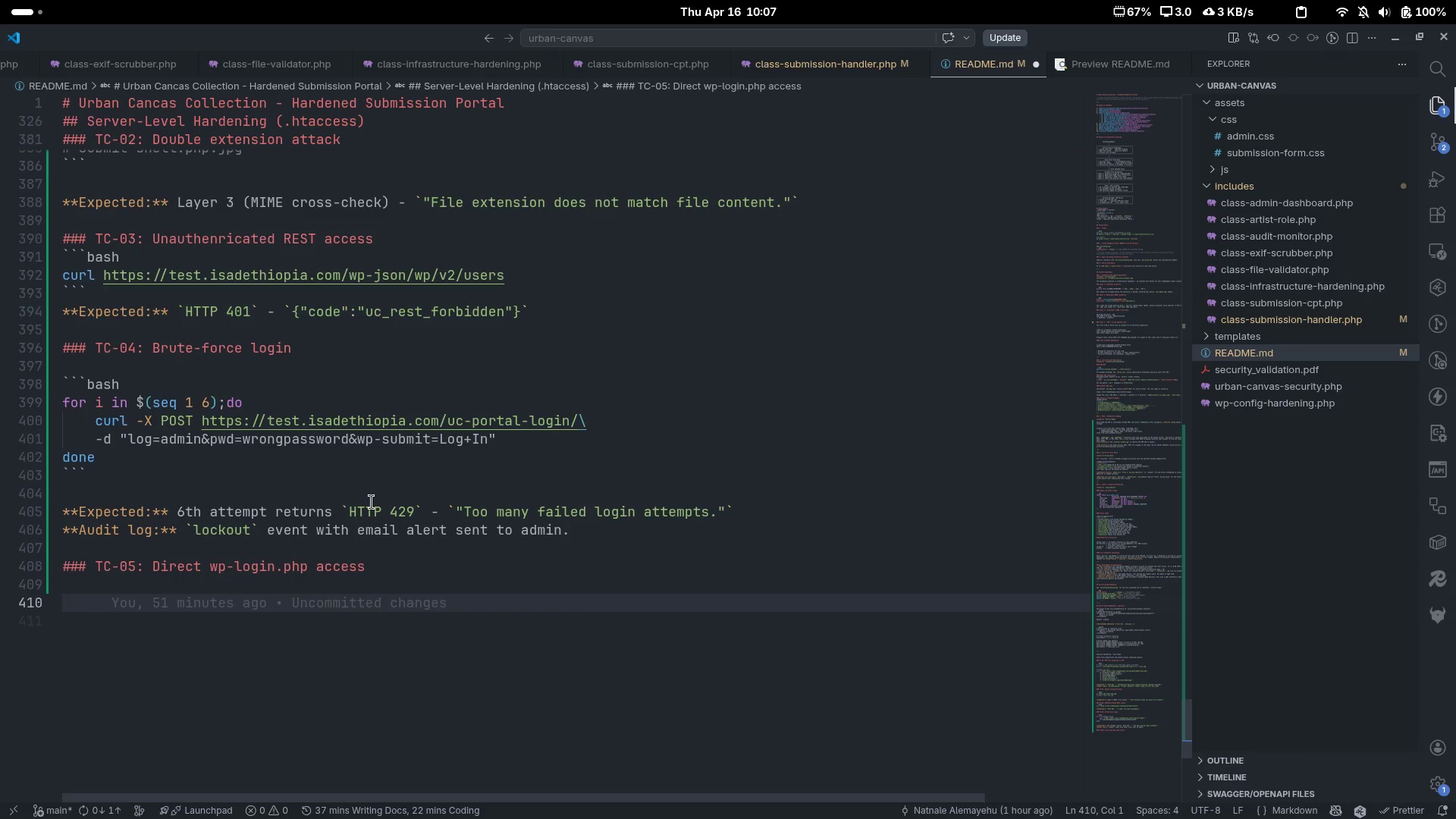 
type(```bash)
 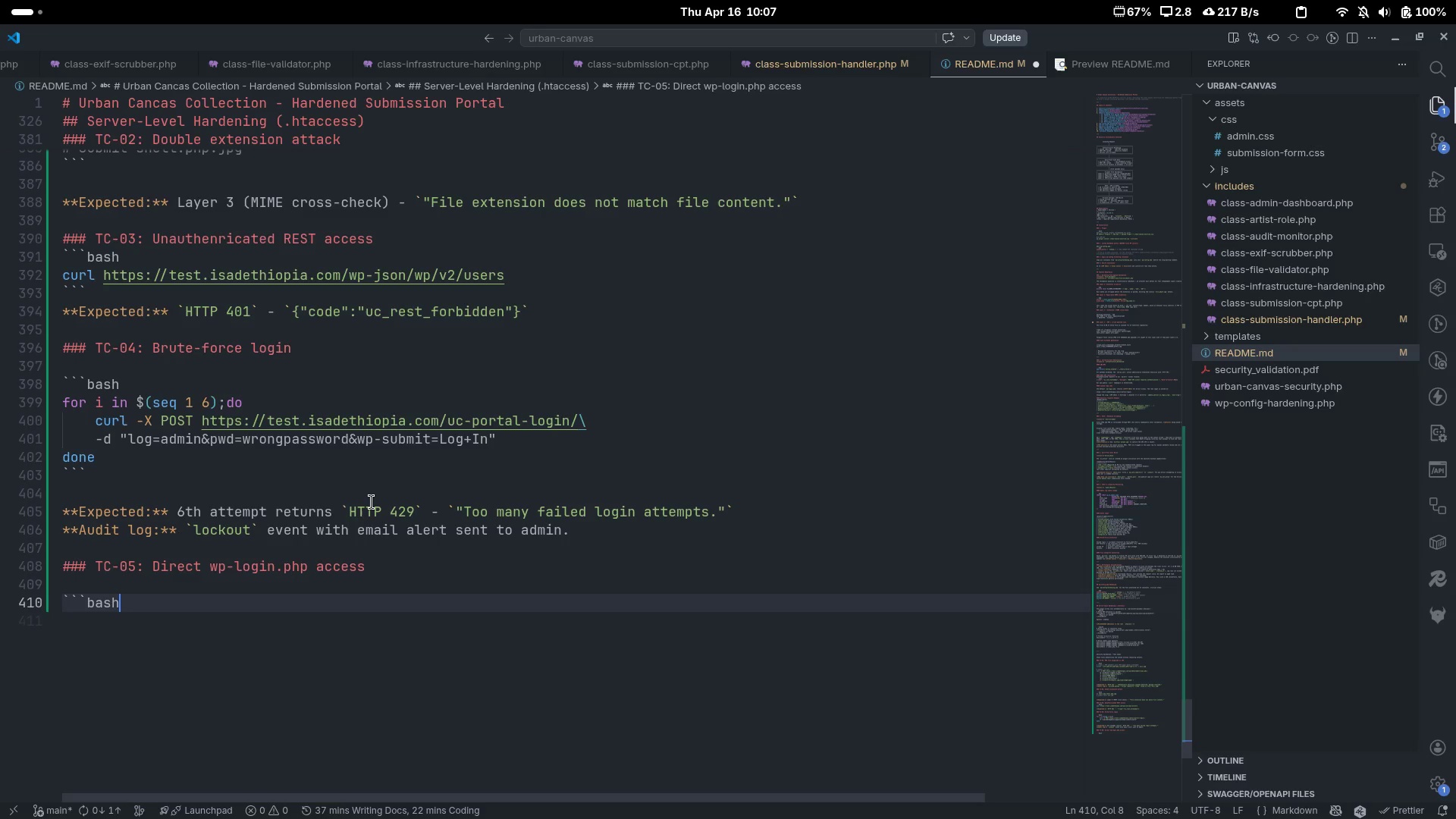 
key(Enter)
 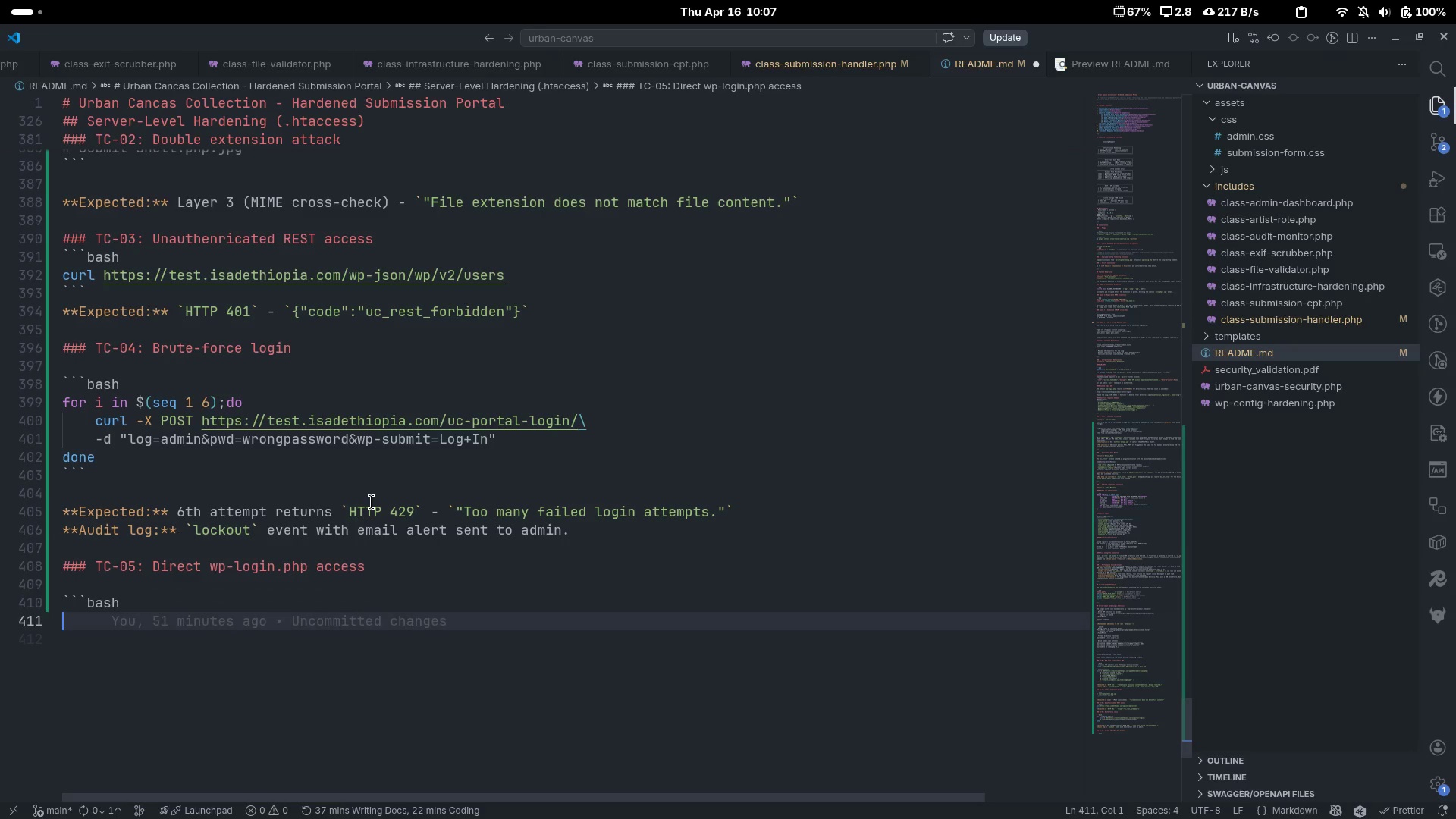 
key(Enter)
 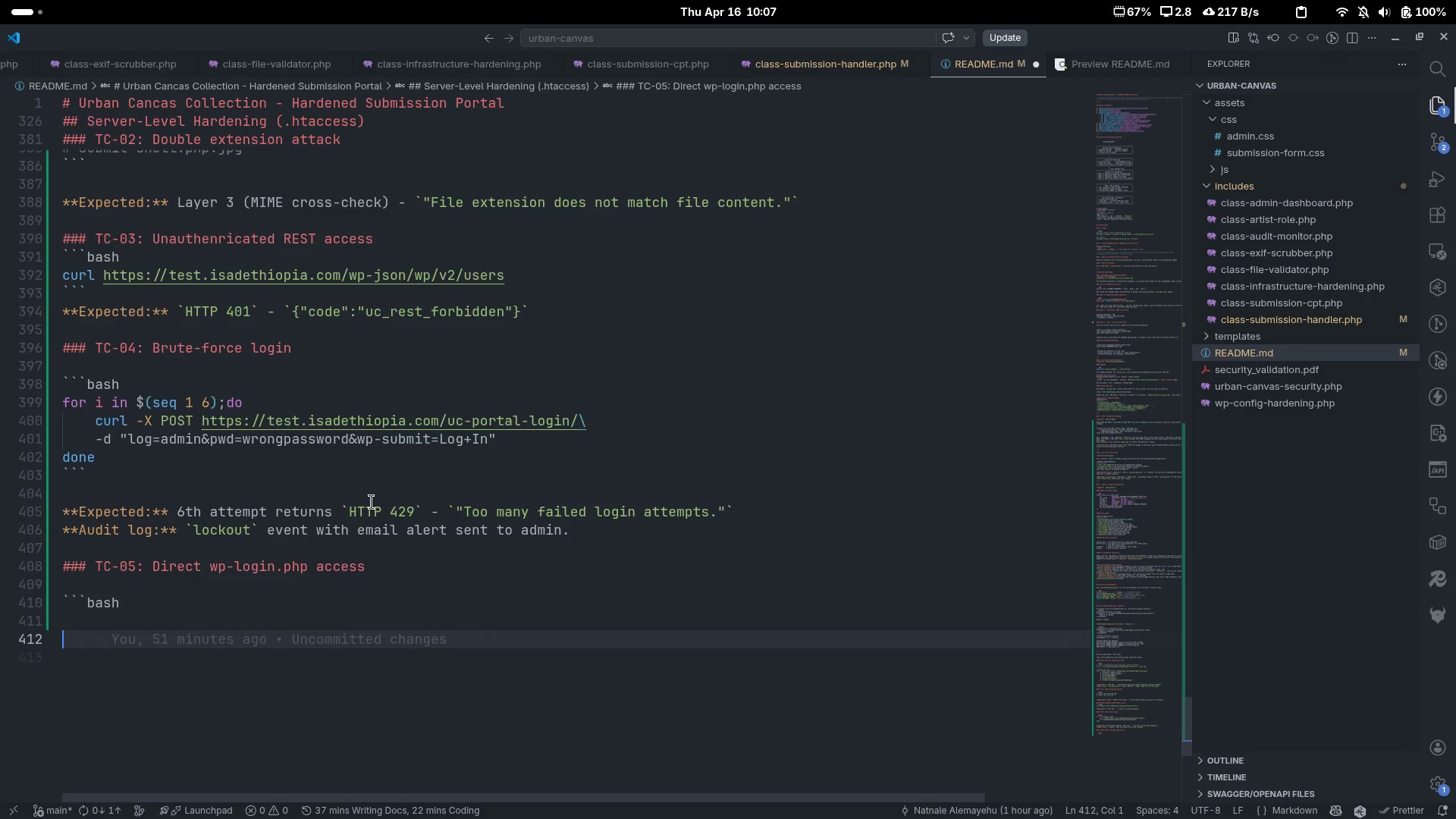 
key(Backquote)
 